 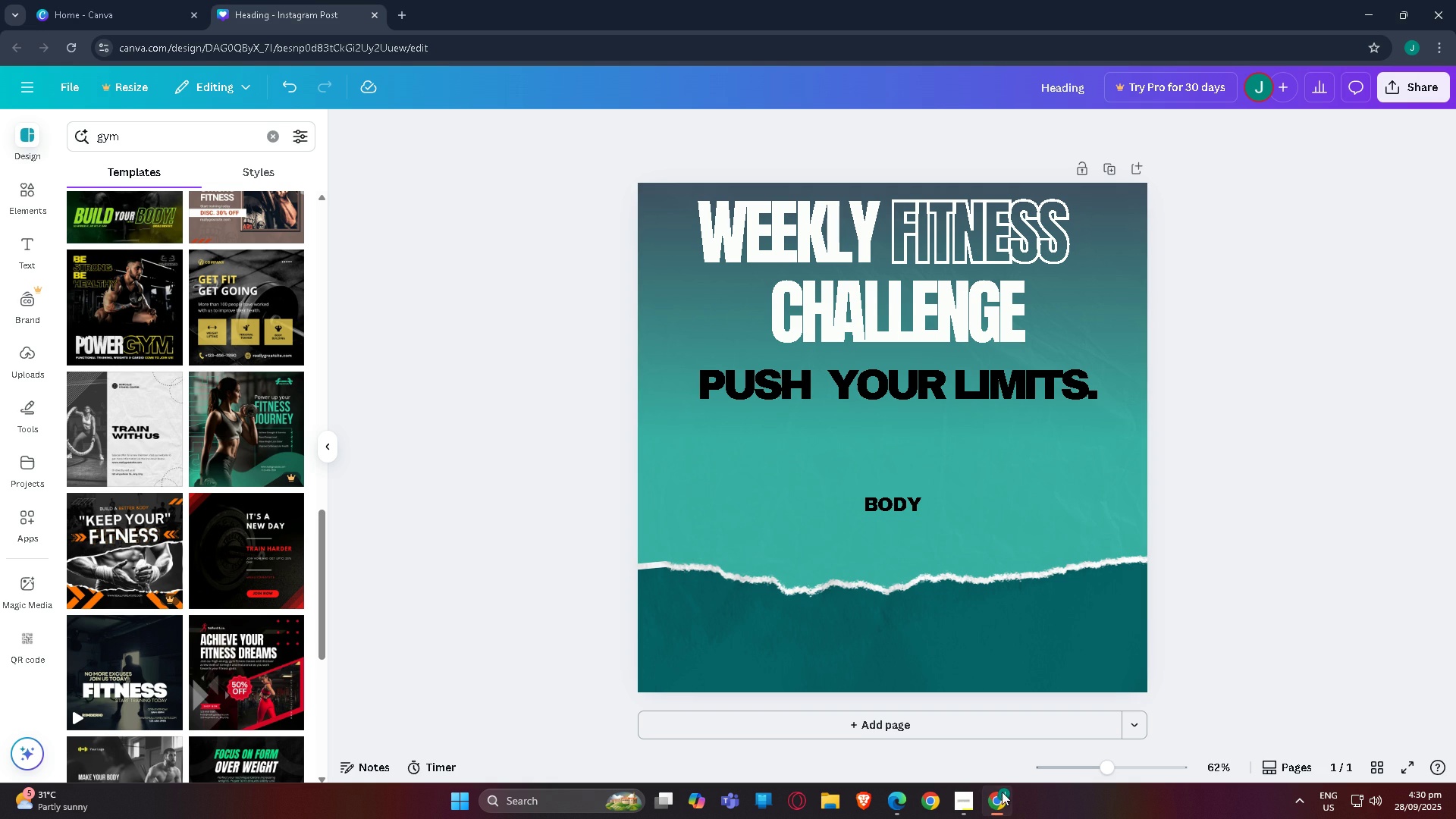 
left_click([792, 372])
 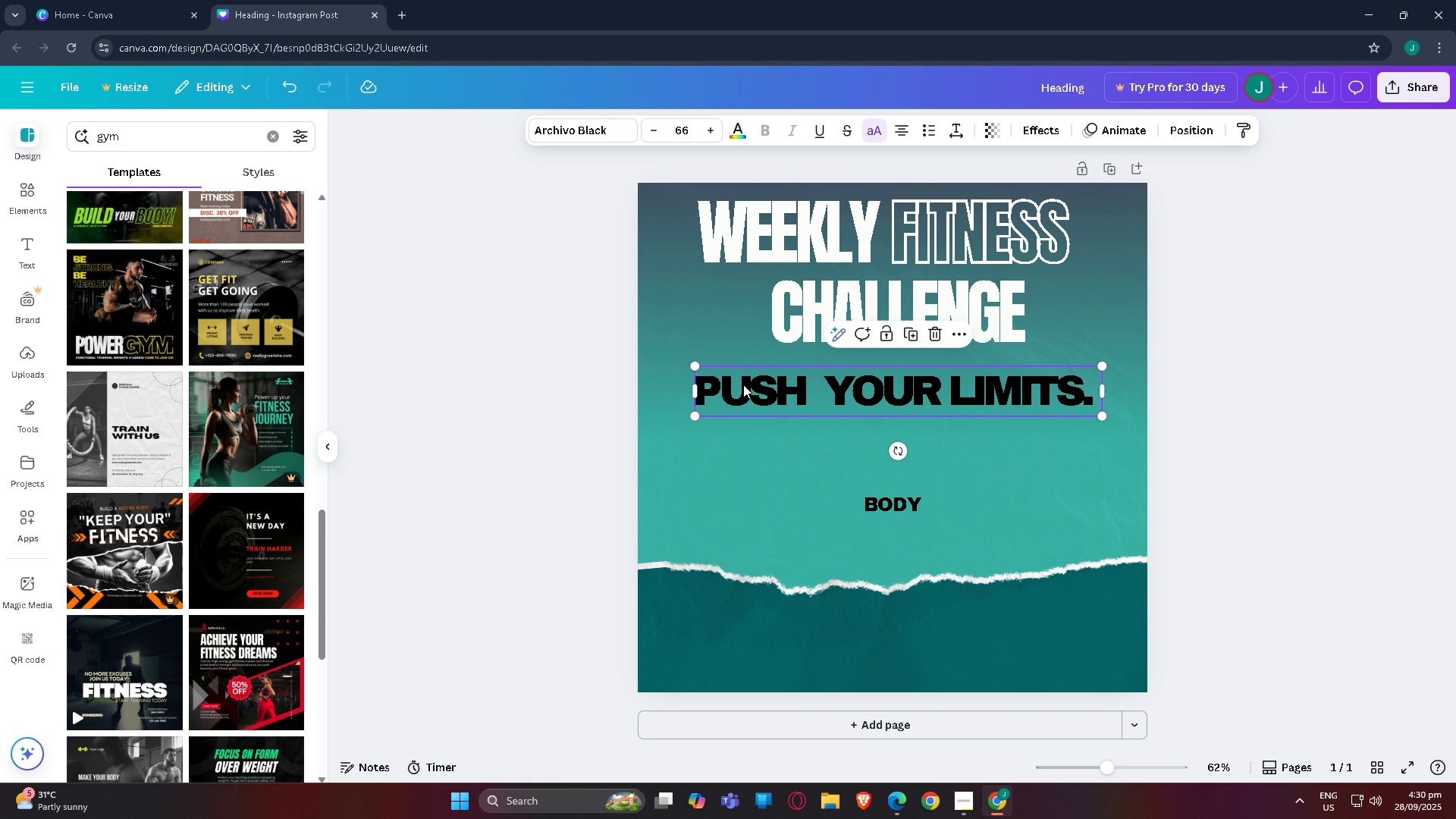 
wait(13.88)
 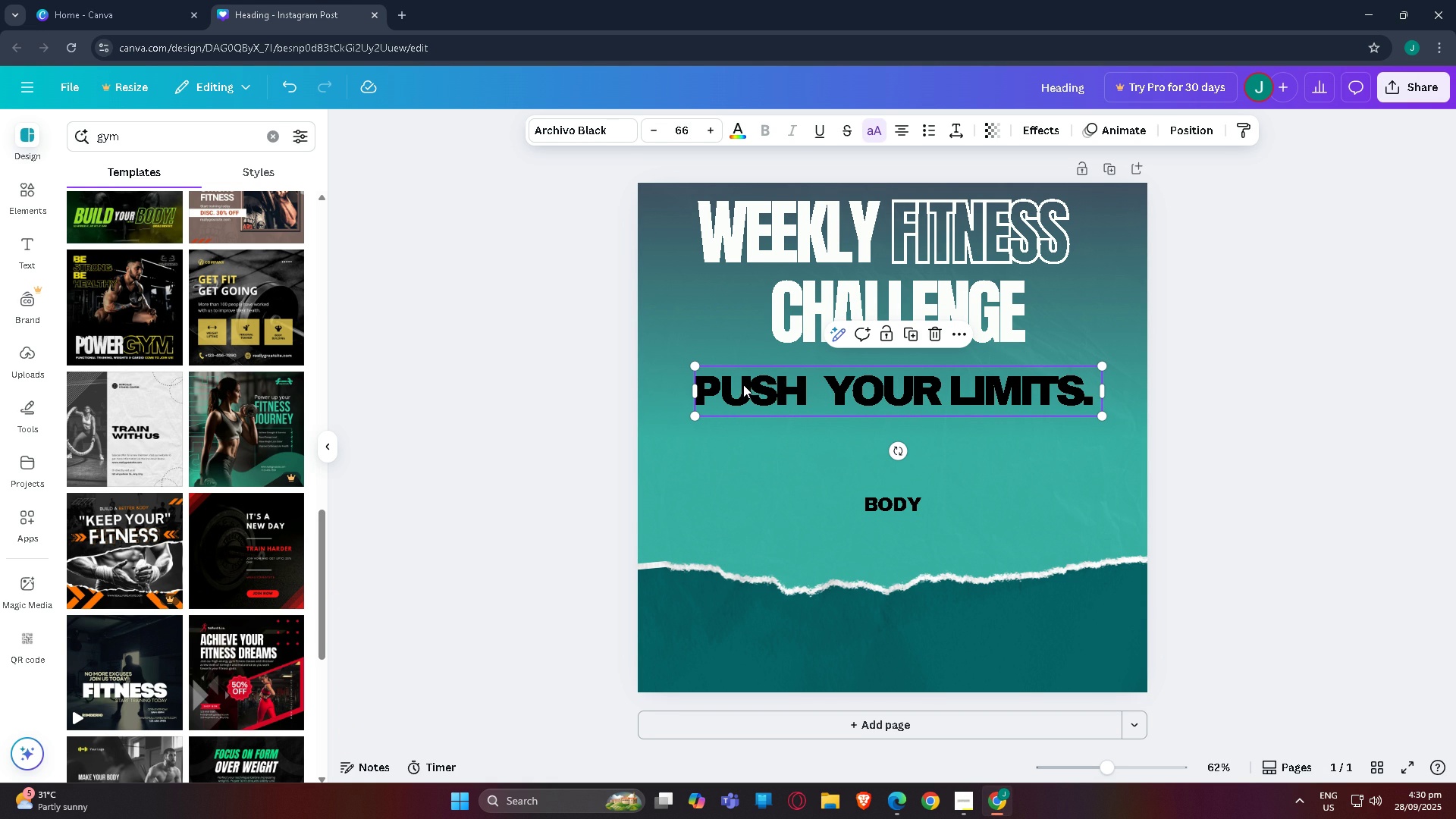 
double_click([1082, 388])
 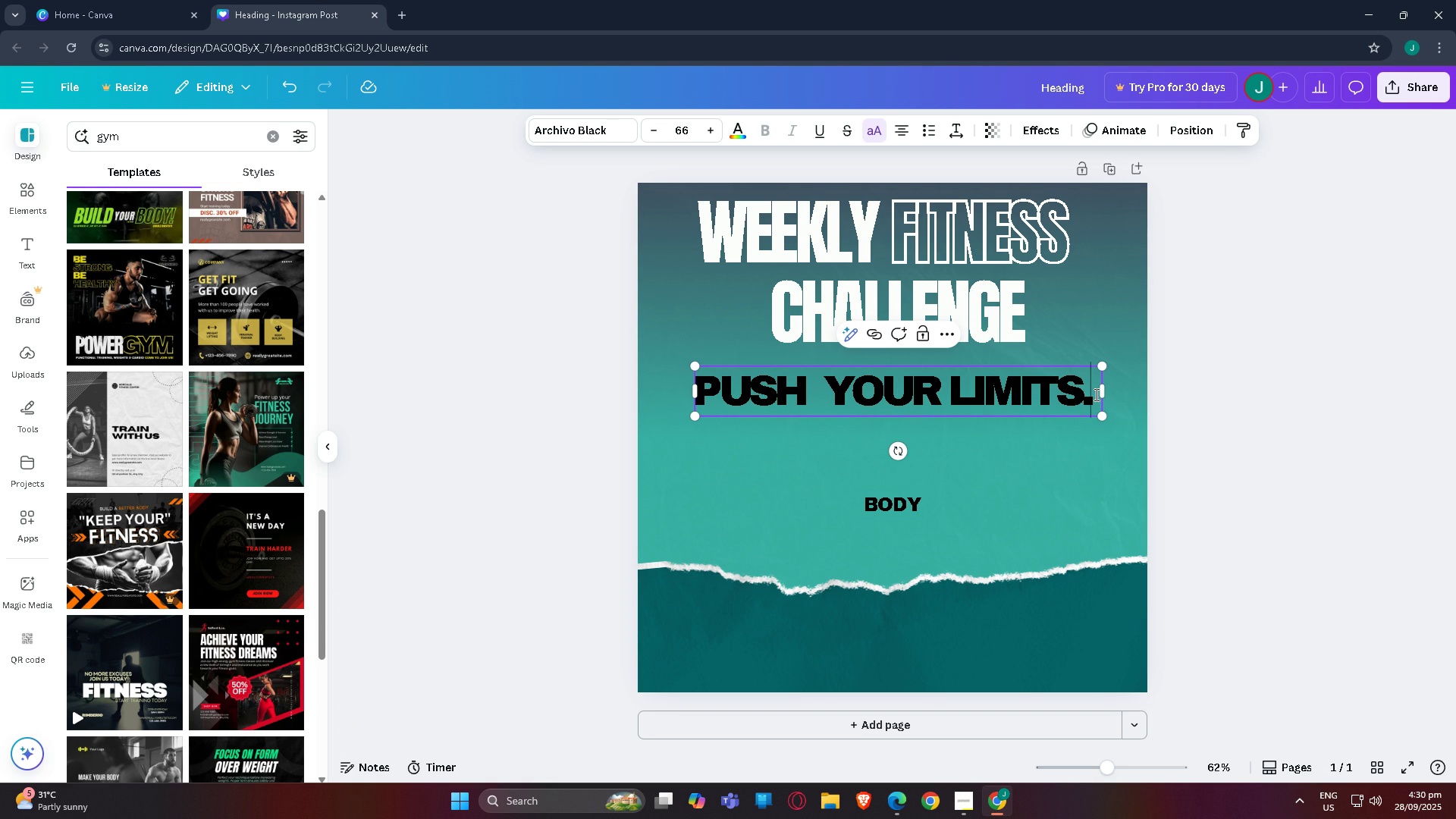 
left_click([1095, 394])
 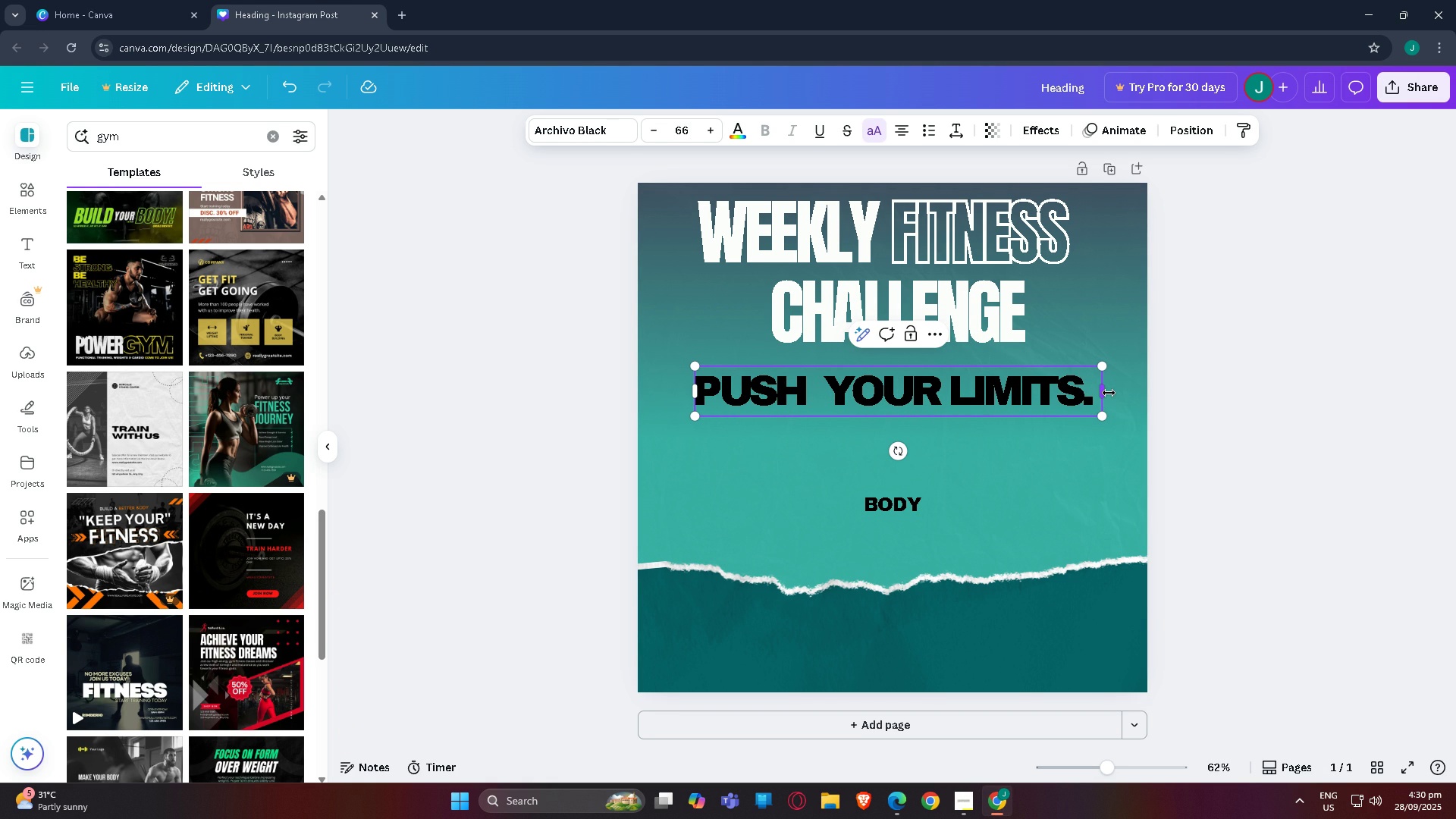 
key(NumpadEnter)
type(join the challengw)
key(Backspace)
type(e)
 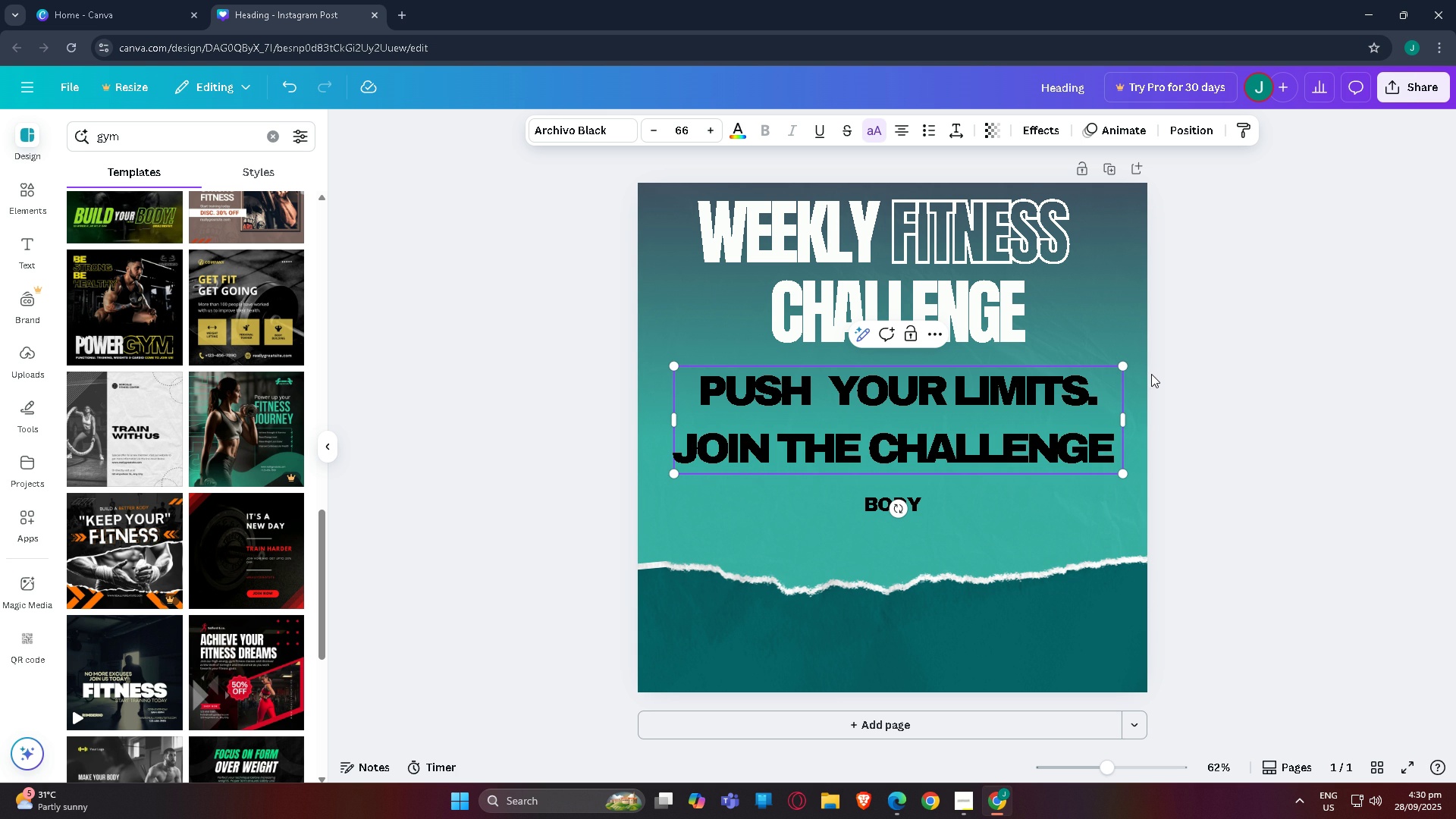 
left_click([1208, 382])
 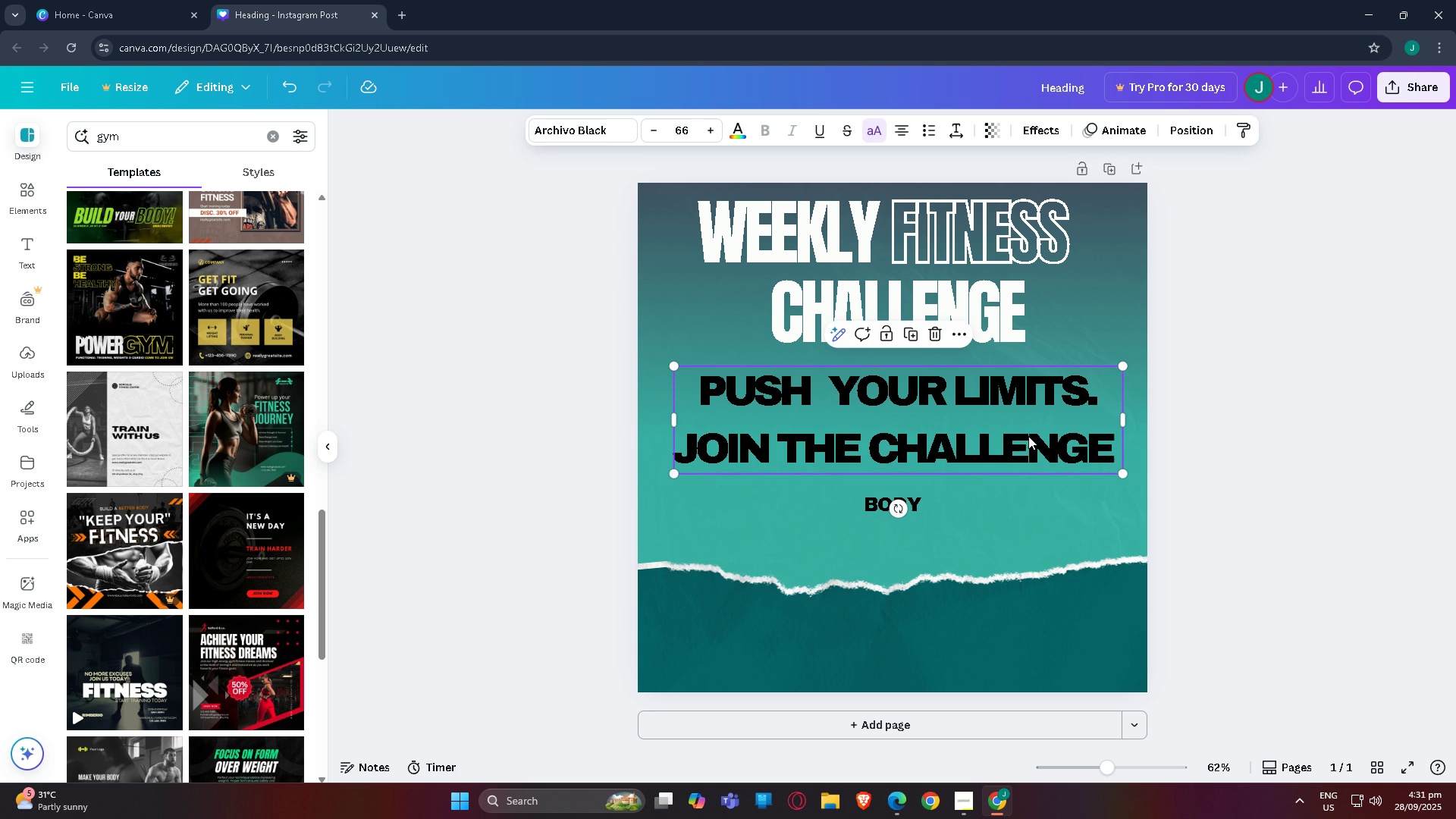 
left_click([1028, 436])
 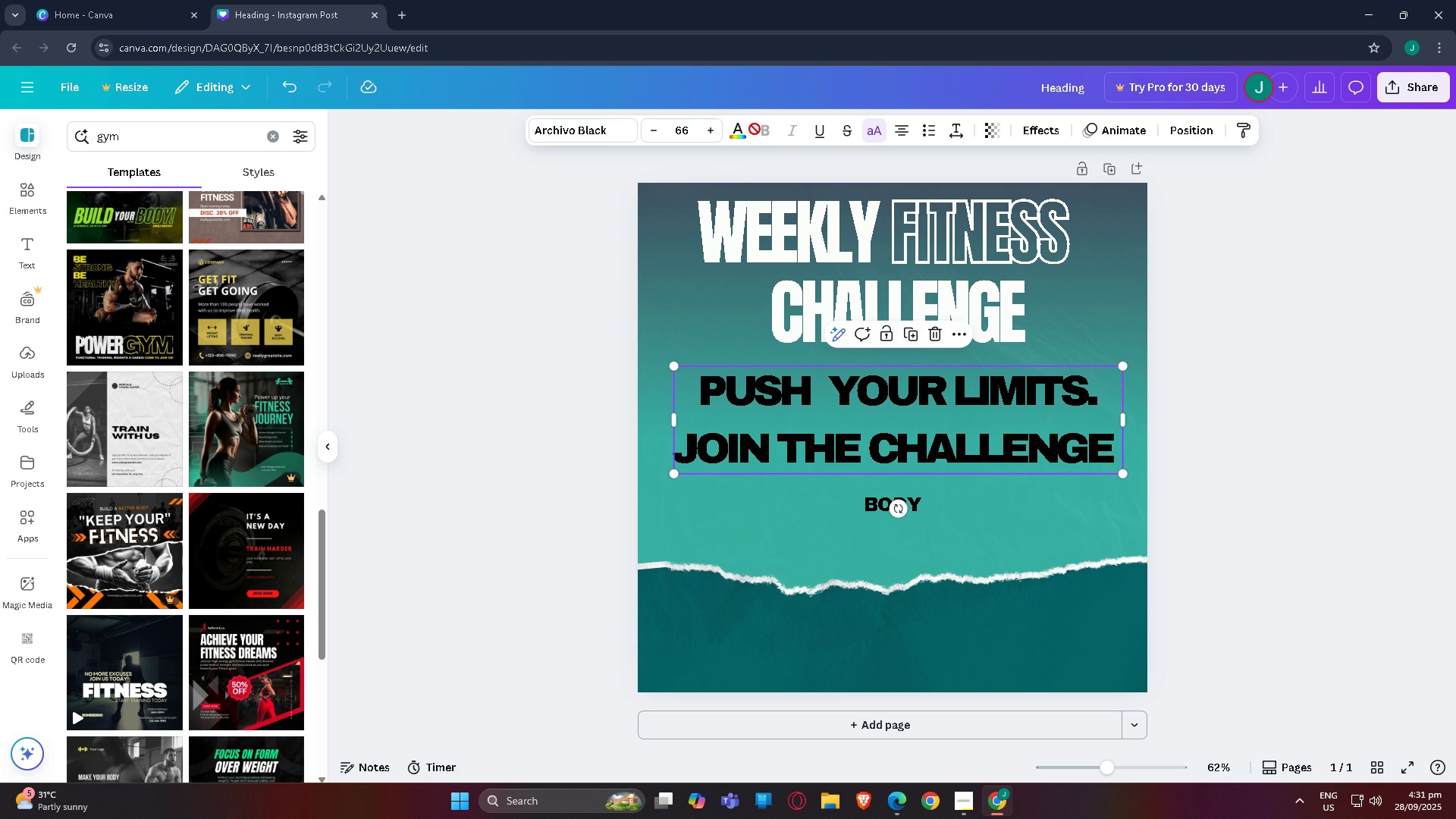 
left_click([736, 129])
 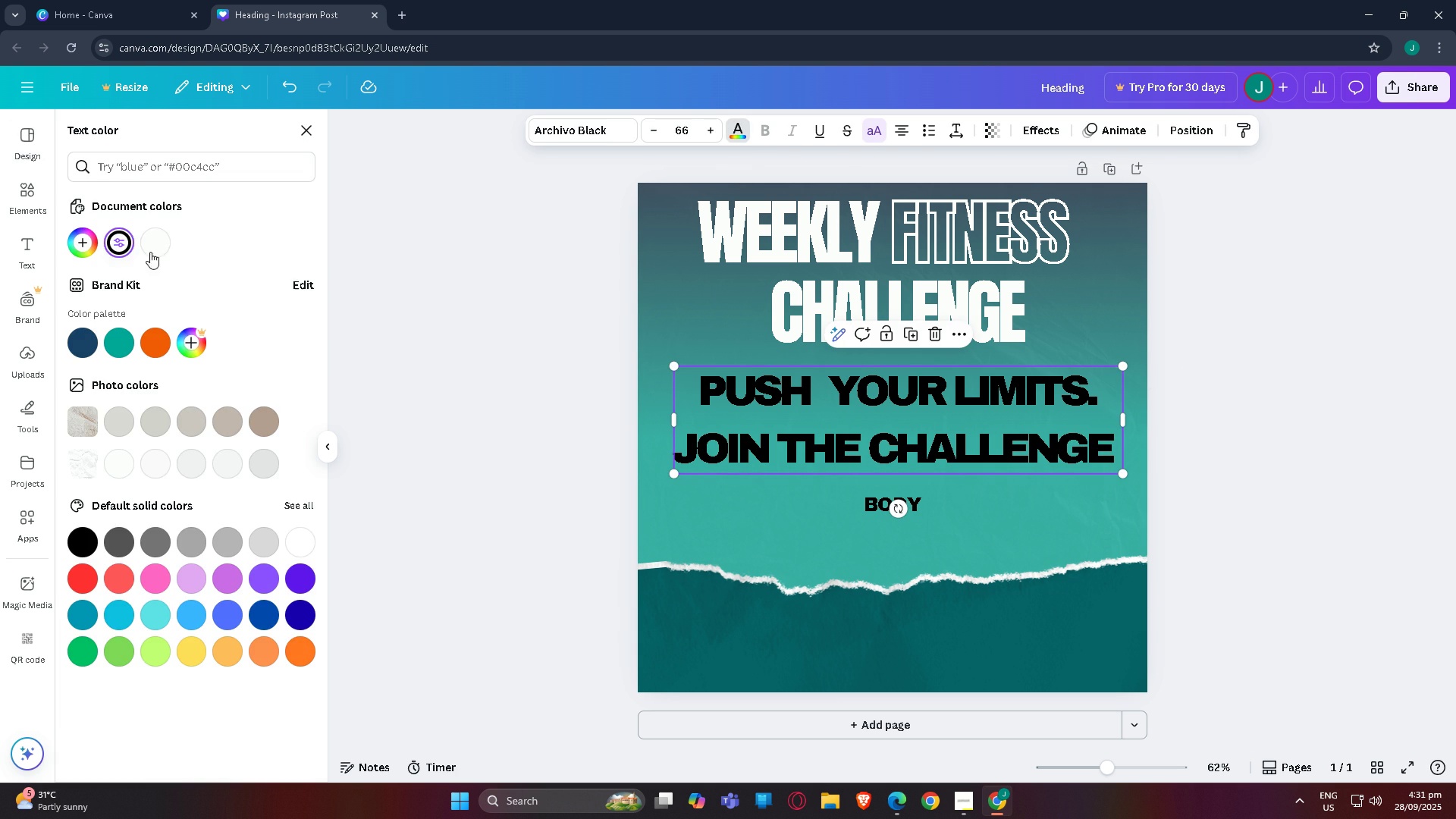 
left_click([168, 246])
 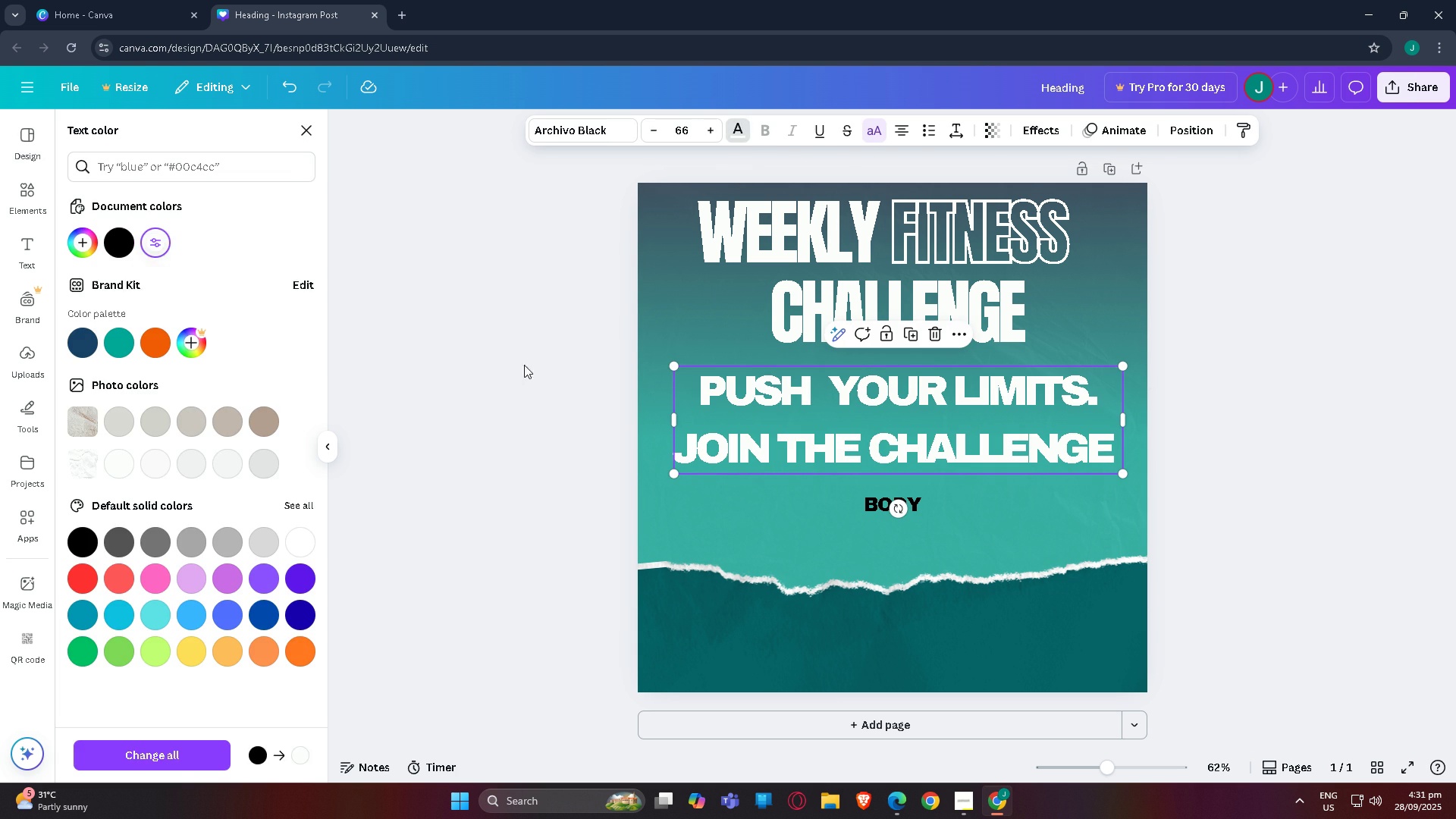 
left_click([524, 365])
 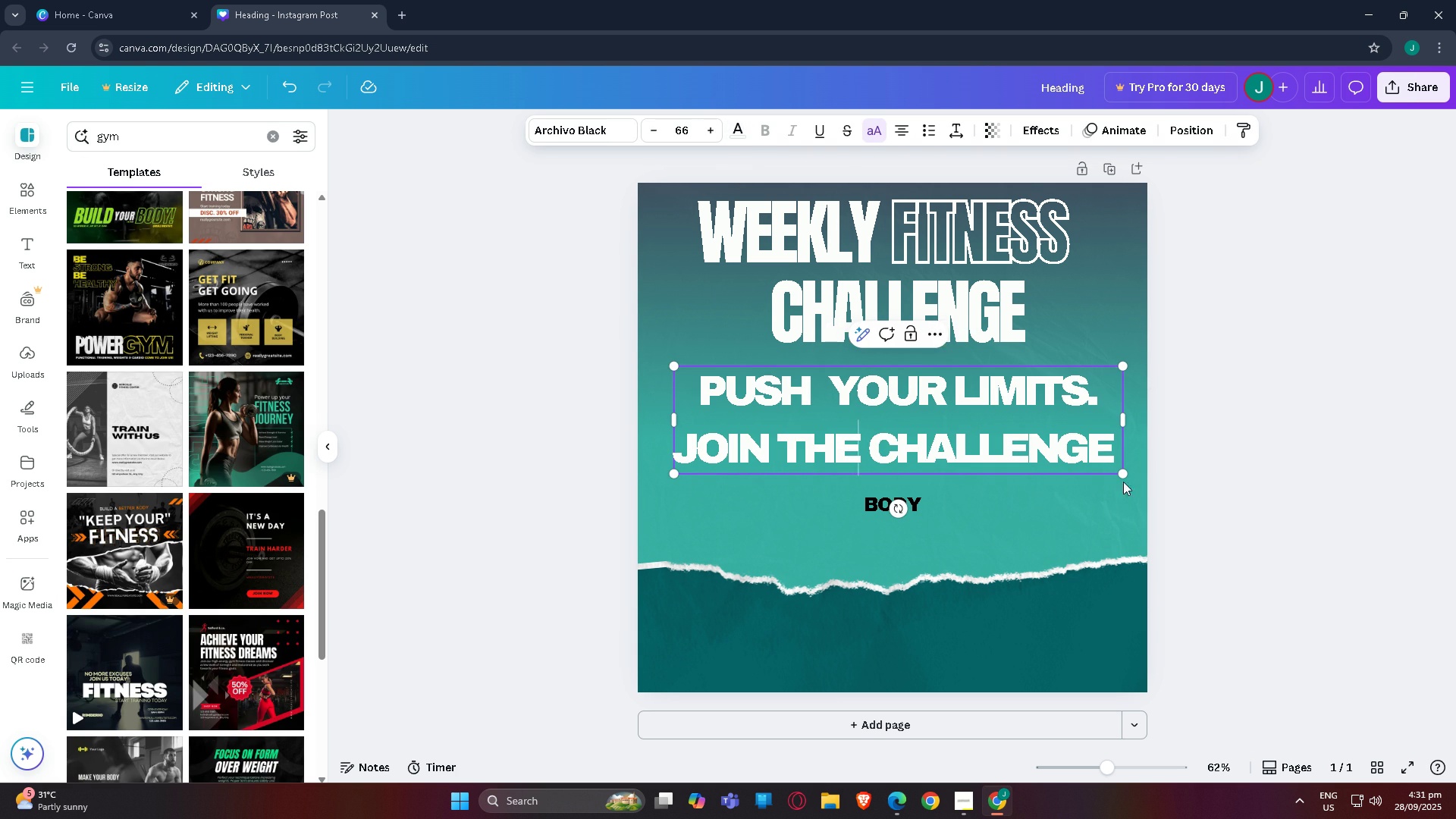 
double_click([1278, 456])
 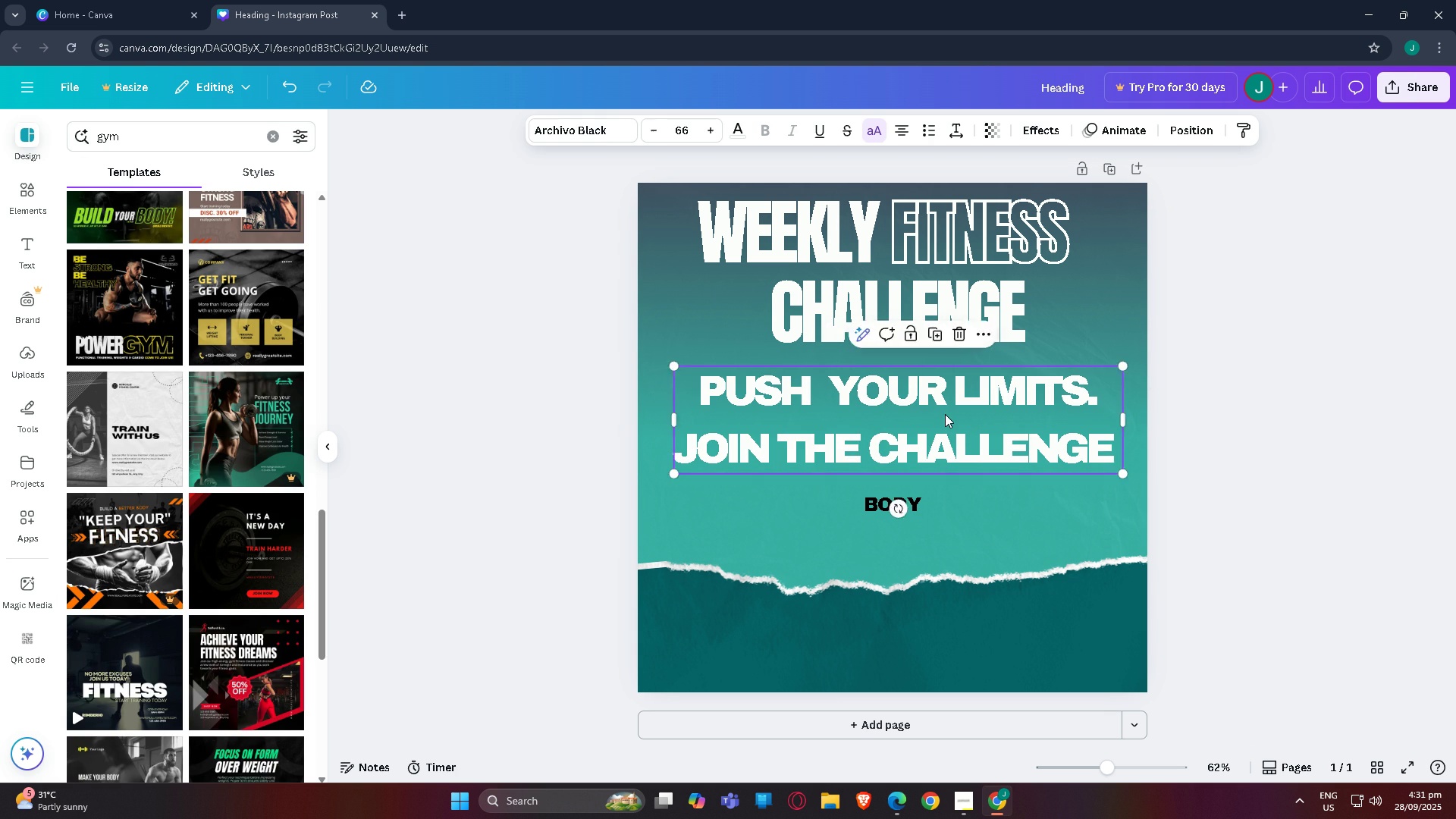 
mouse_move([948, 384])
 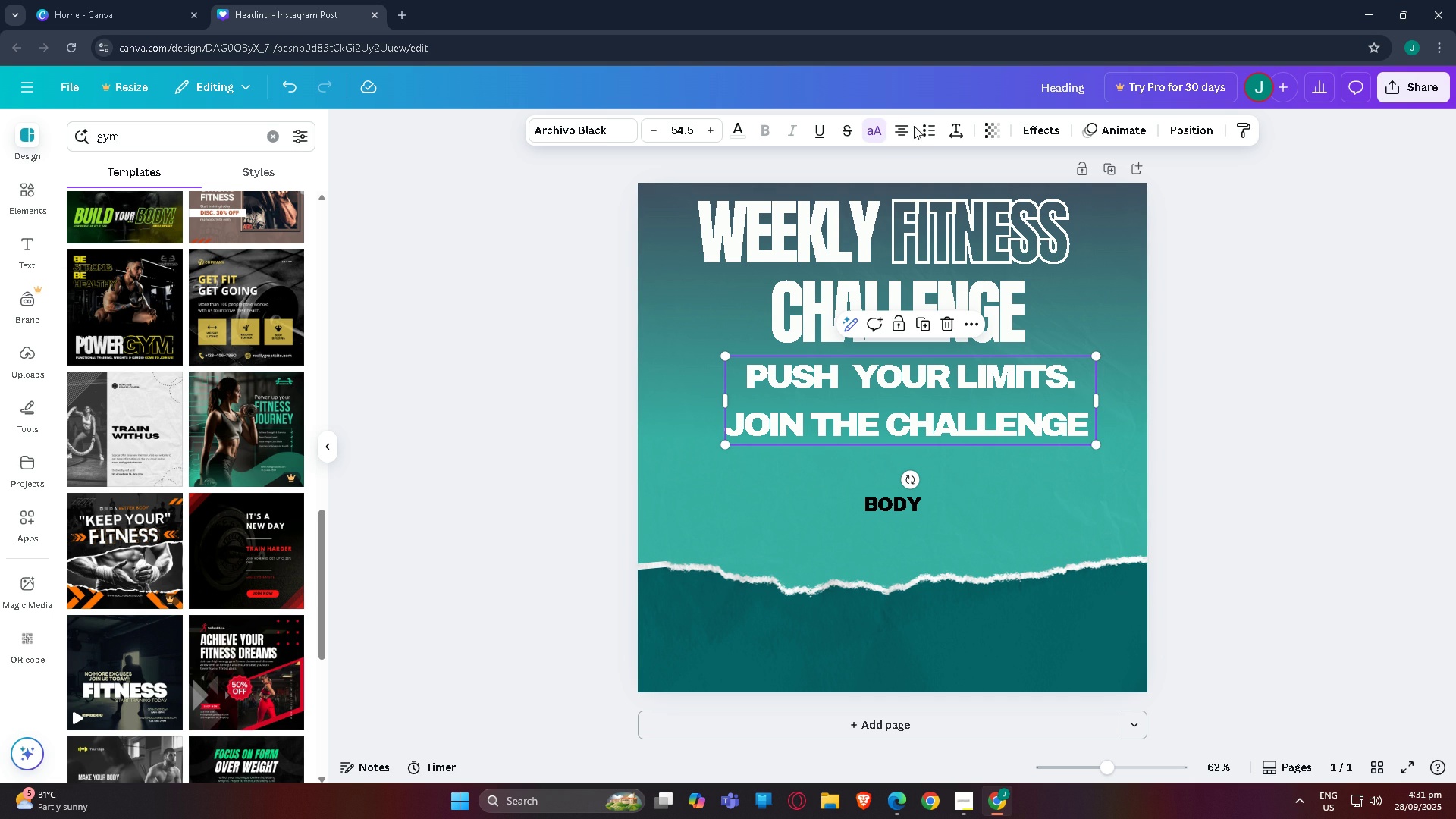 
wait(9.31)
 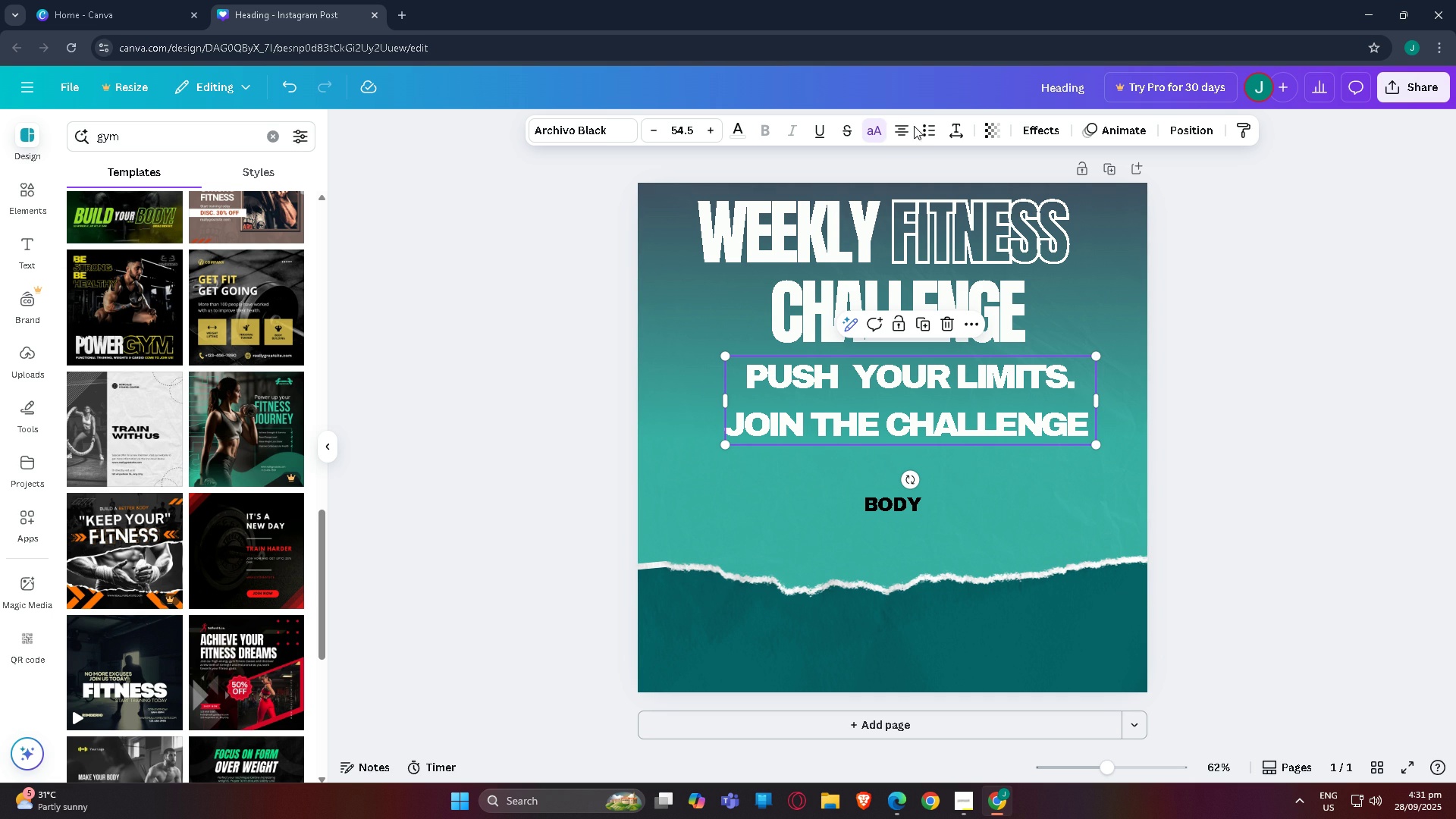 
left_click([1021, 130])
 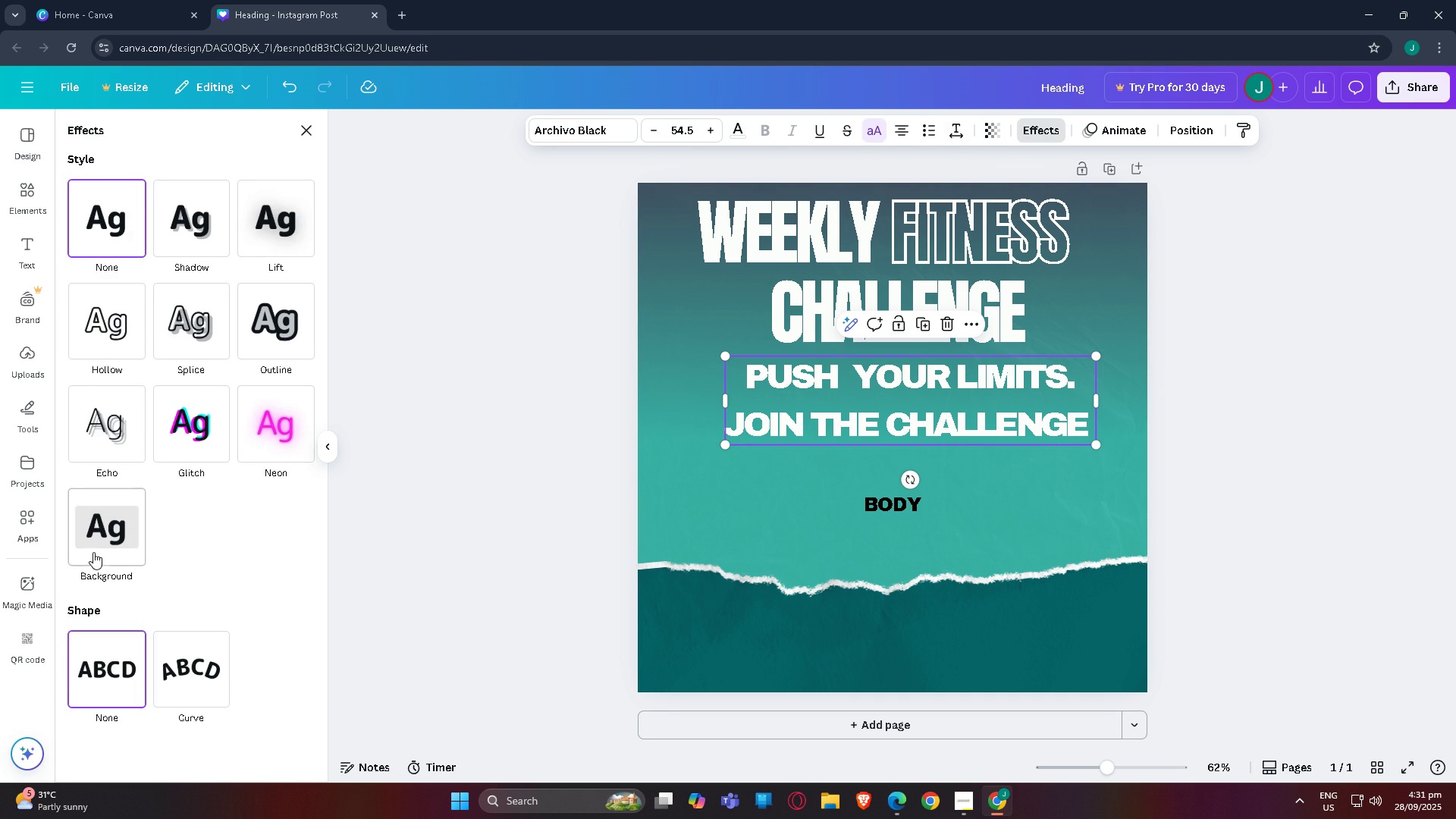 
left_click([91, 549])
 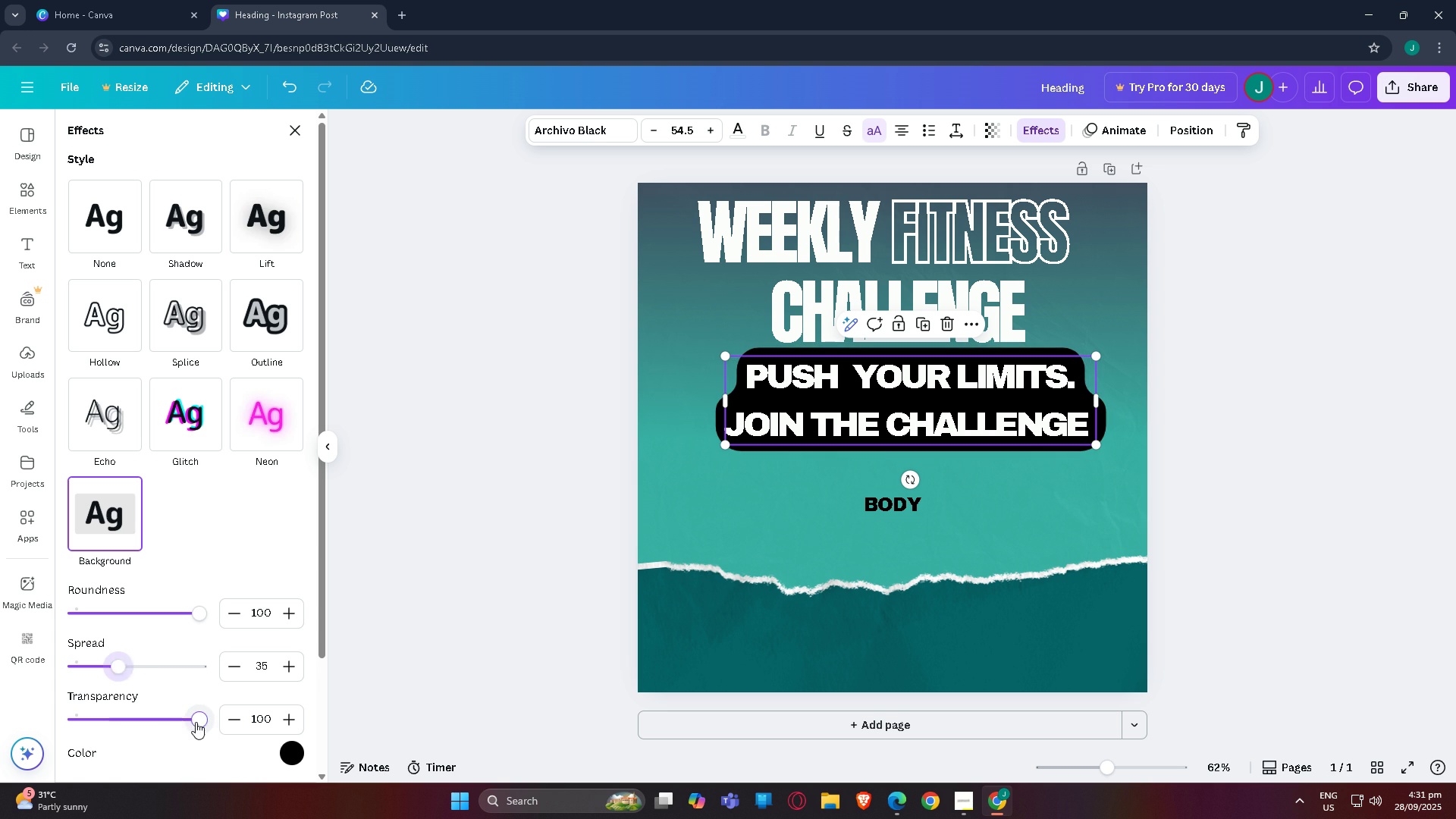 
wait(14.32)
 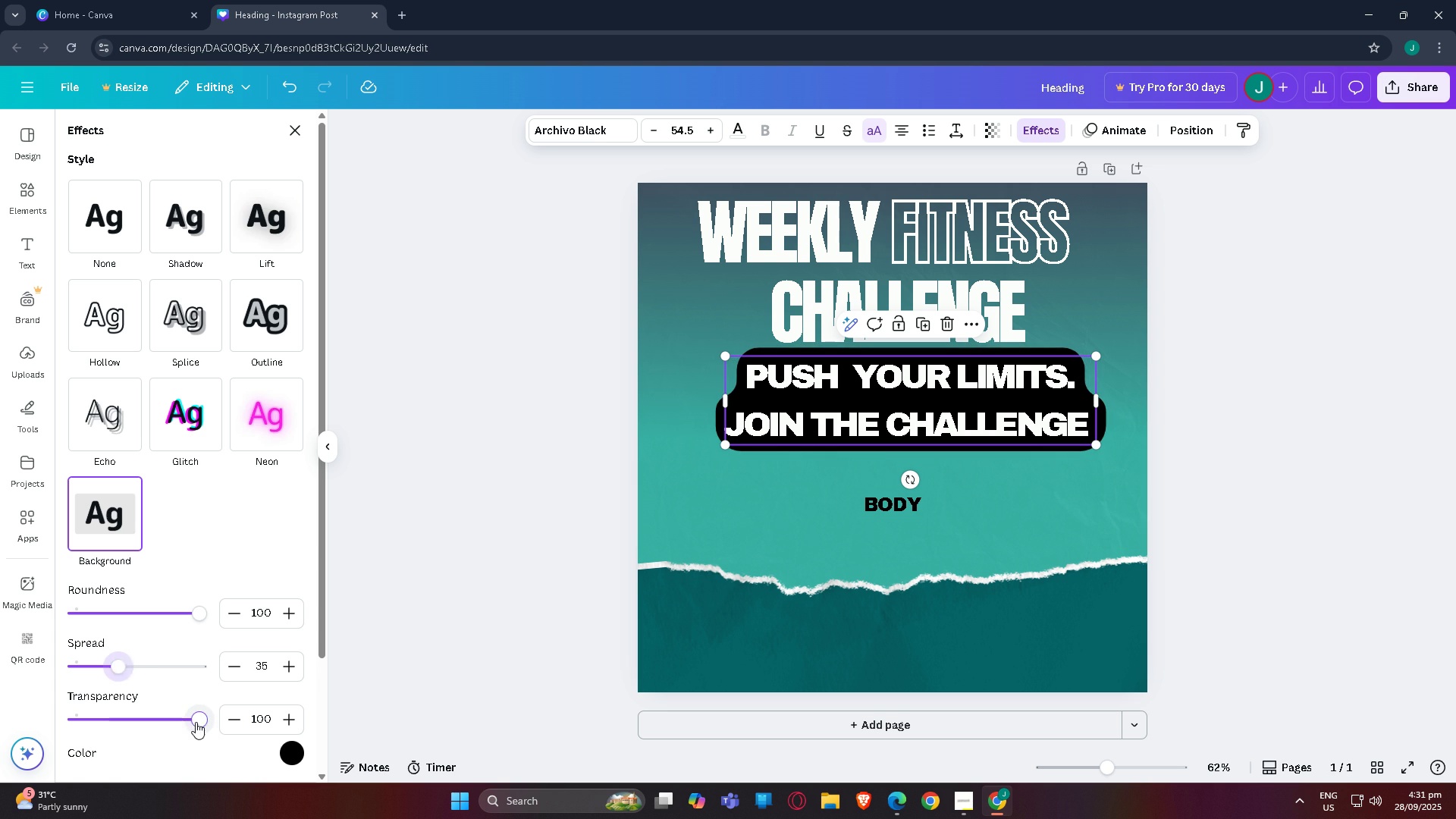 
left_click([293, 756])
 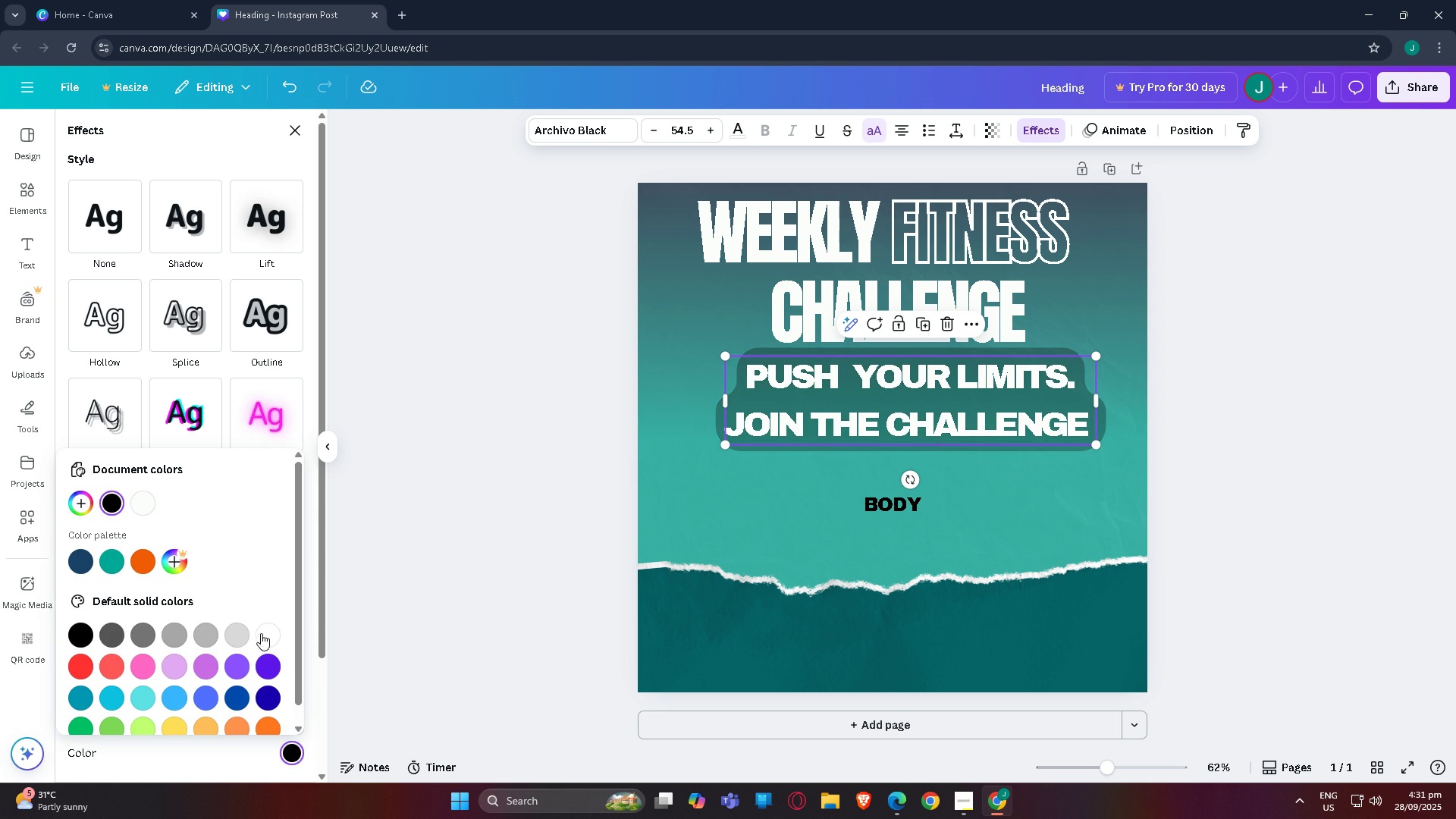 
left_click([273, 632])
 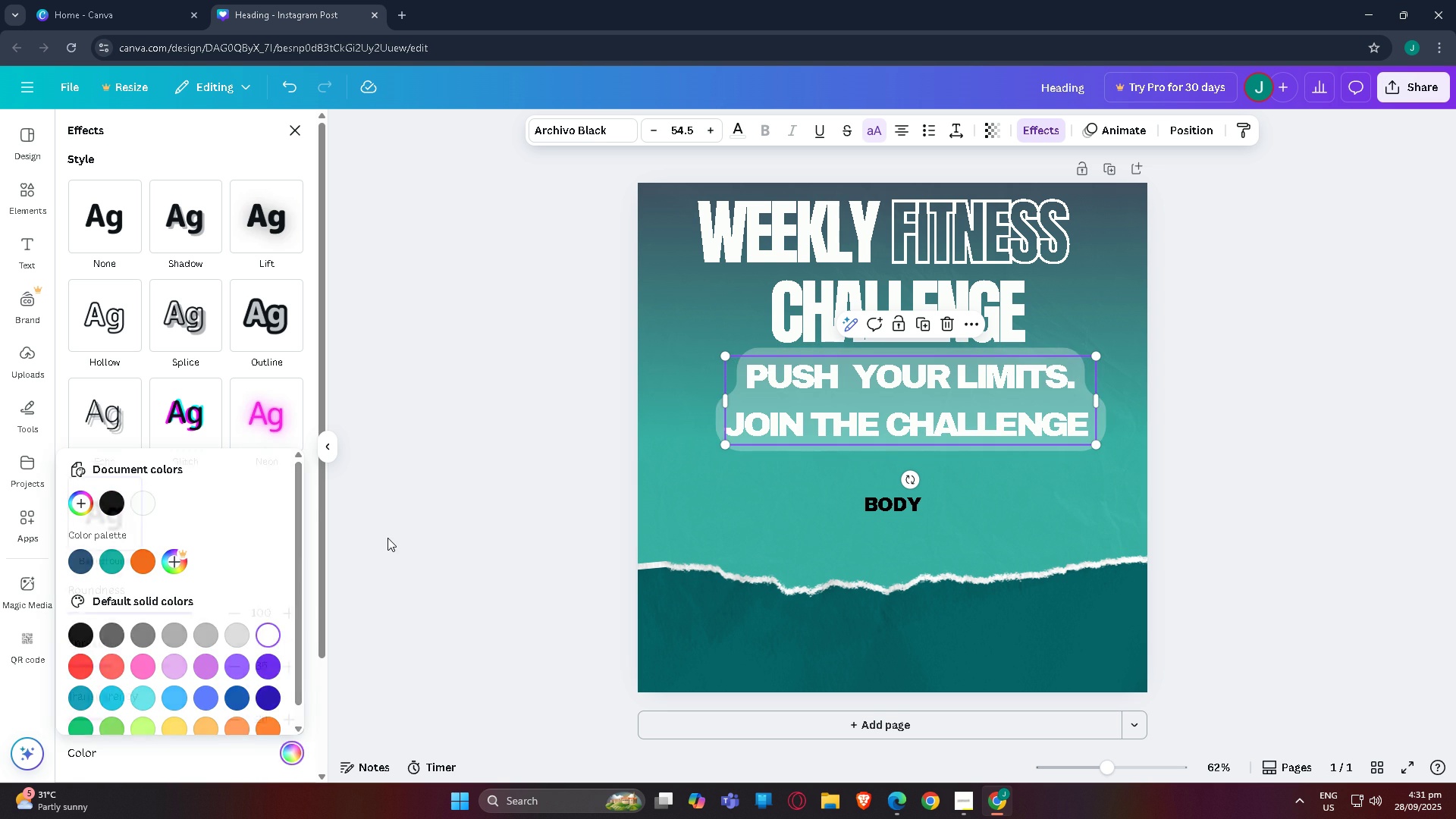 
left_click([388, 538])
 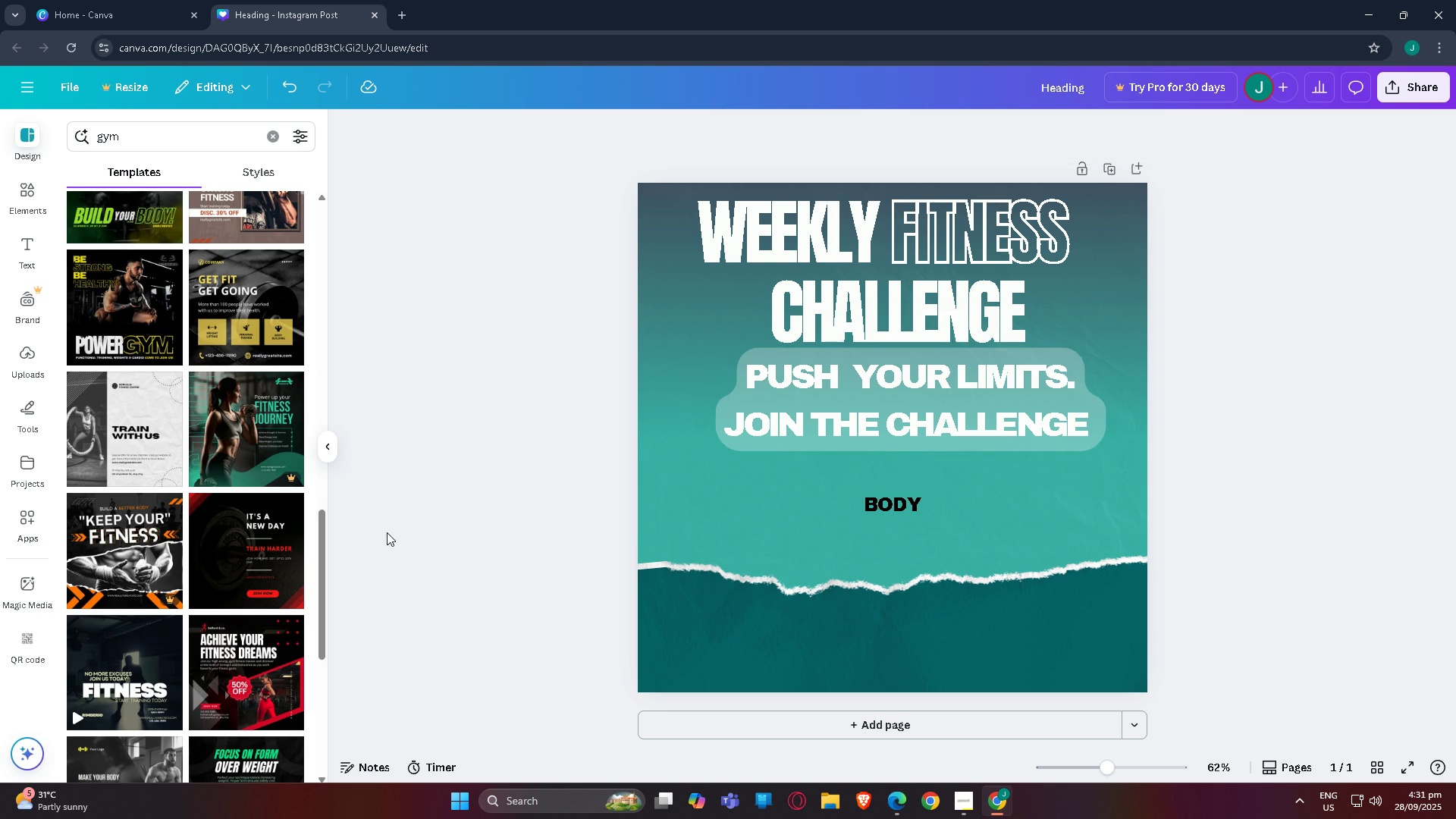 
left_click([387, 532])
 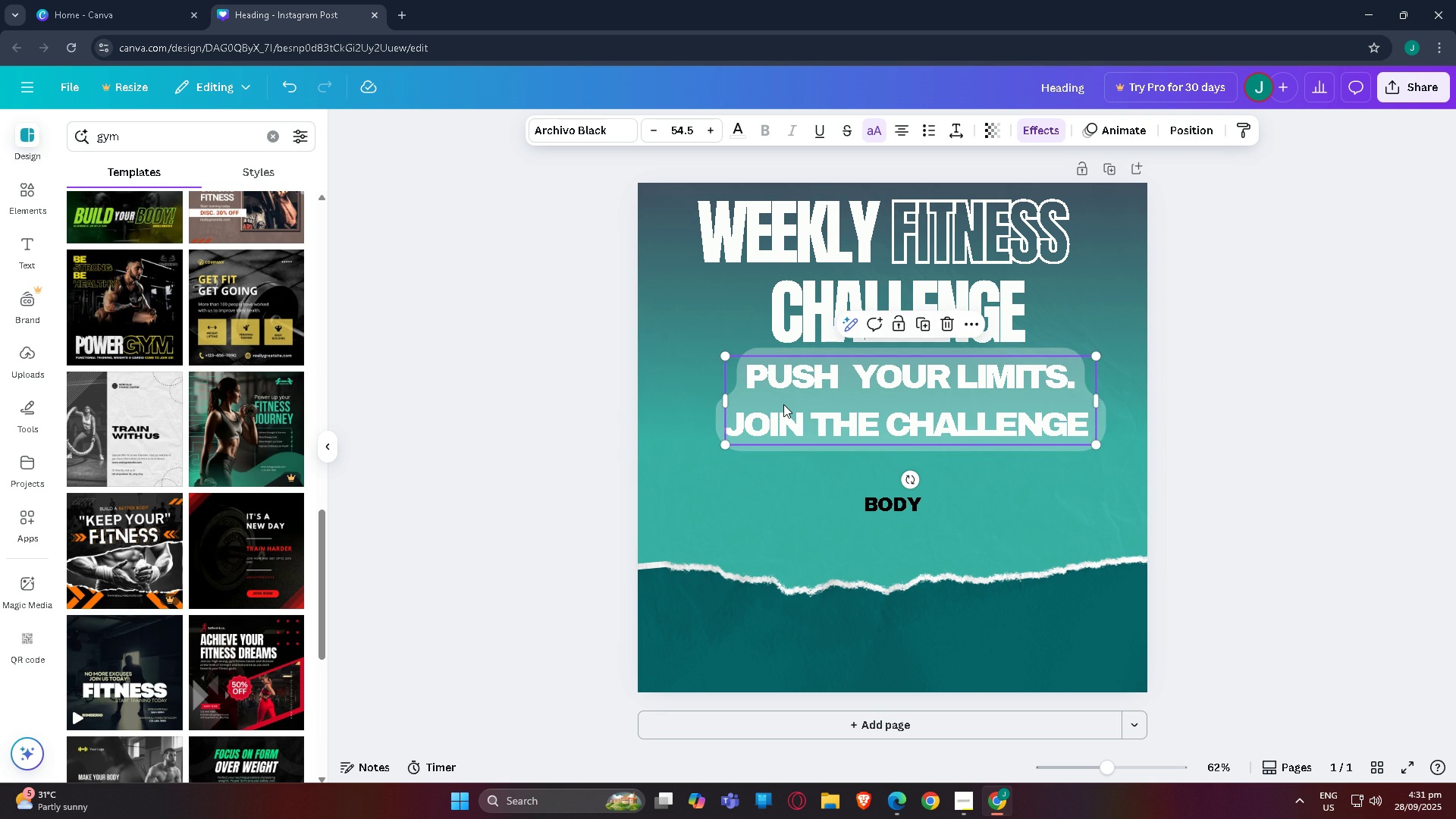 
left_click([783, 404])
 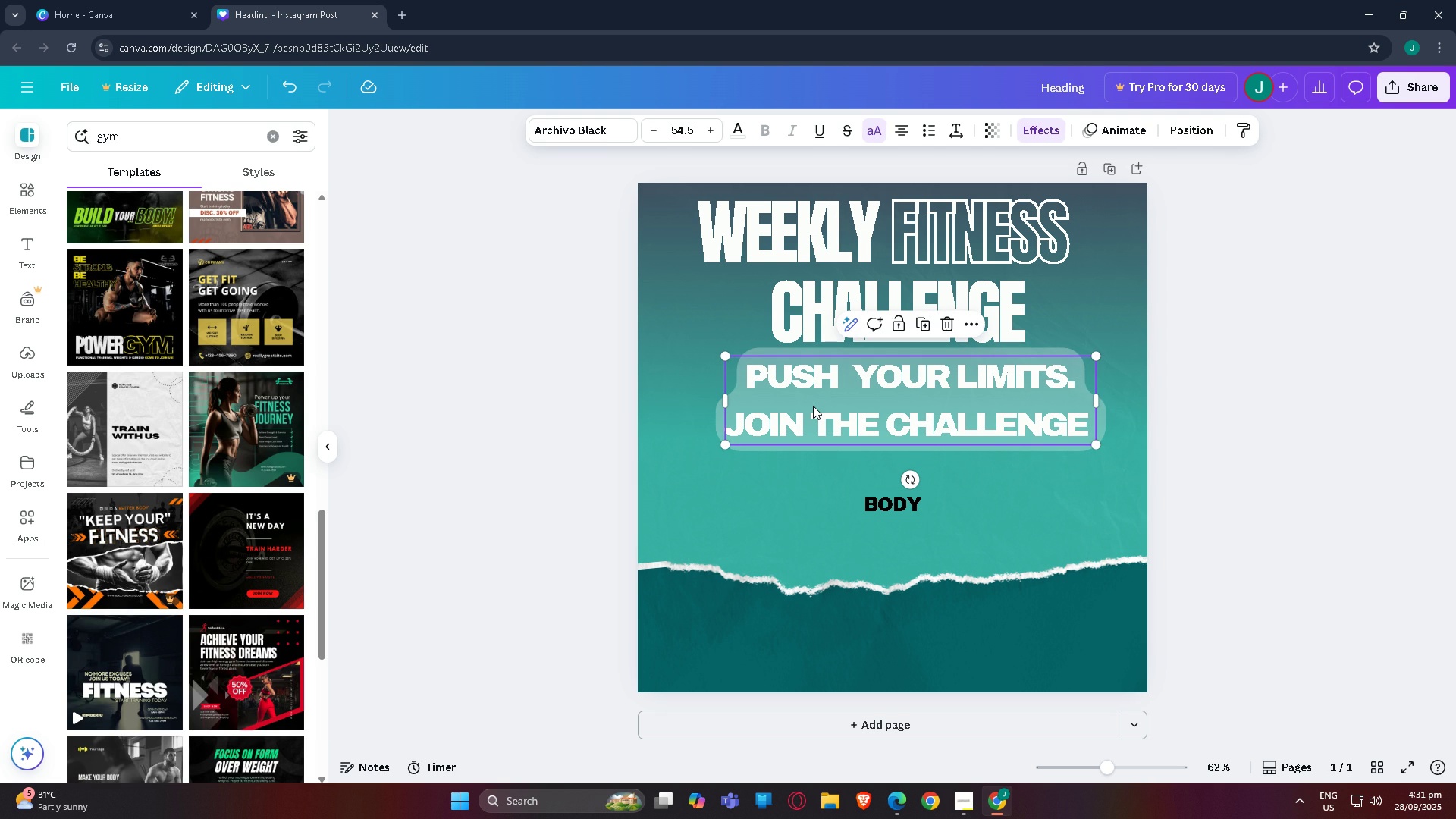 
double_click([813, 406])
 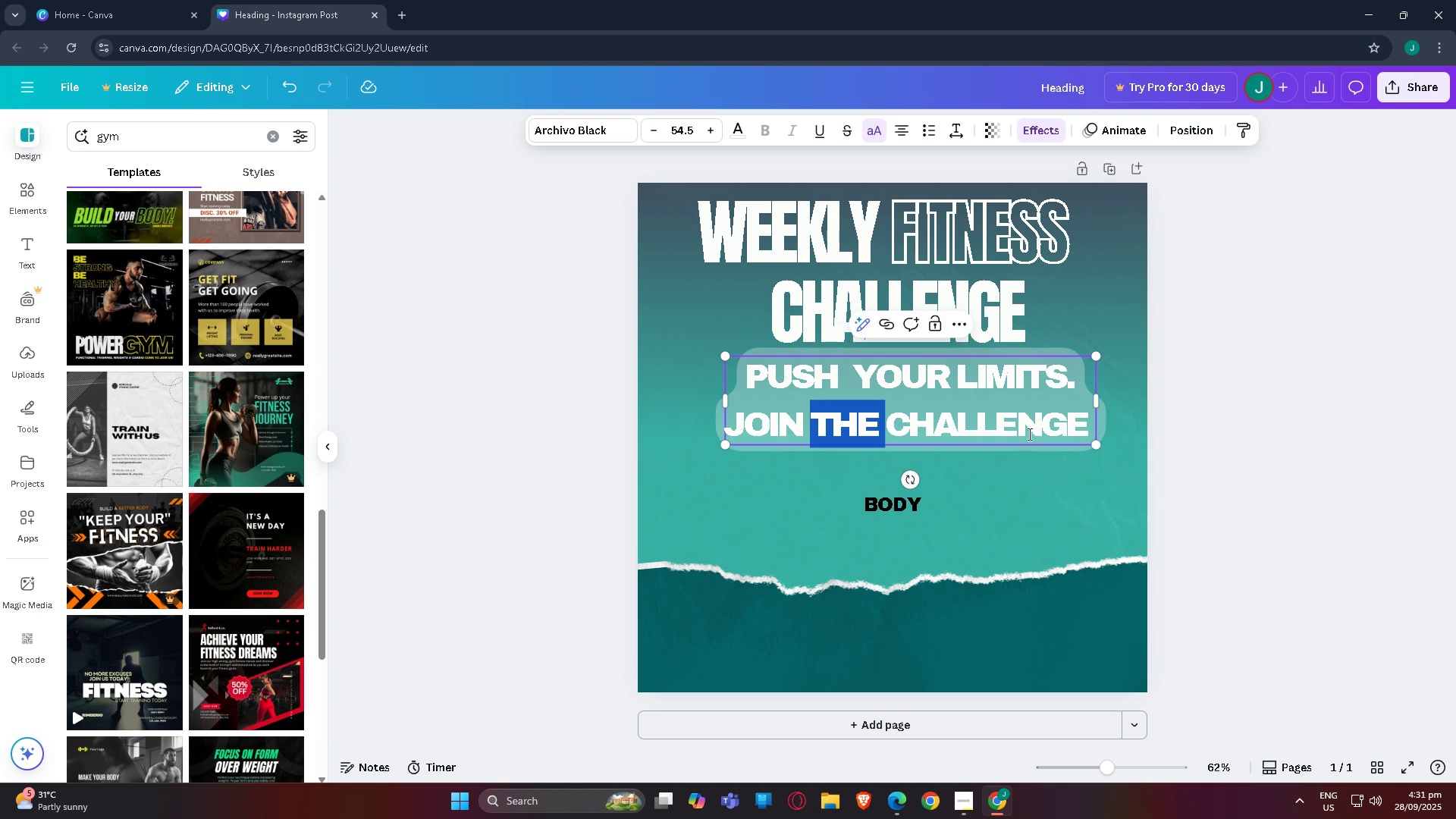 
left_click([1031, 442])
 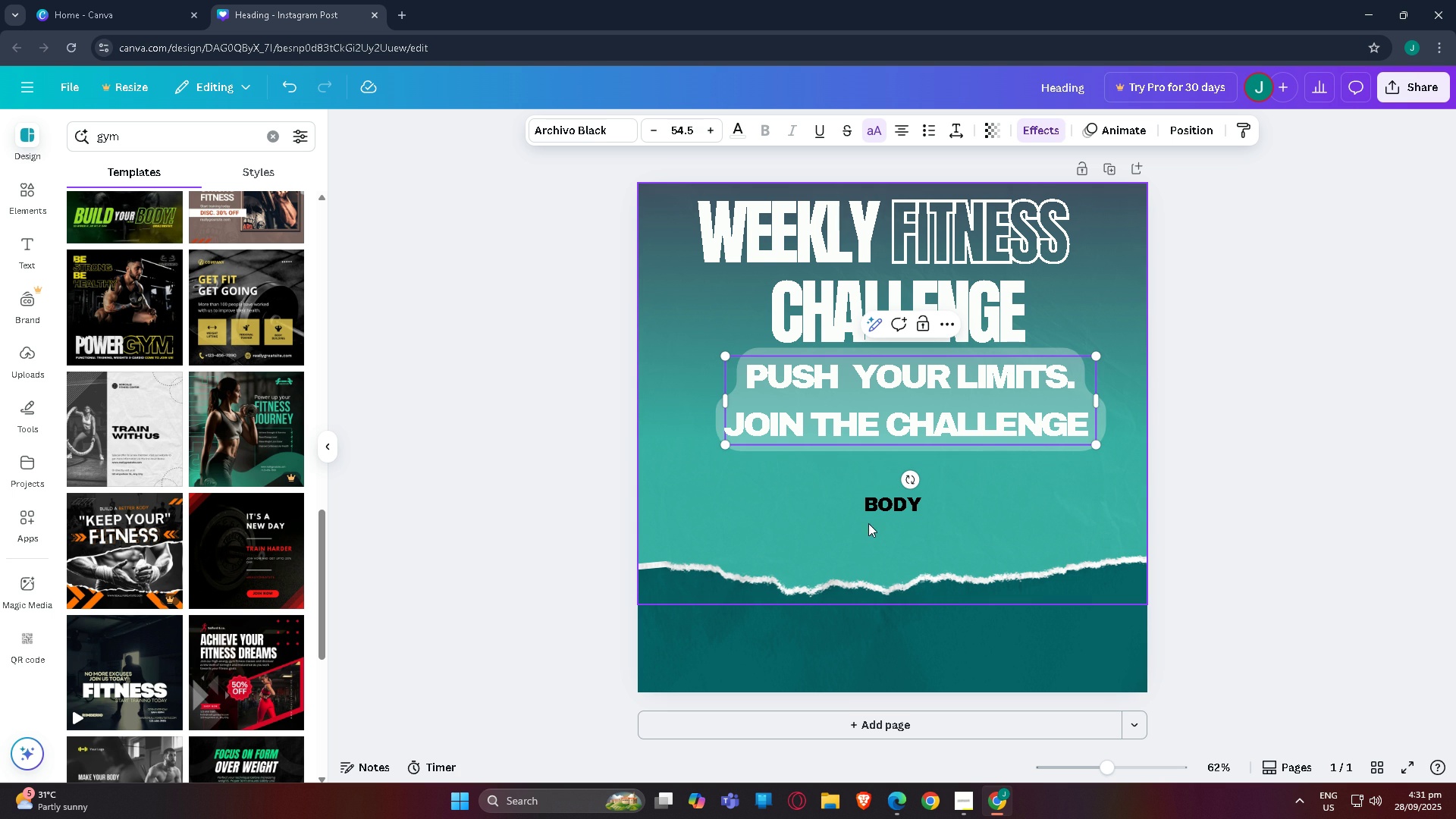 
double_click([879, 502])
 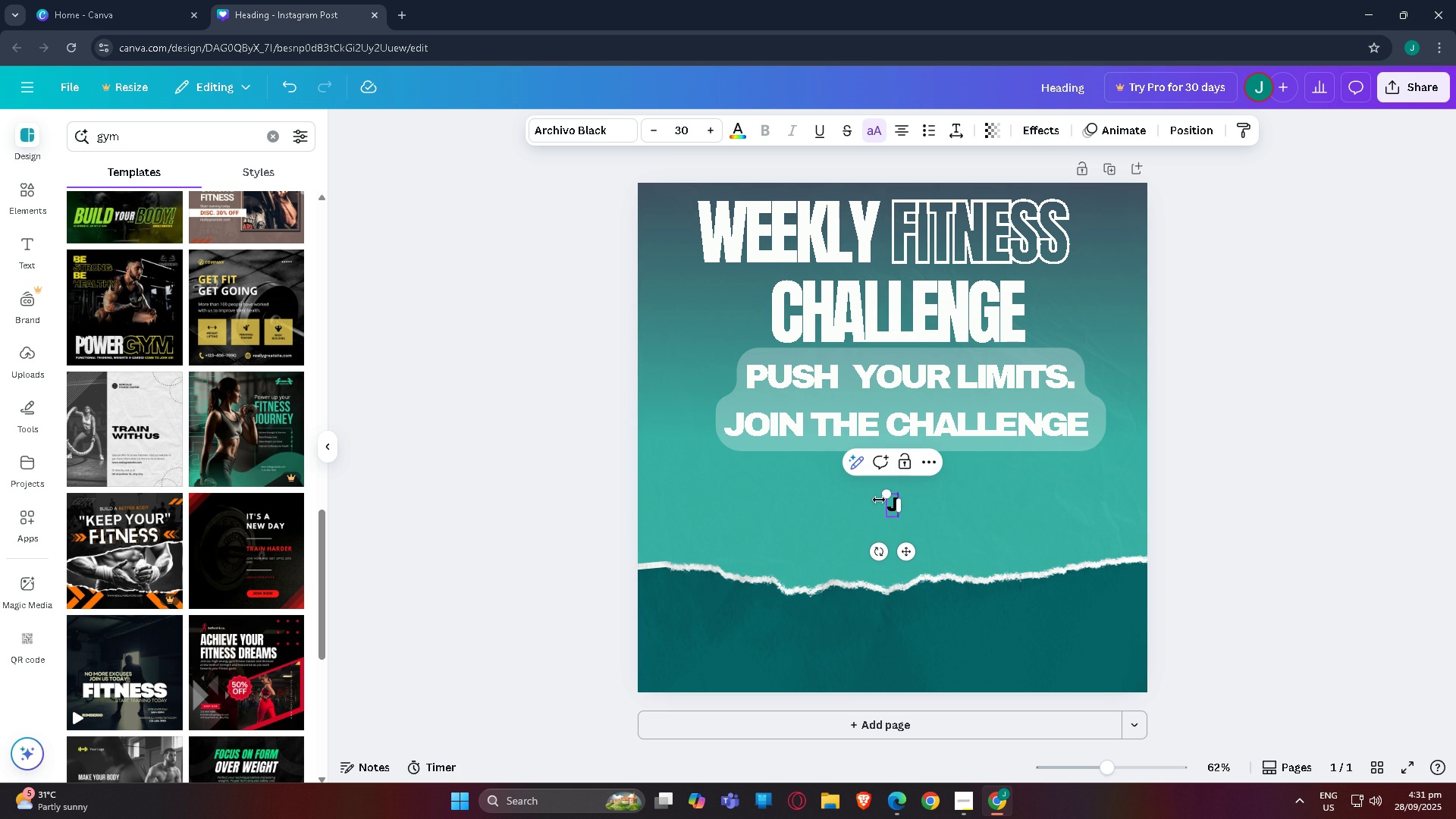 
type(join  the cok)
key(Backspace)
type(mmunity)
 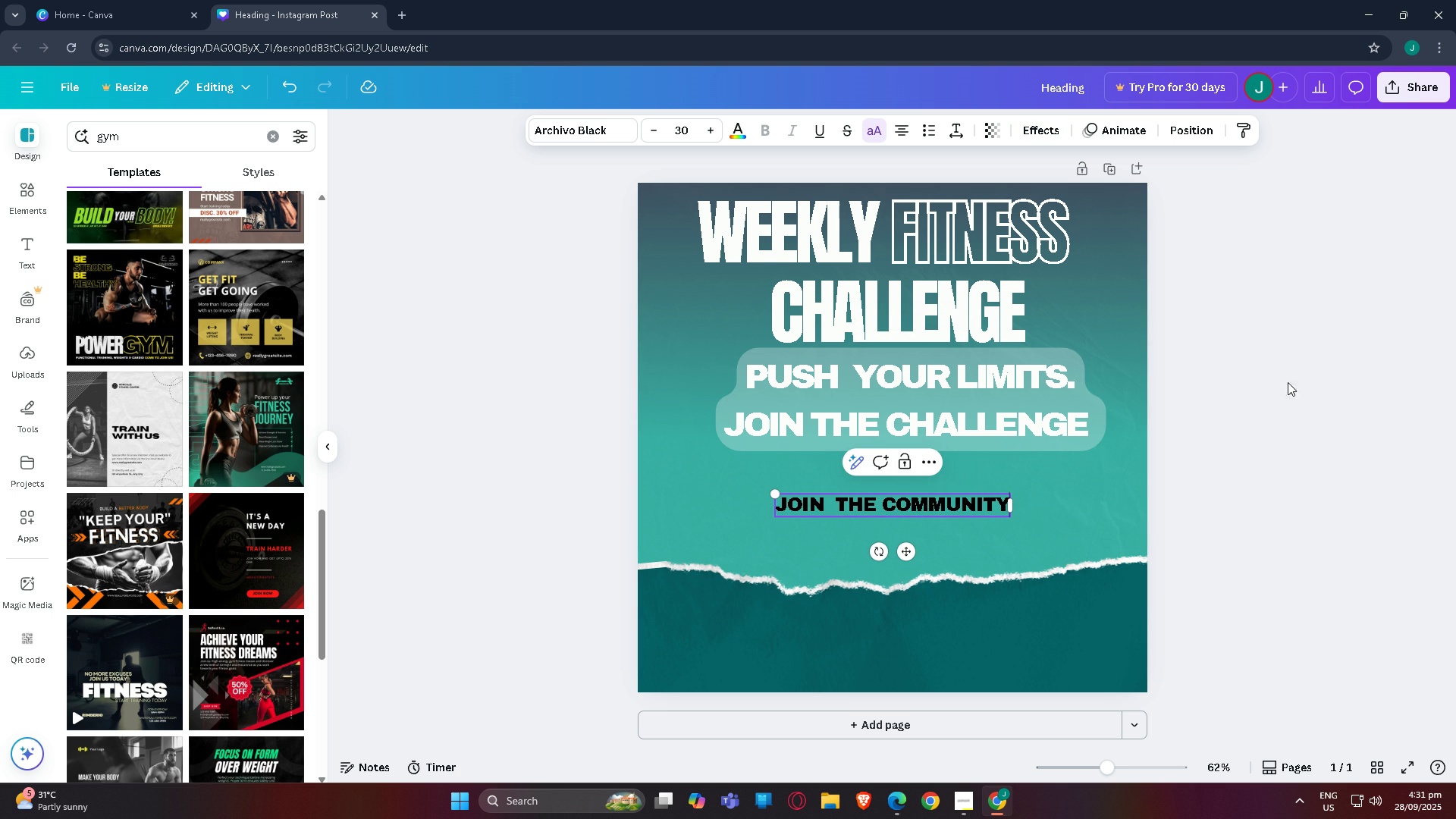 
left_click([1332, 406])
 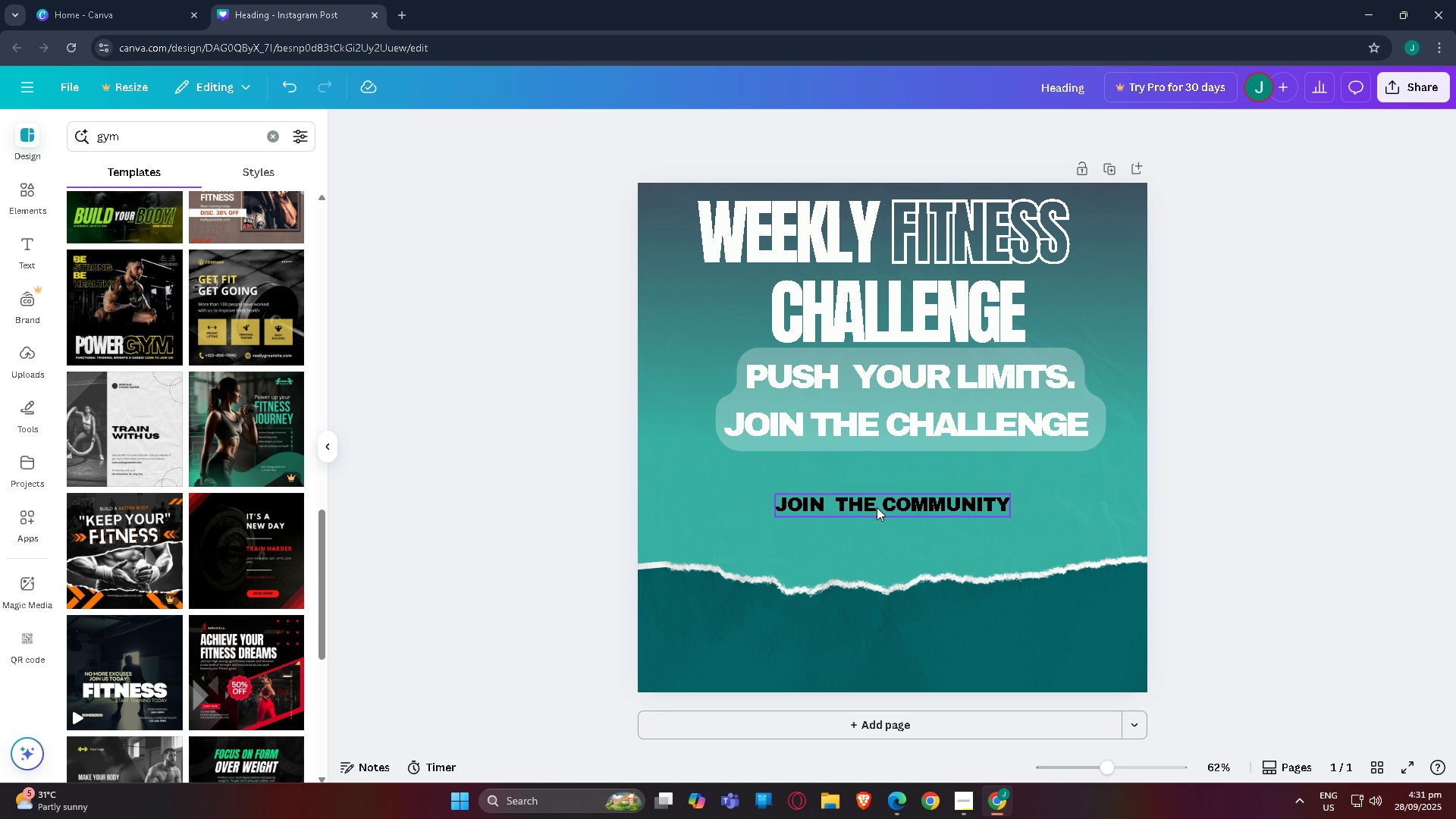 
left_click([877, 507])
 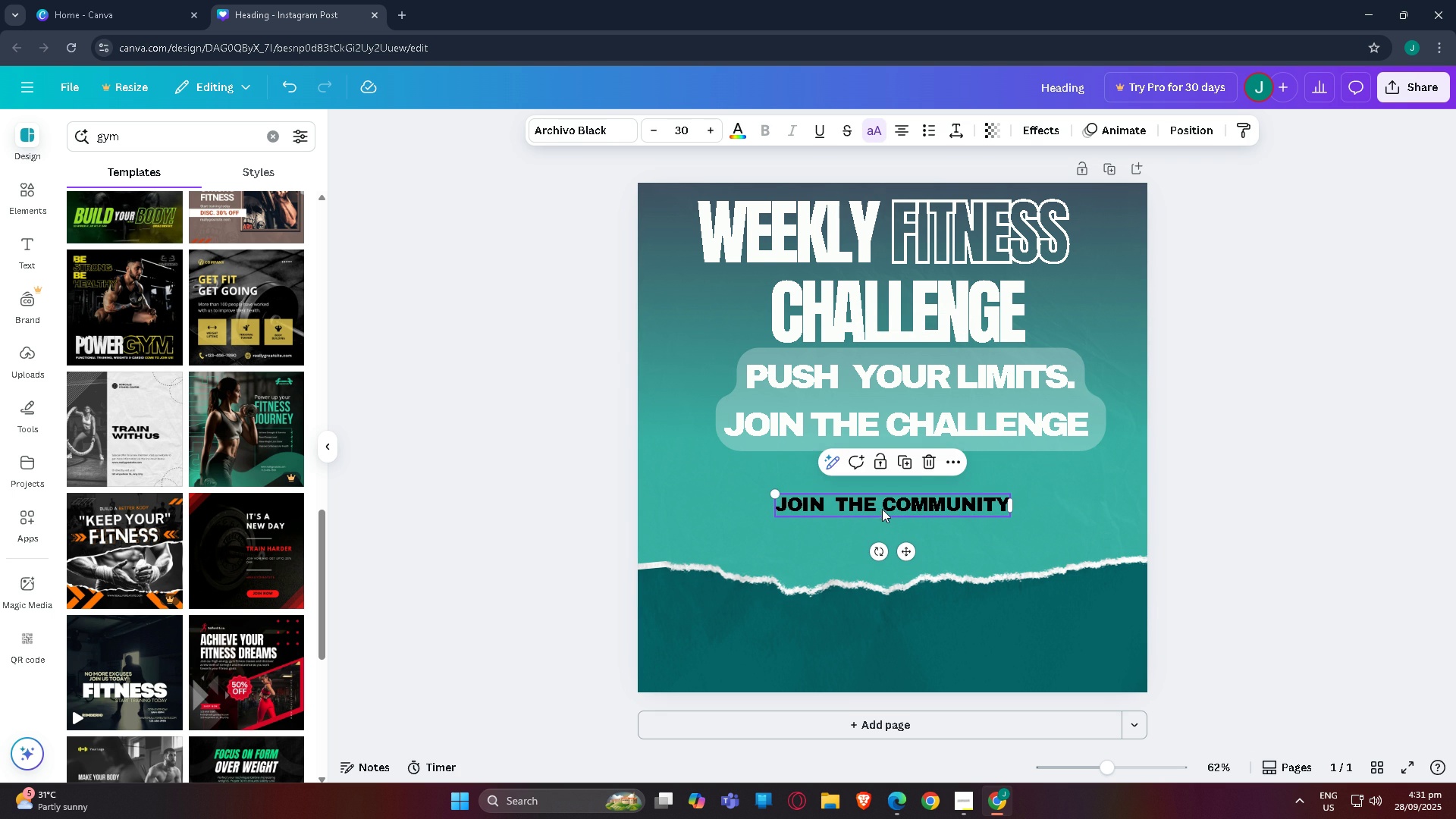 
mouse_move([890, 524])
 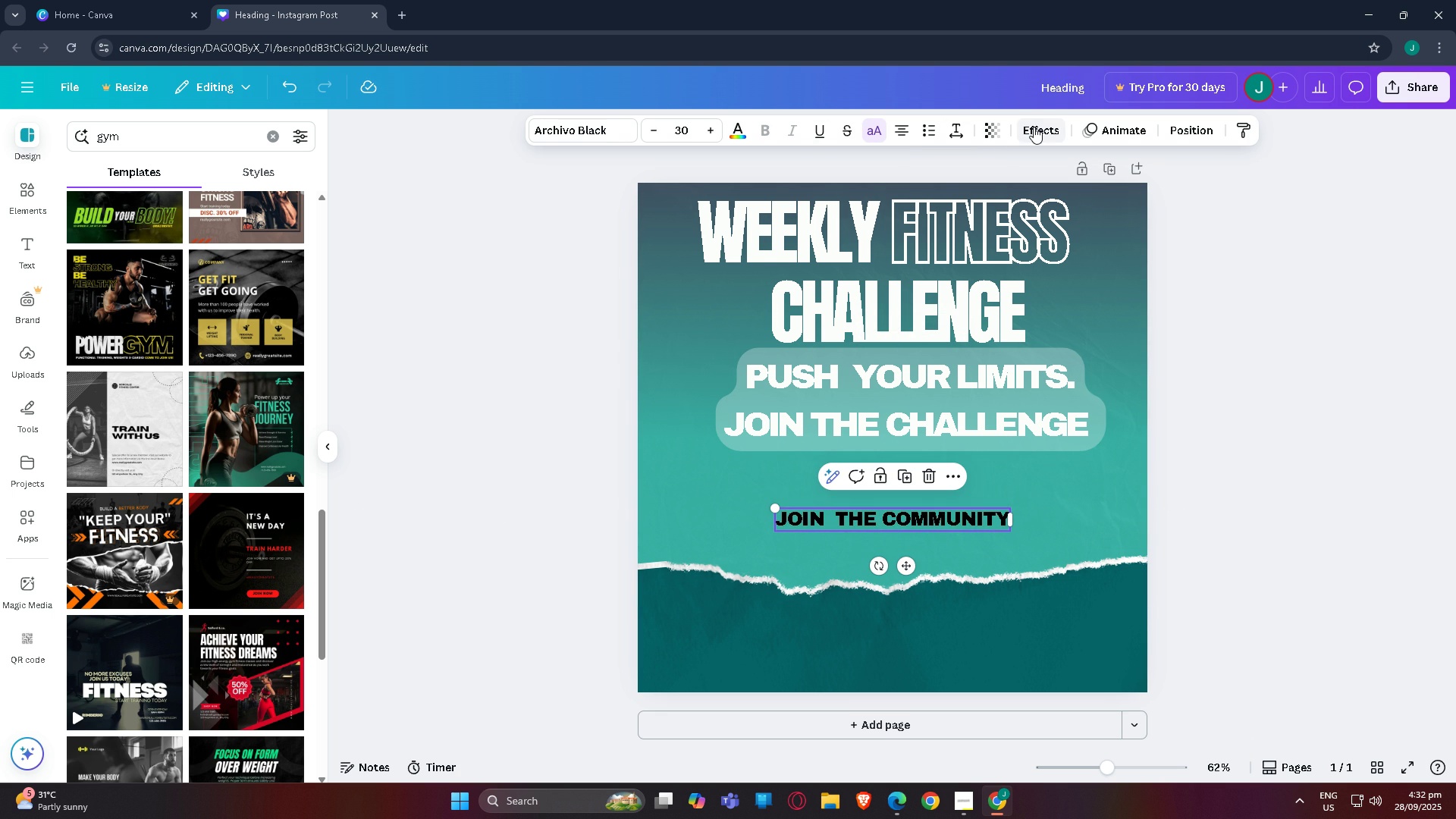 
left_click([1034, 127])
 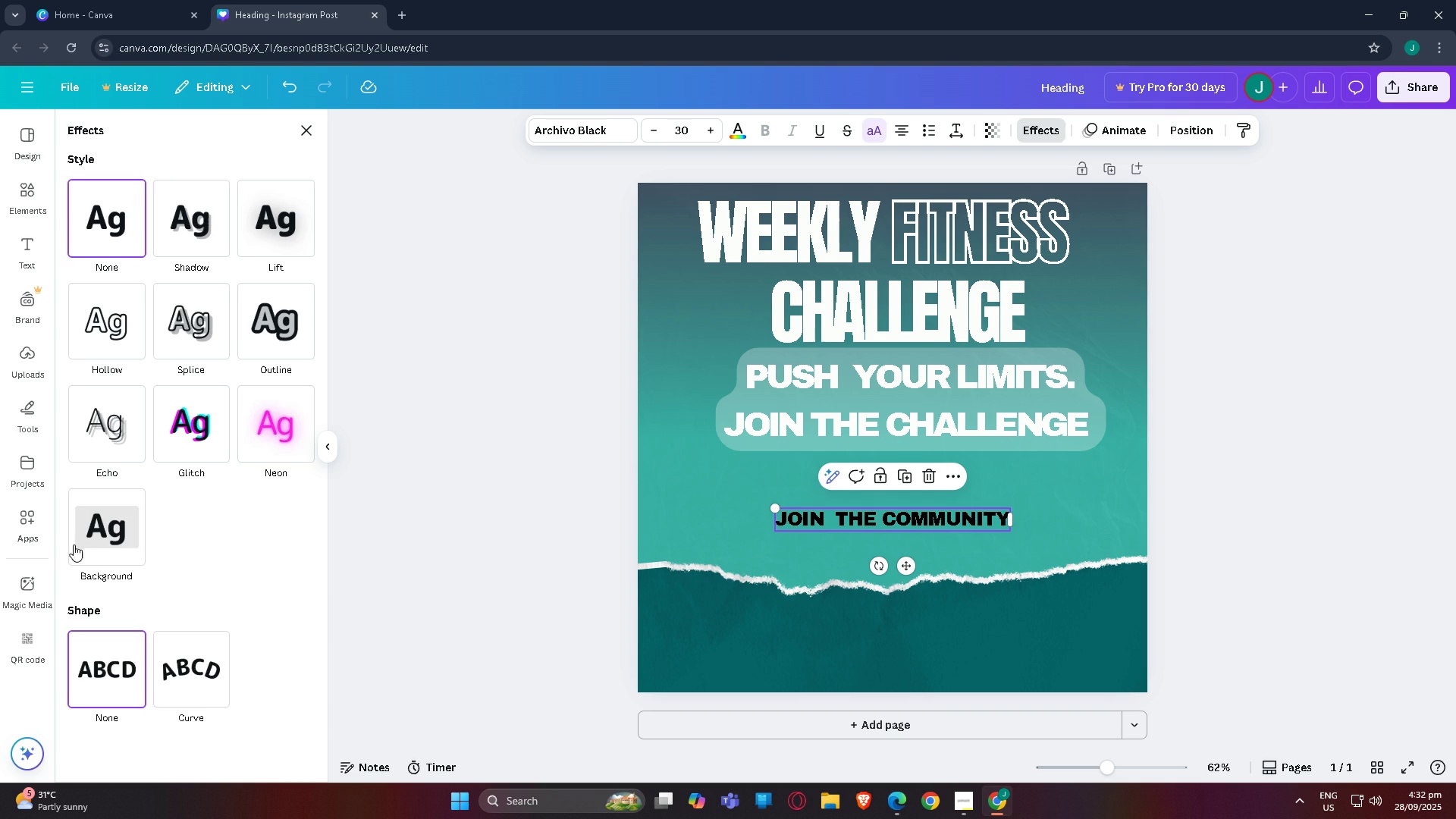 
left_click([121, 530])
 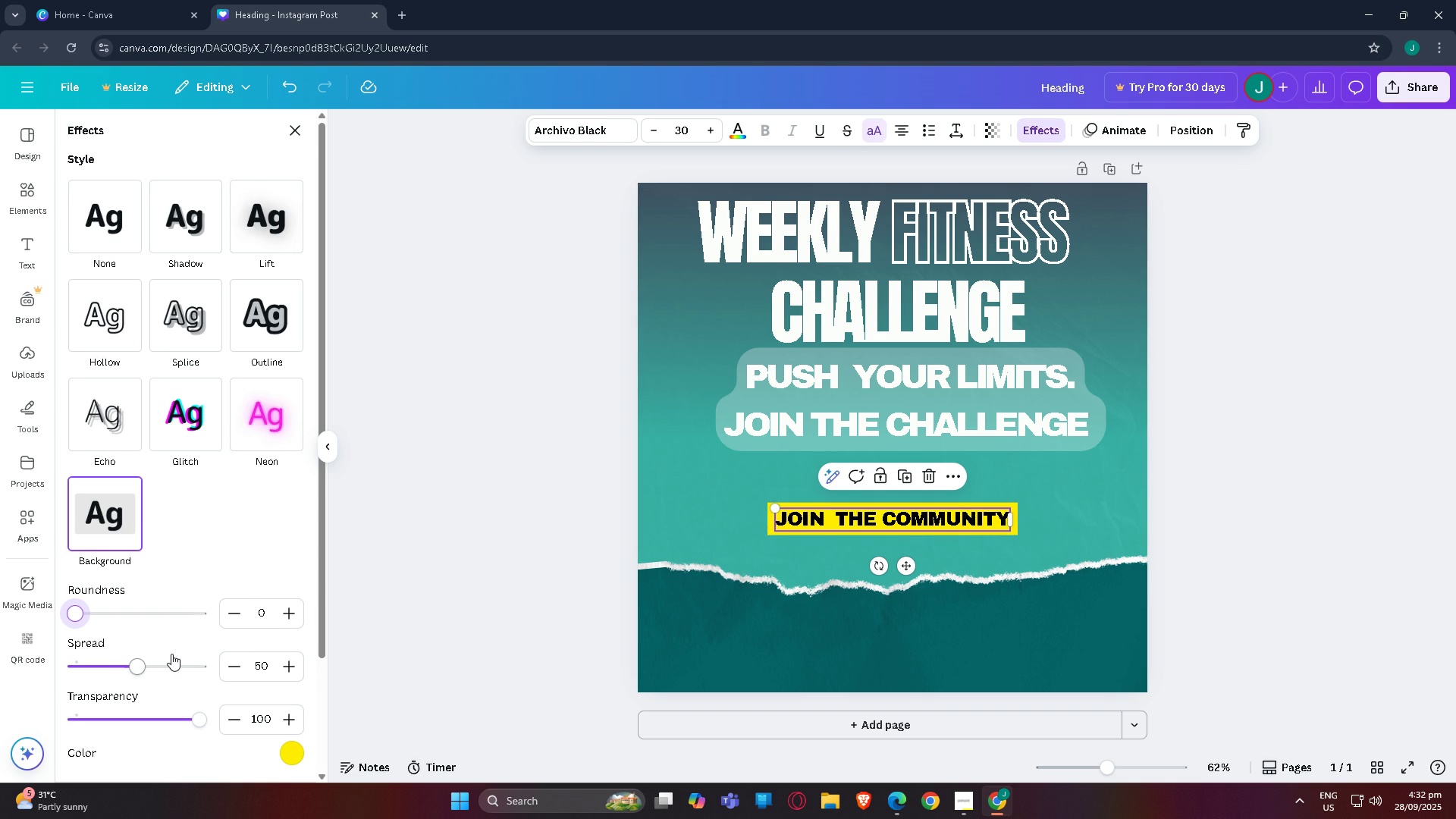 
wait(9.05)
 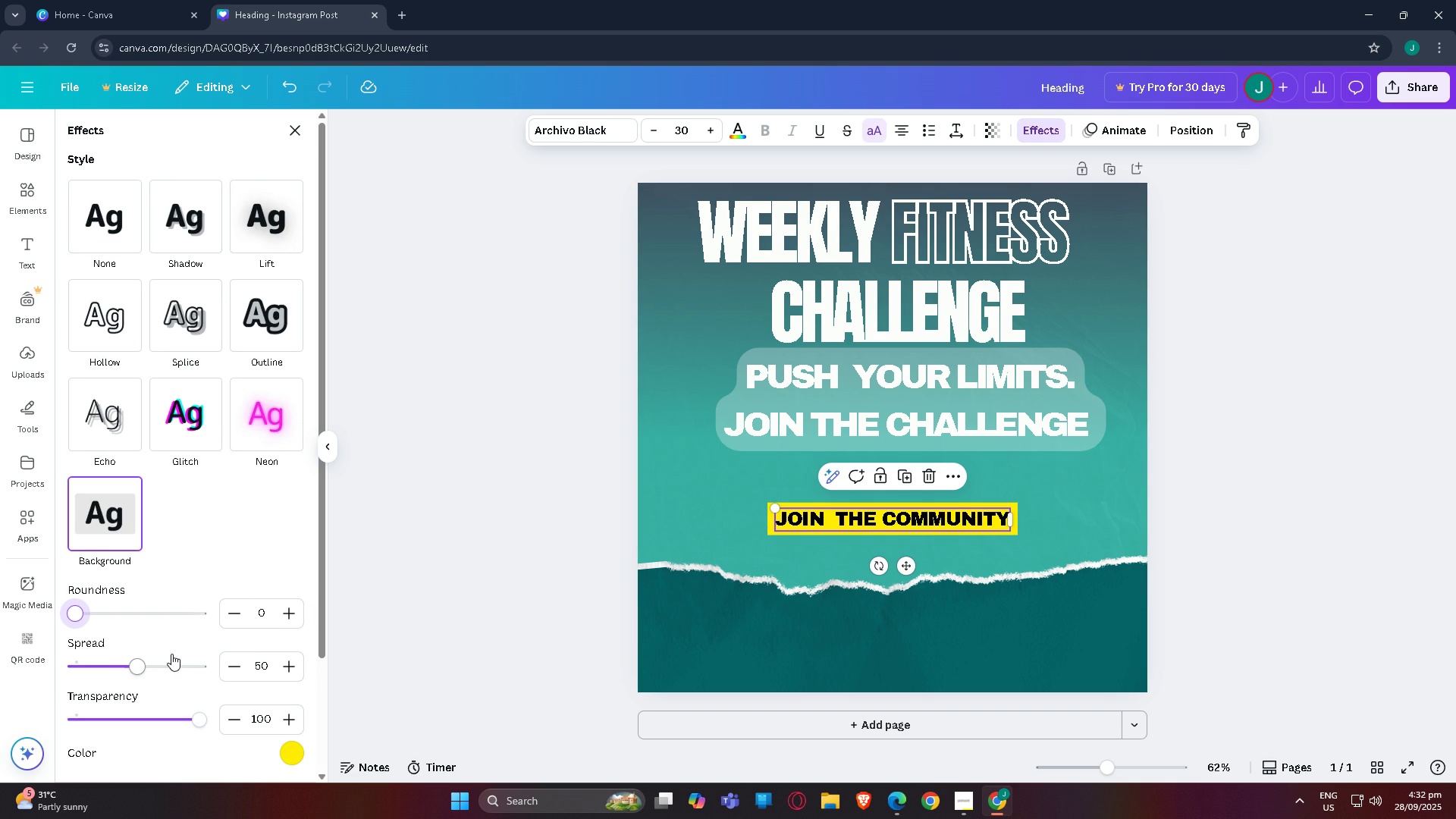 
left_click([296, 761])
 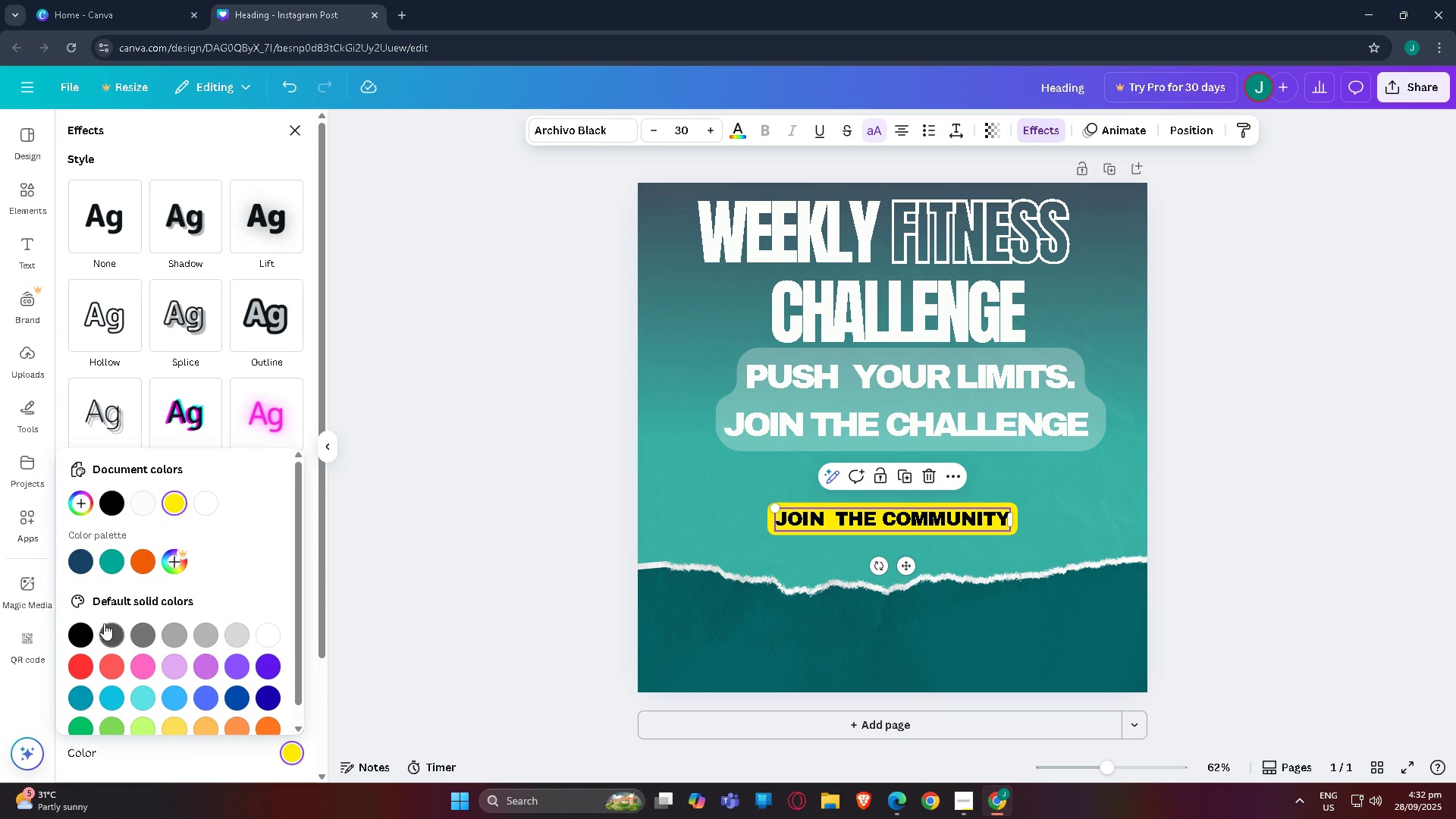 
left_click([143, 560])
 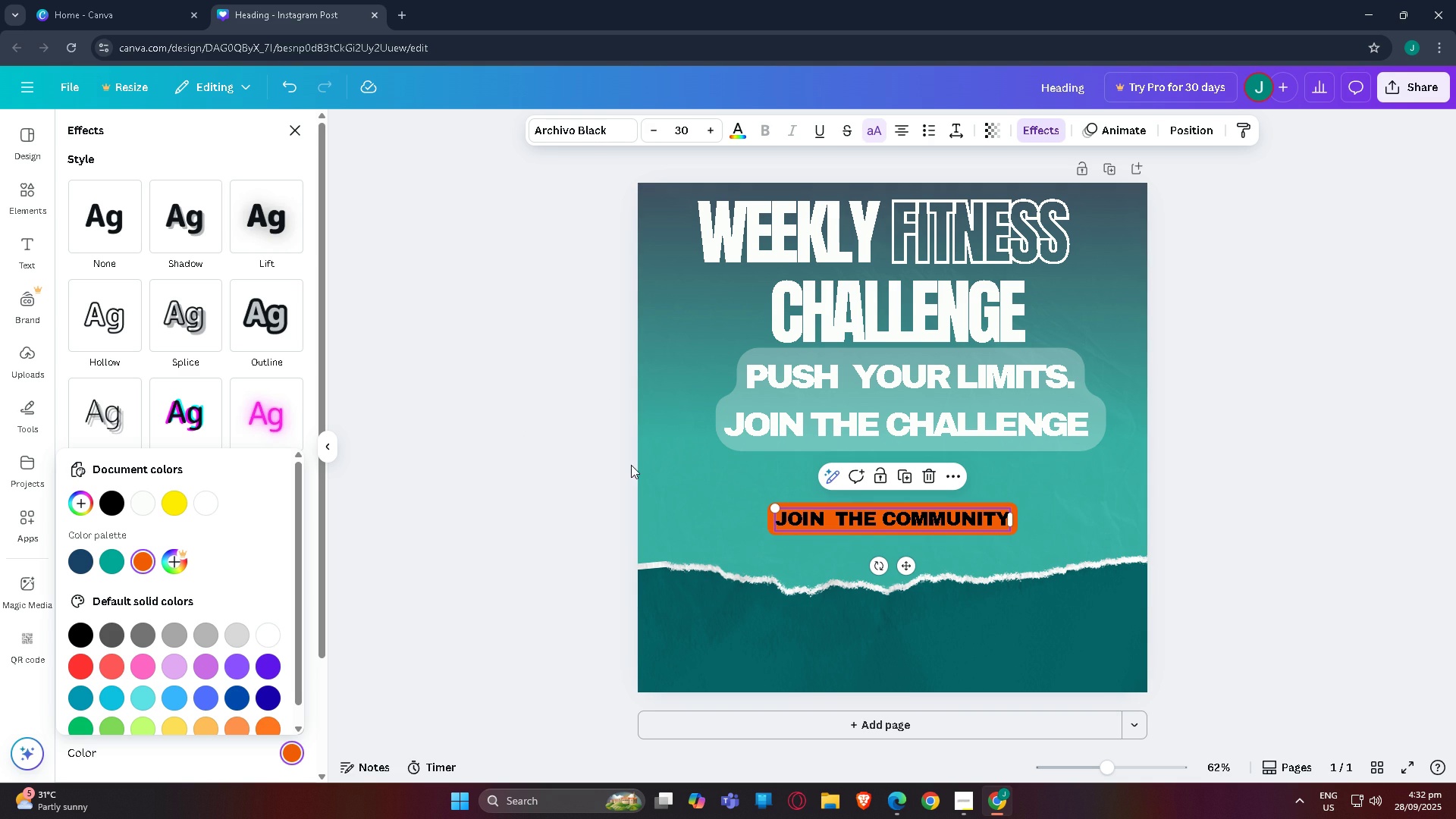 
wait(10.89)
 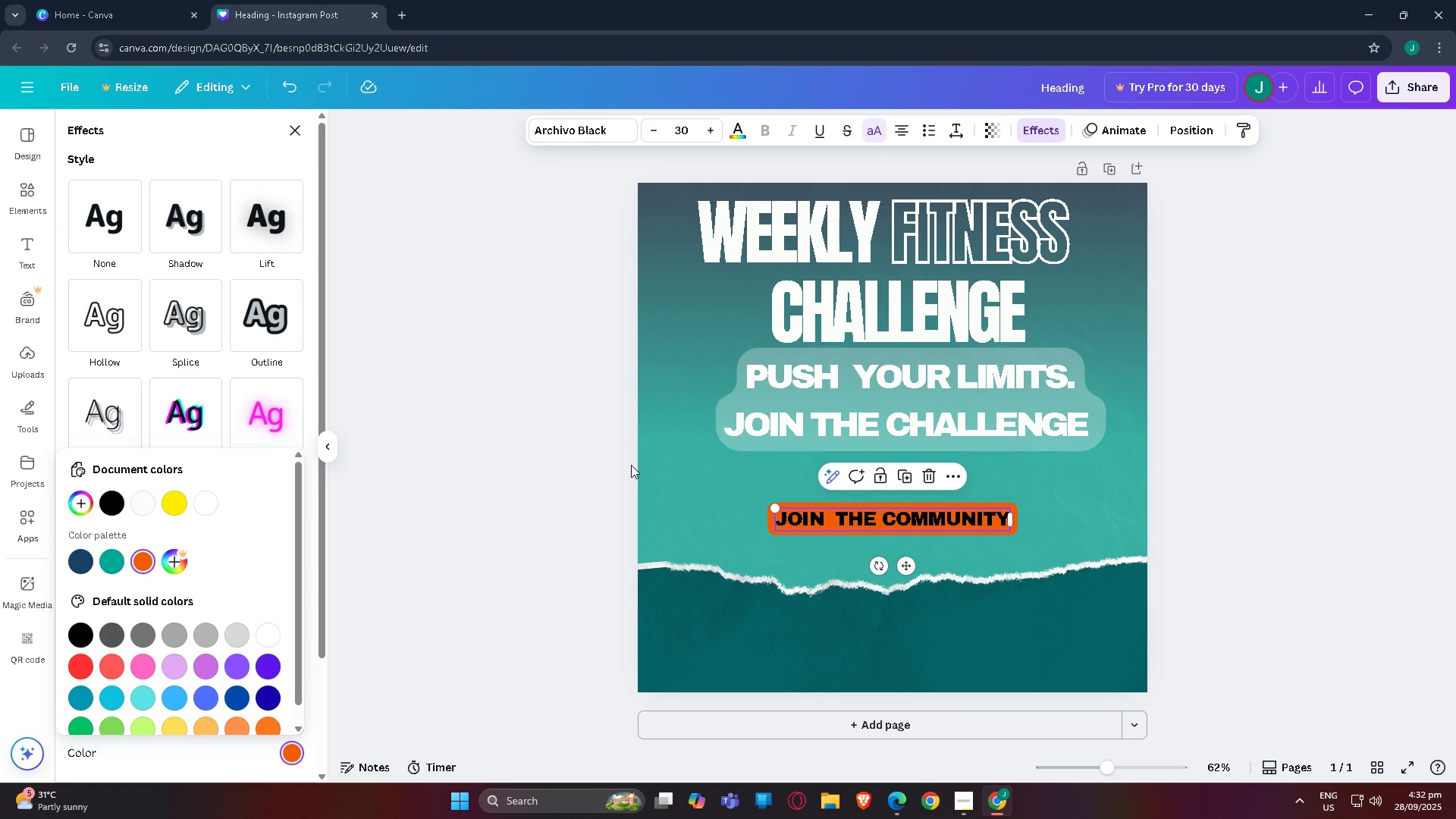 
left_click([730, 124])
 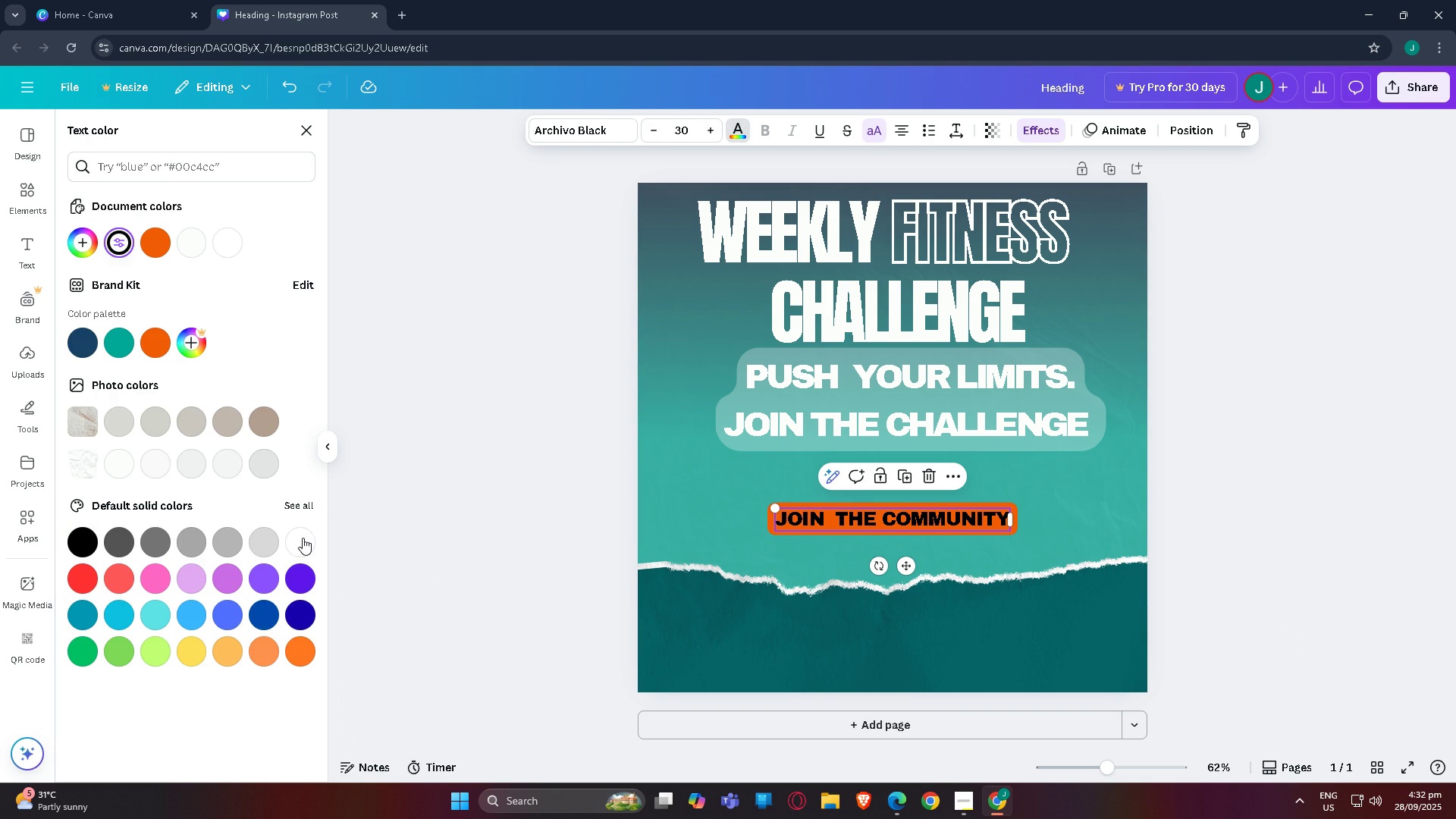 
left_click([303, 538])
 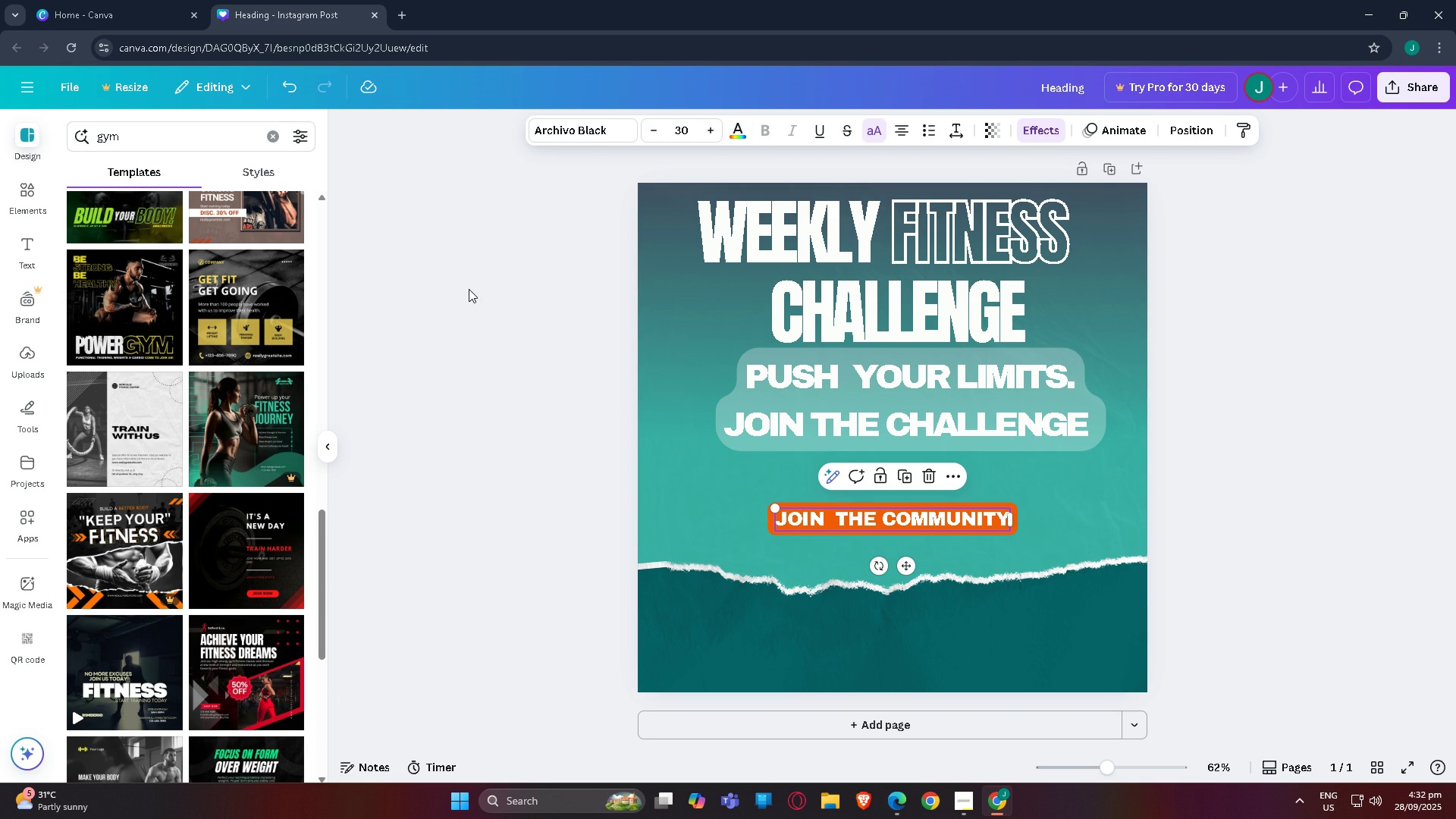 
double_click([469, 289])
 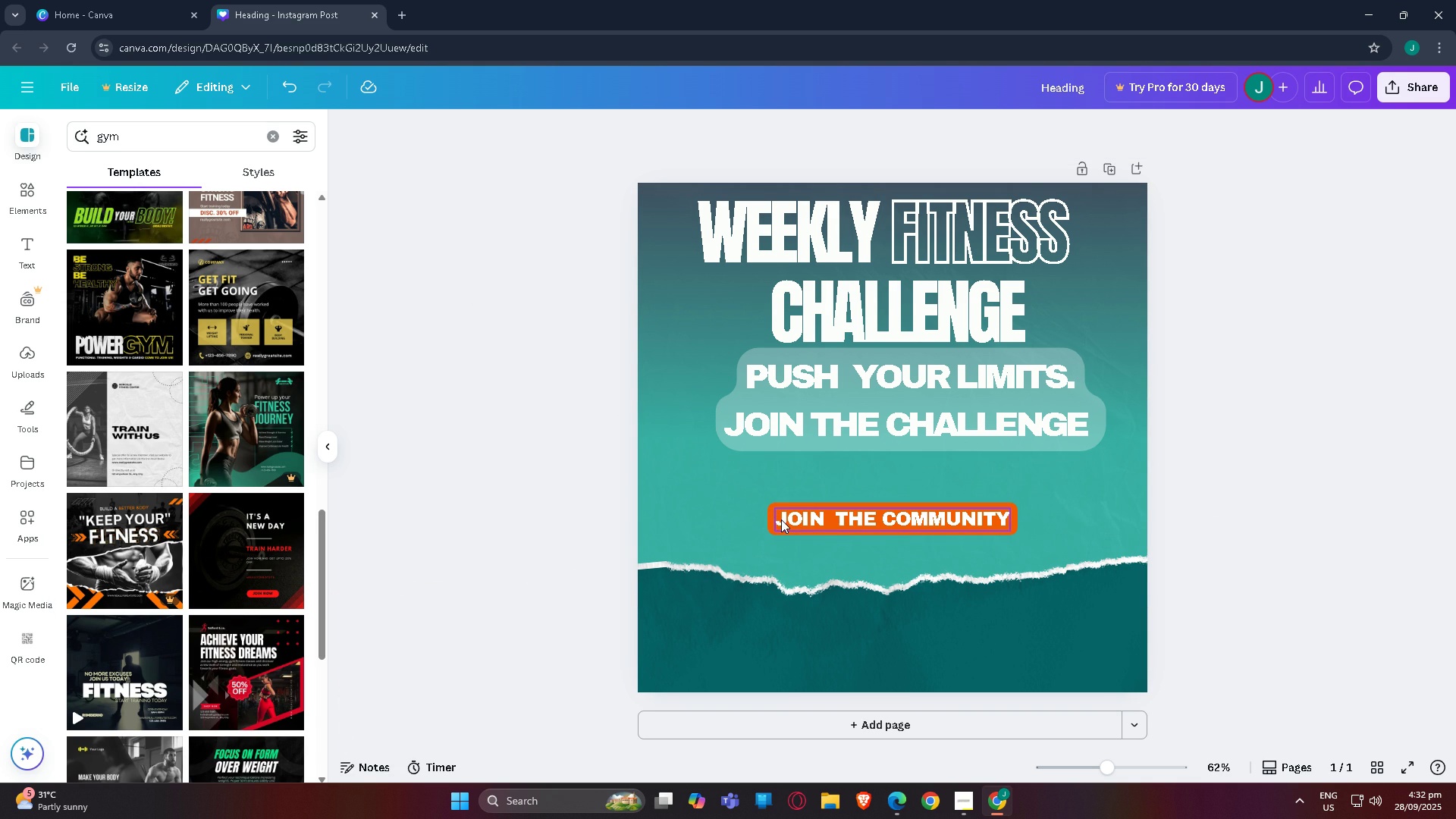 
mouse_move([823, 526])
 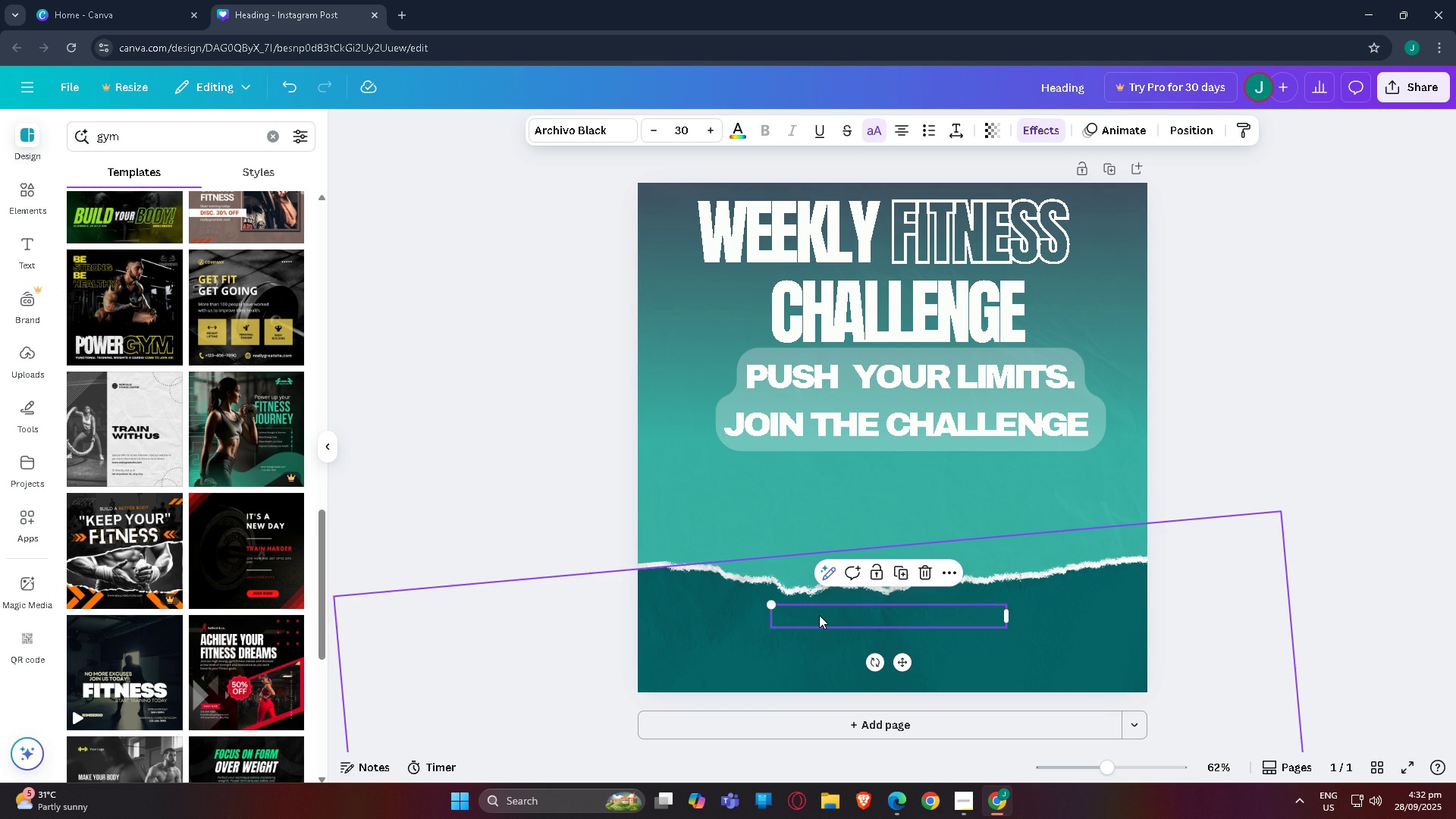 
key(Control+BracketRight)
 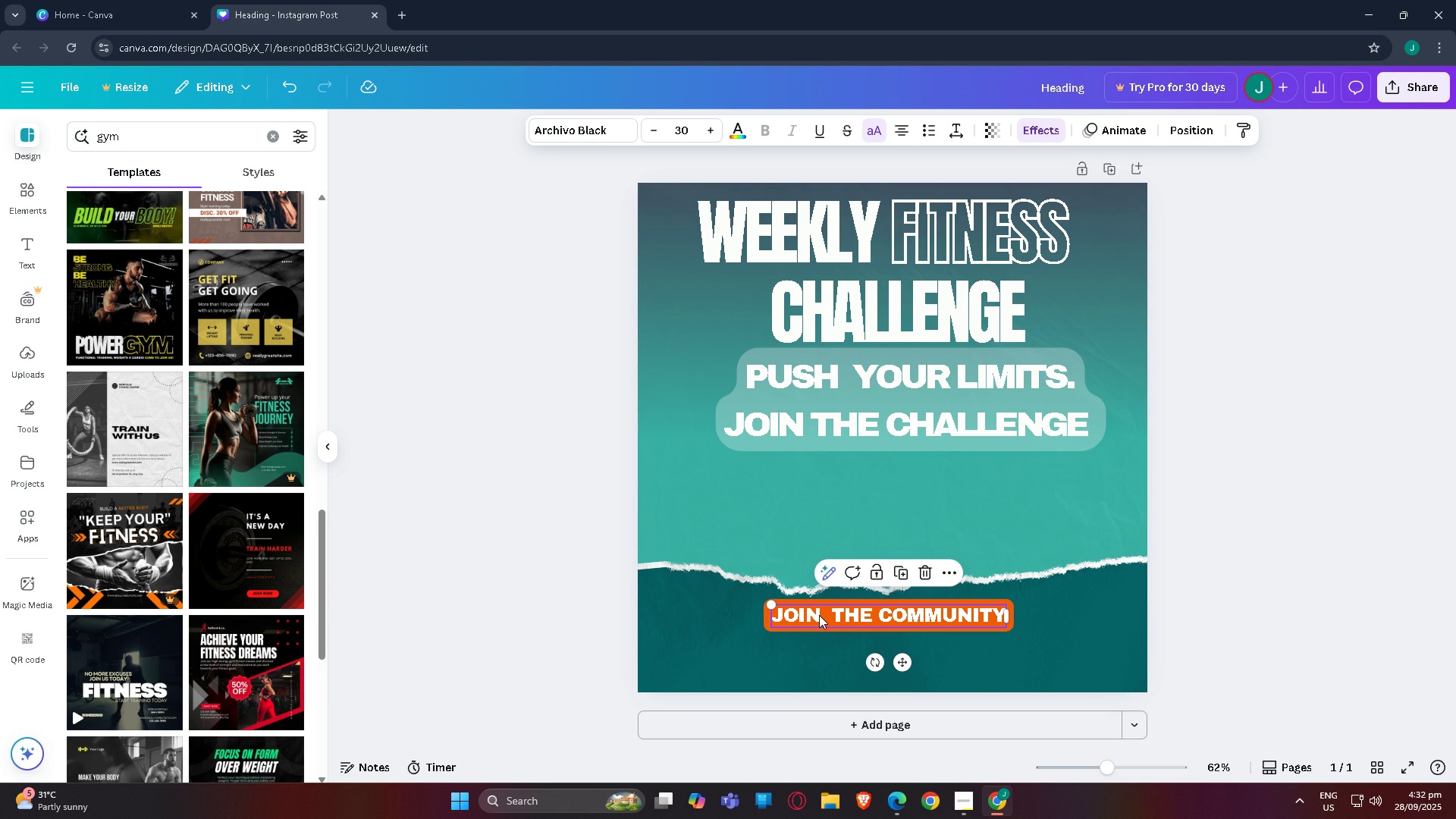 
key(Control+BracketRight)
 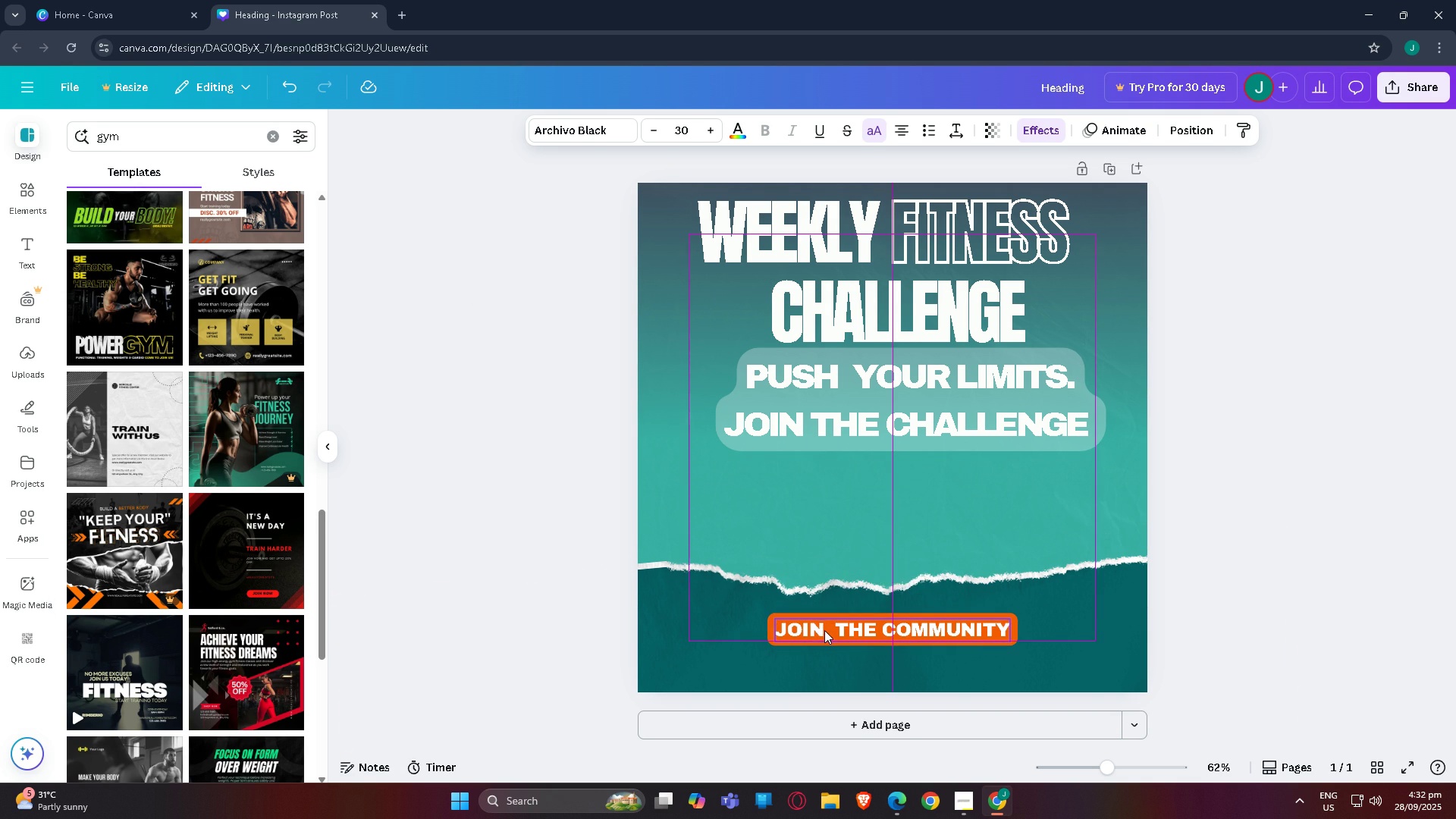 
left_click([840, 422])
 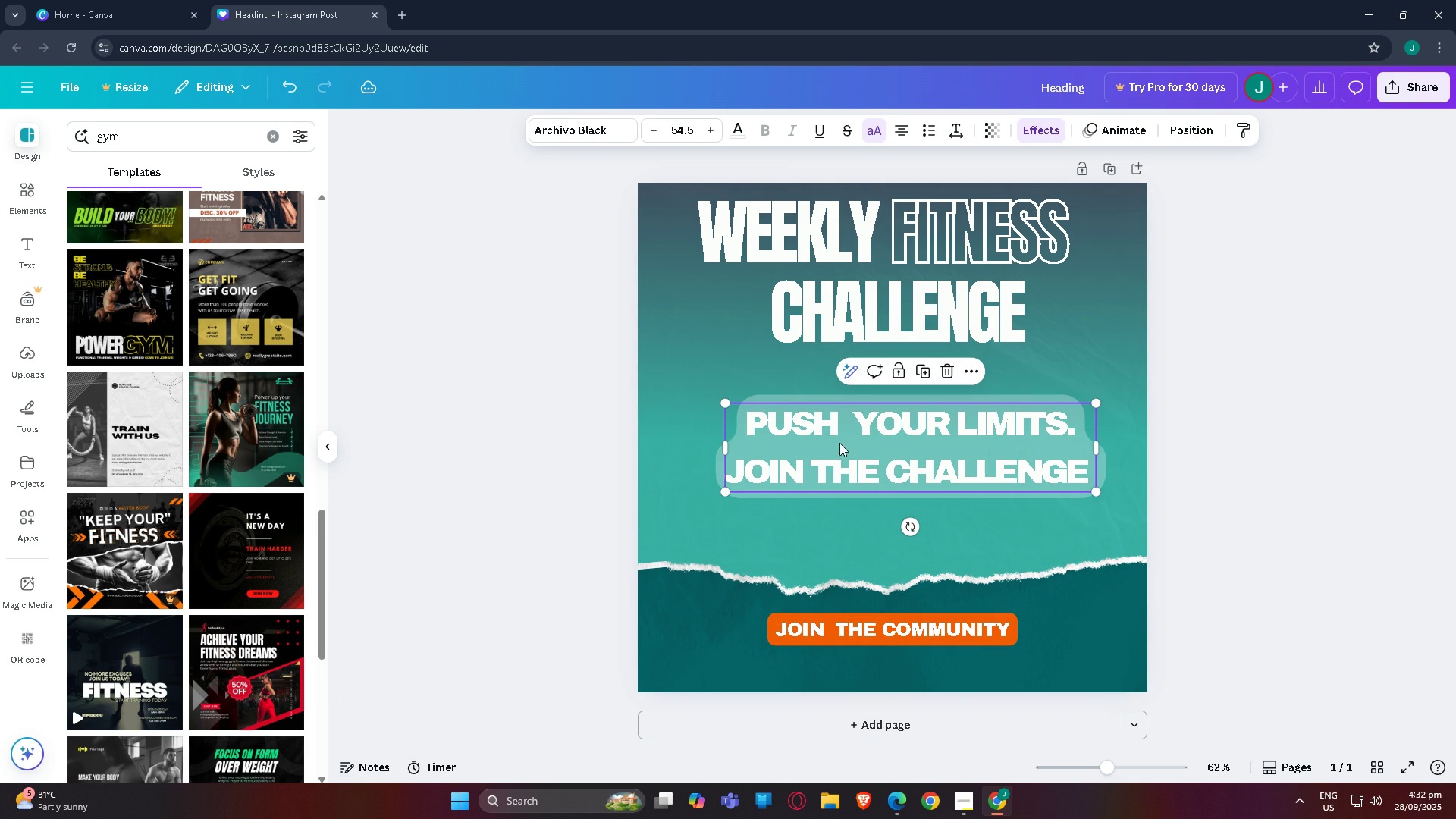 
left_click([882, 315])
 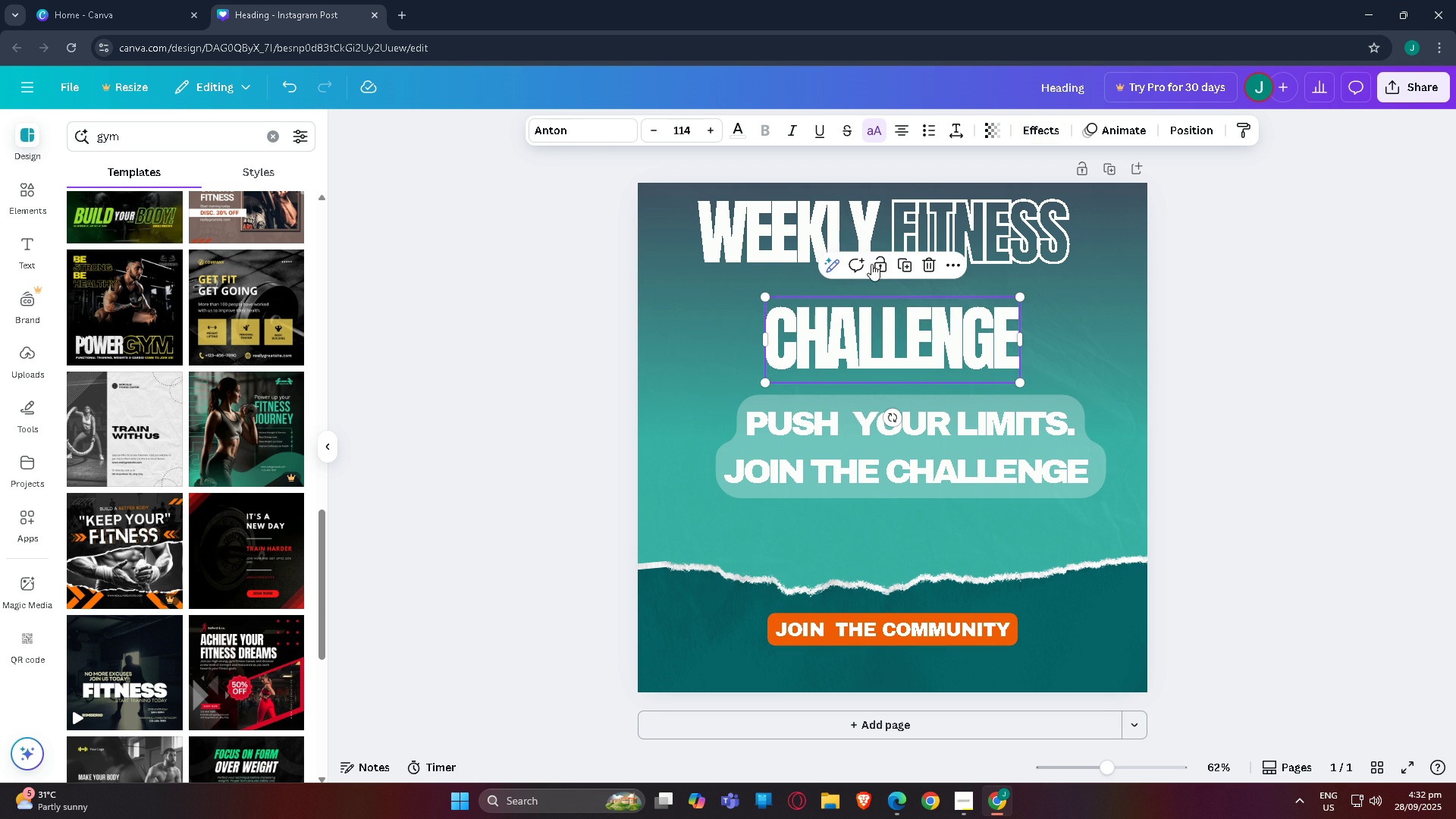 
left_click([838, 243])
 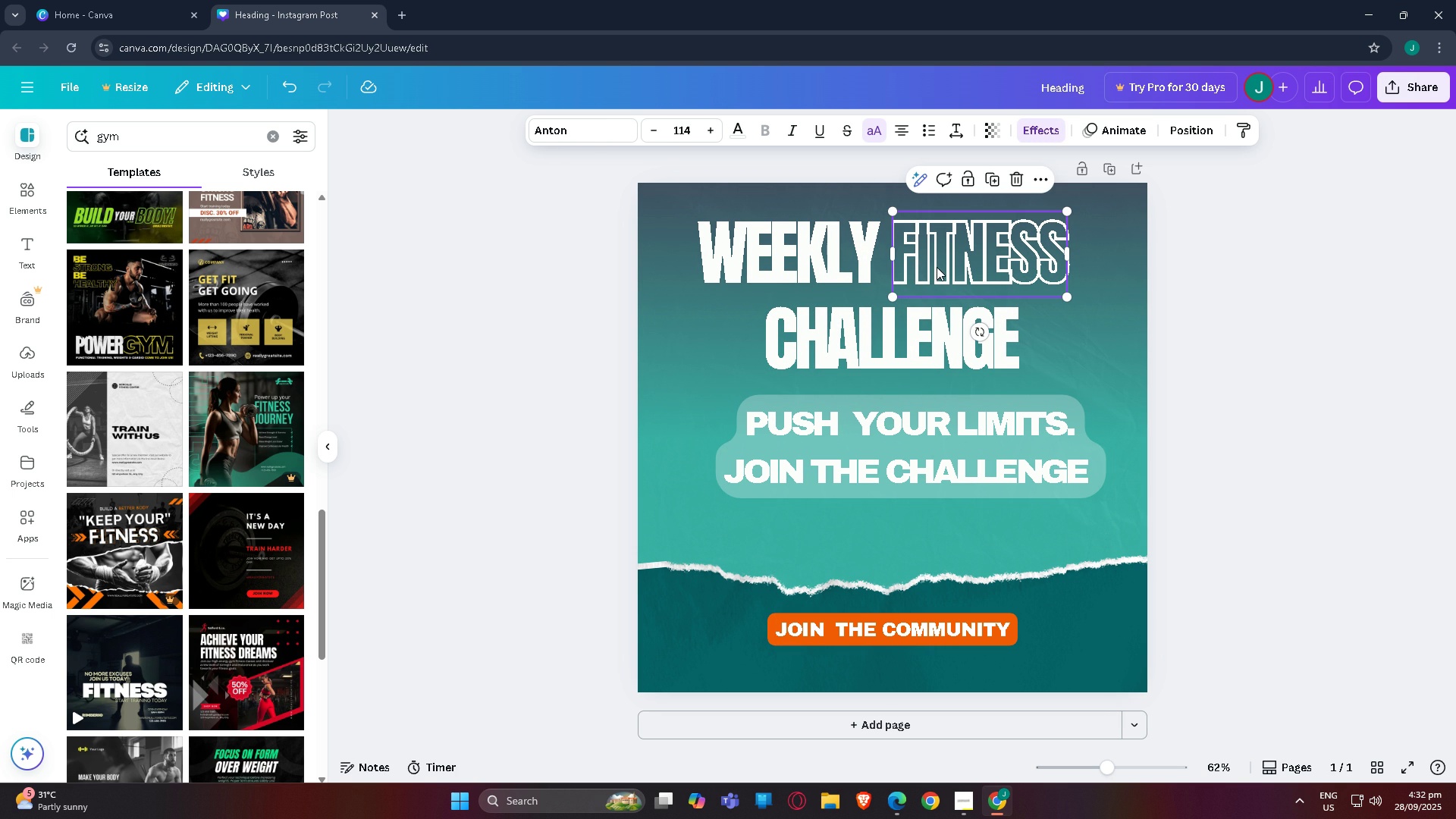 
wait(5.58)
 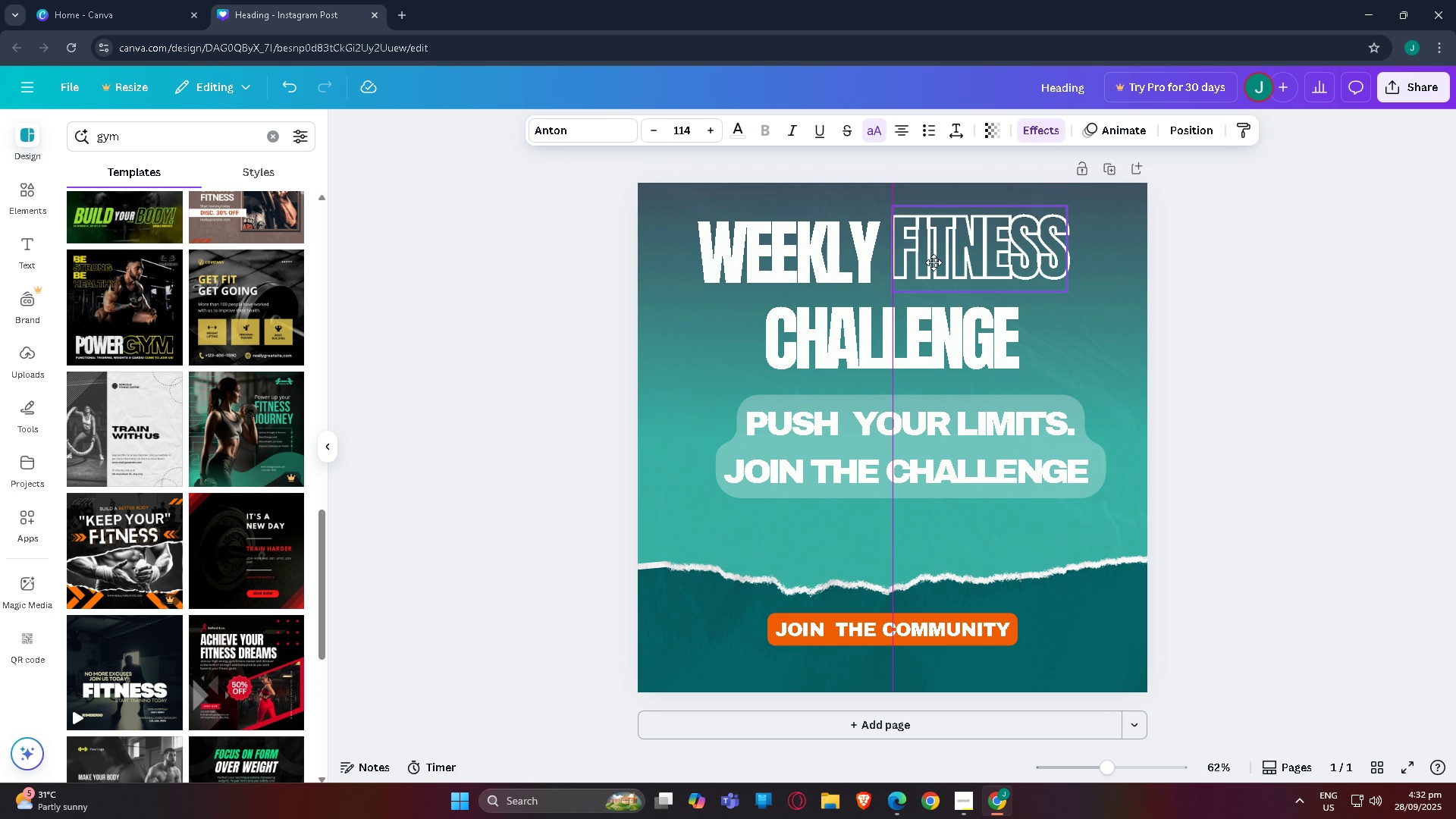 
left_click([1300, 324])
 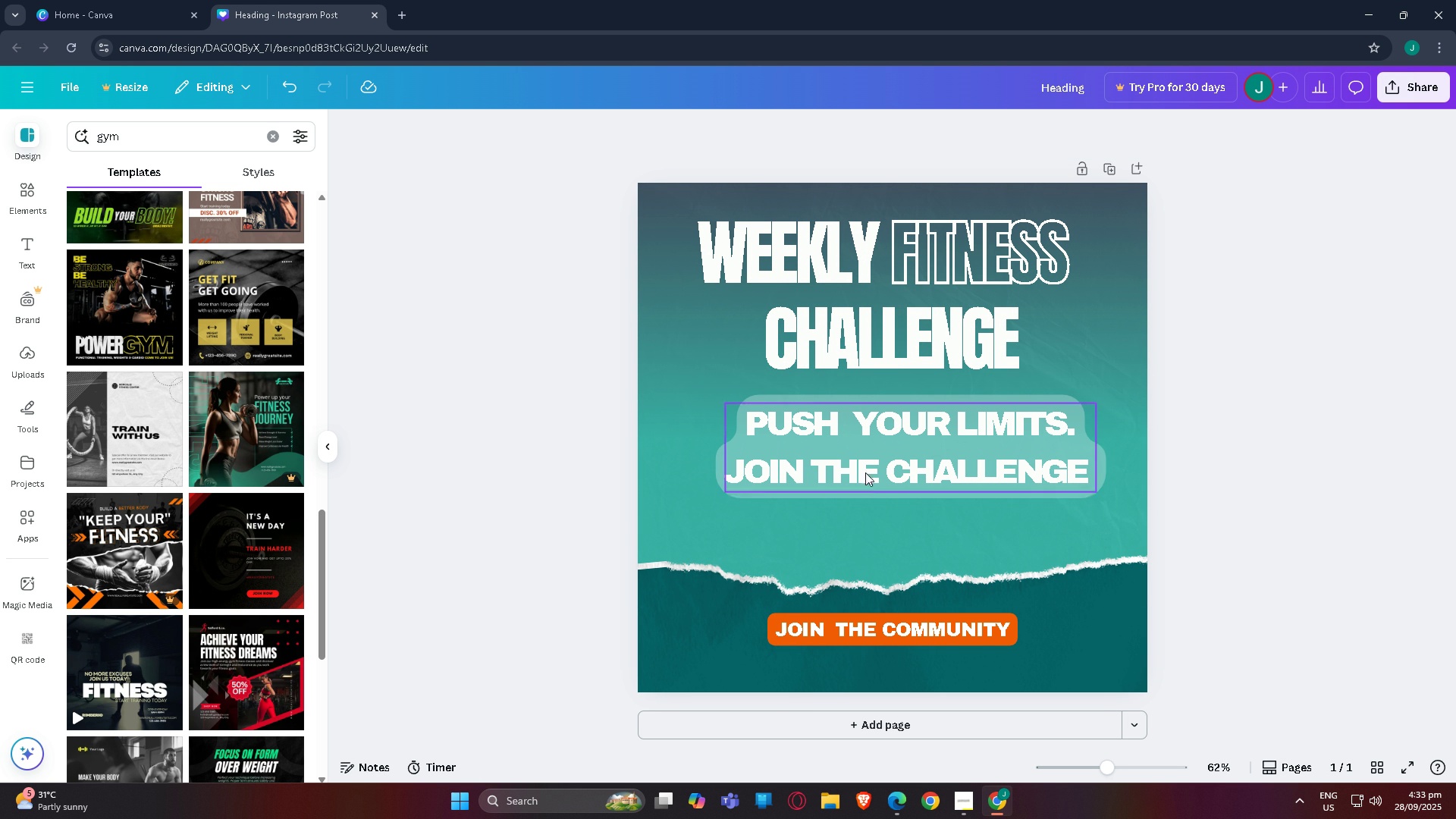 
wait(63.74)
 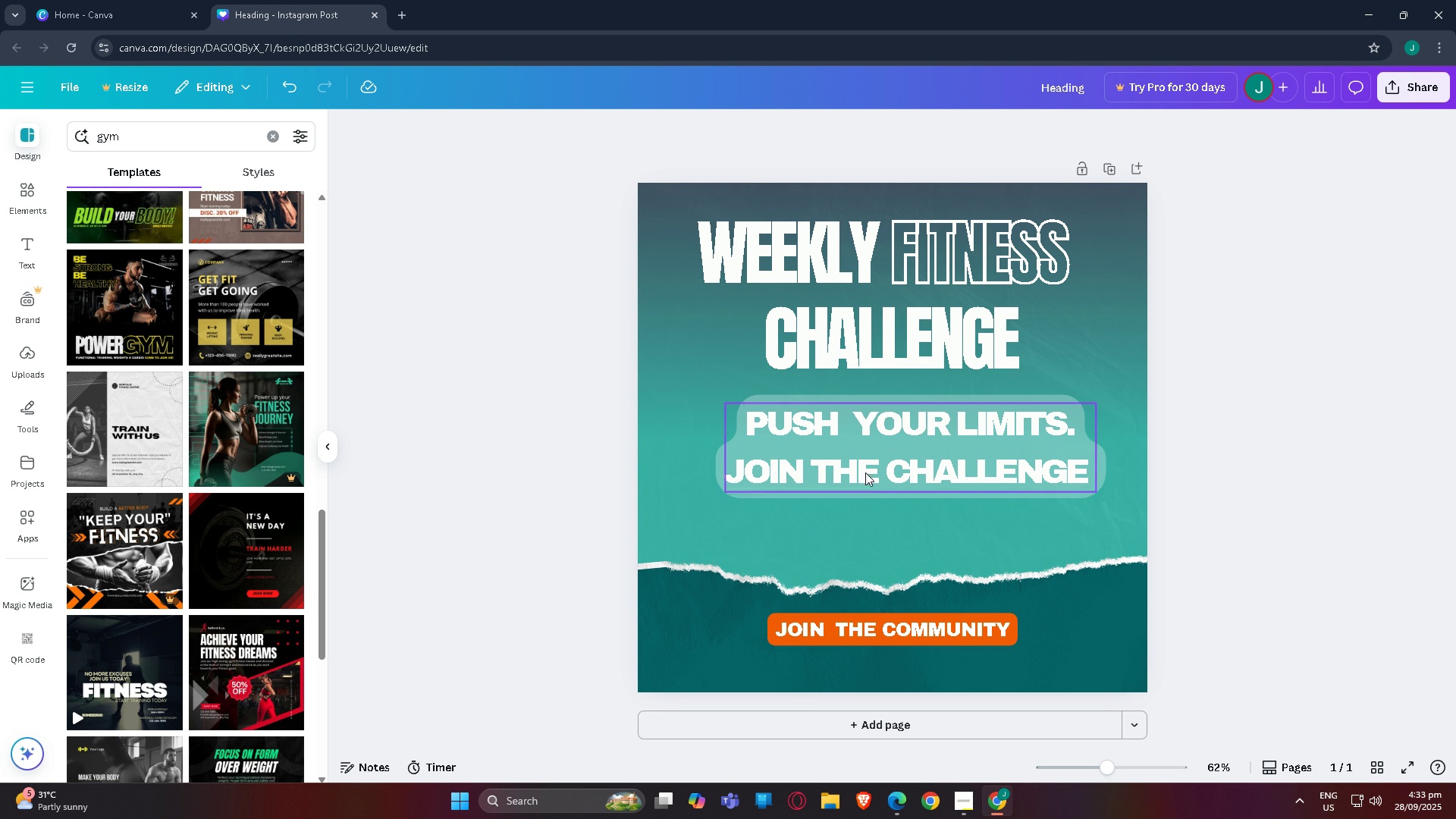 
left_click([1291, 480])
 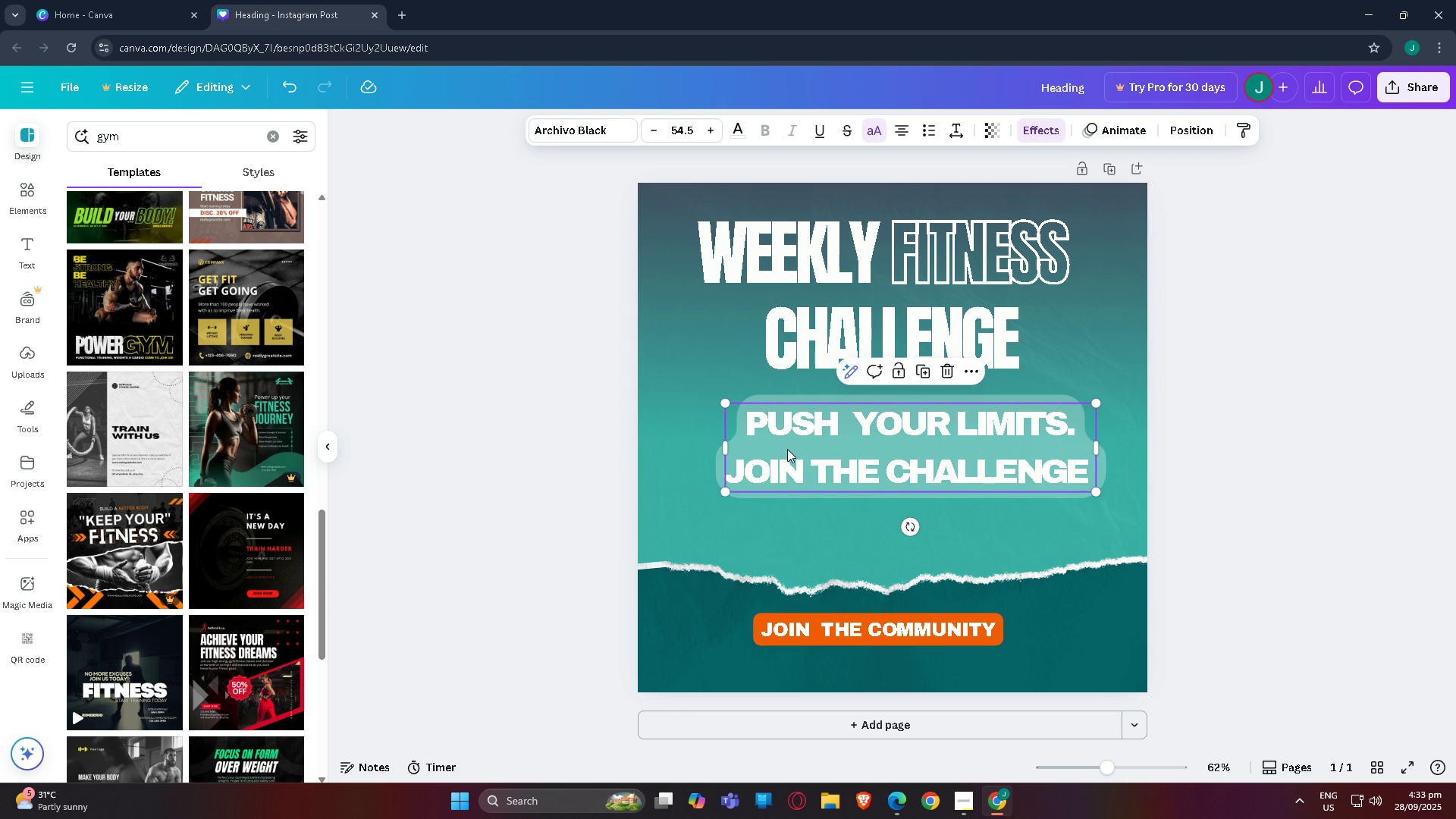 
left_click([787, 449])
 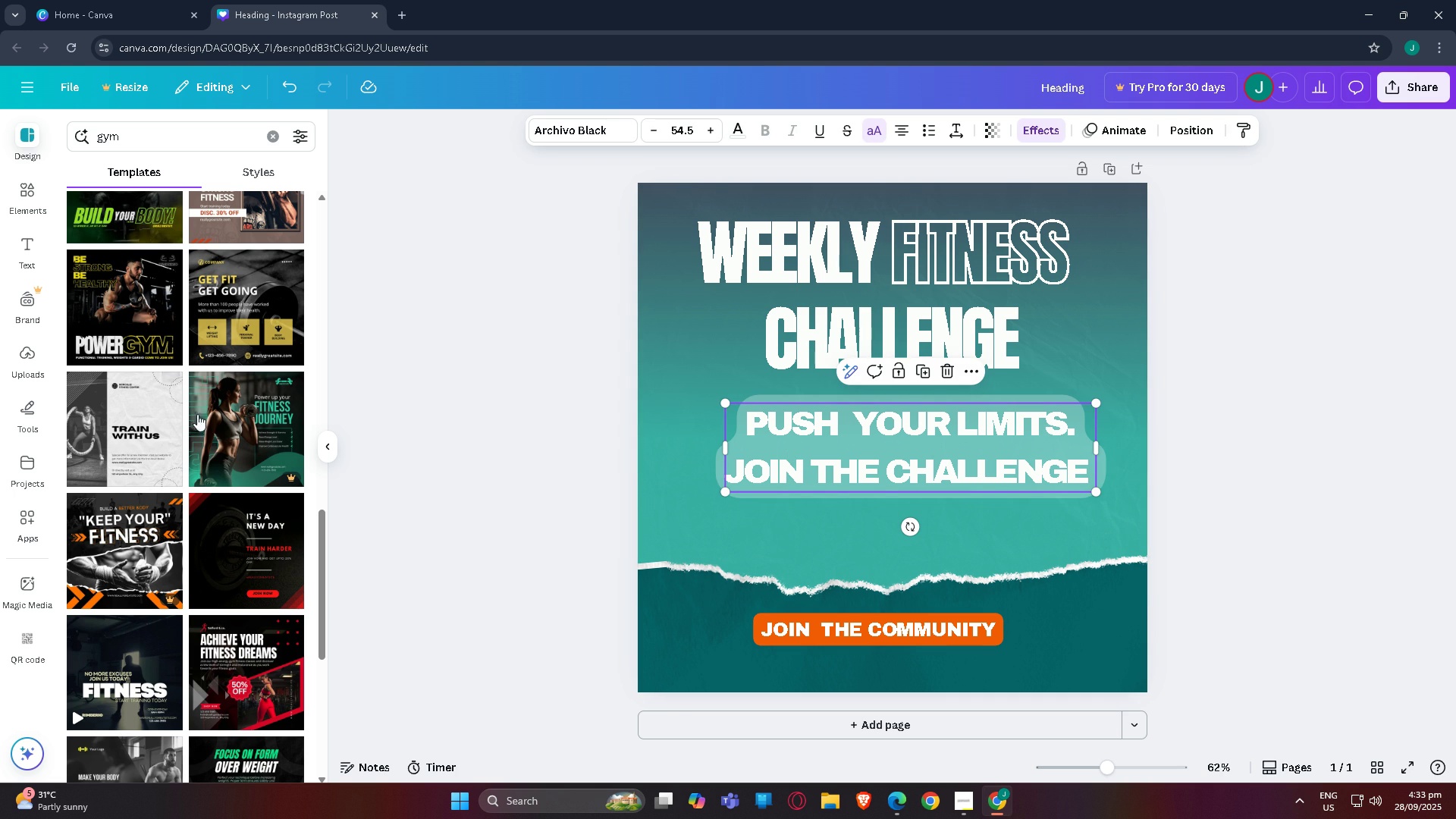 
scroll: coordinate [191, 455], scroll_direction: down, amount: 5.0
 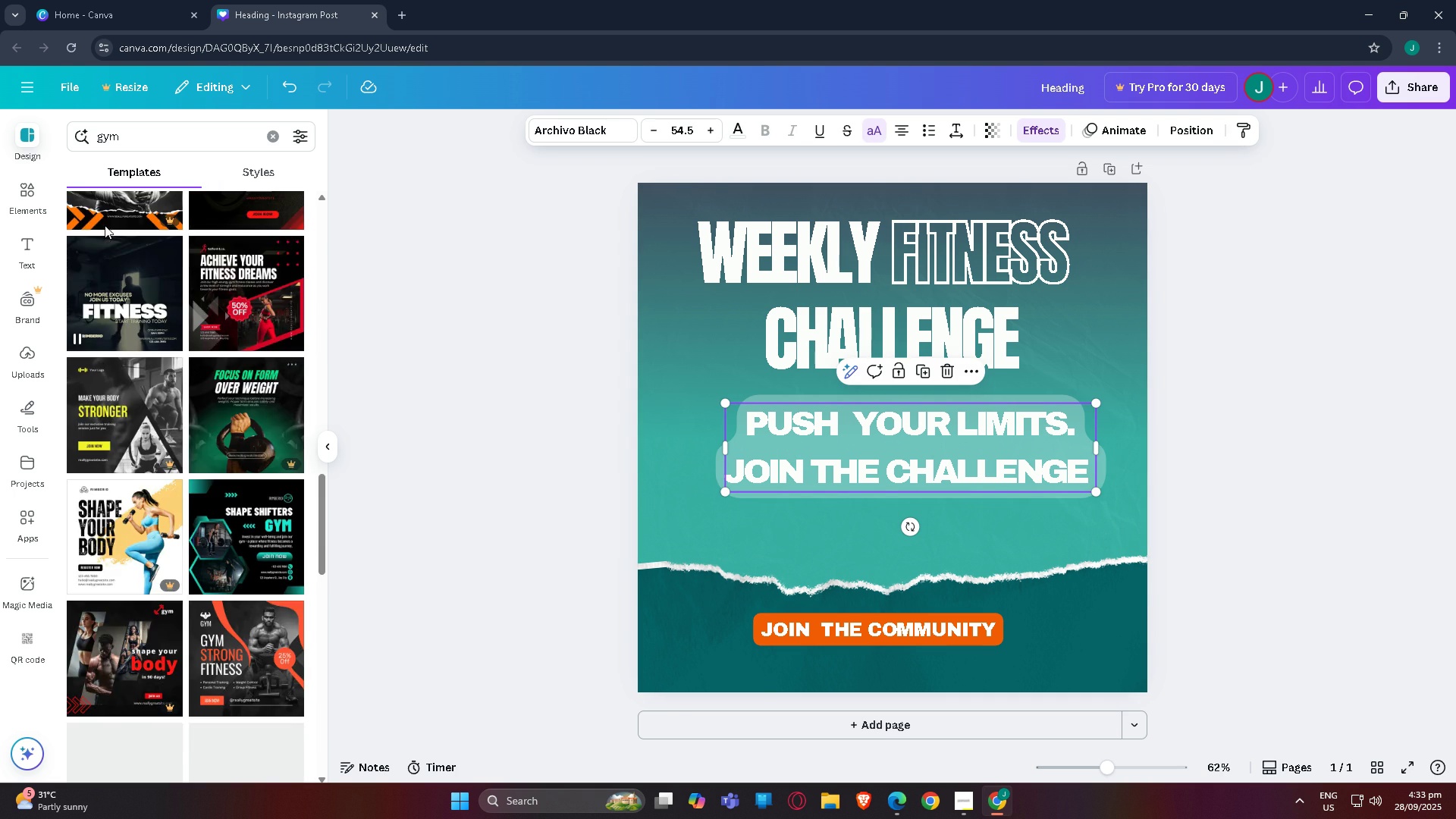 
scroll: coordinate [103, 235], scroll_direction: up, amount: 2.0
 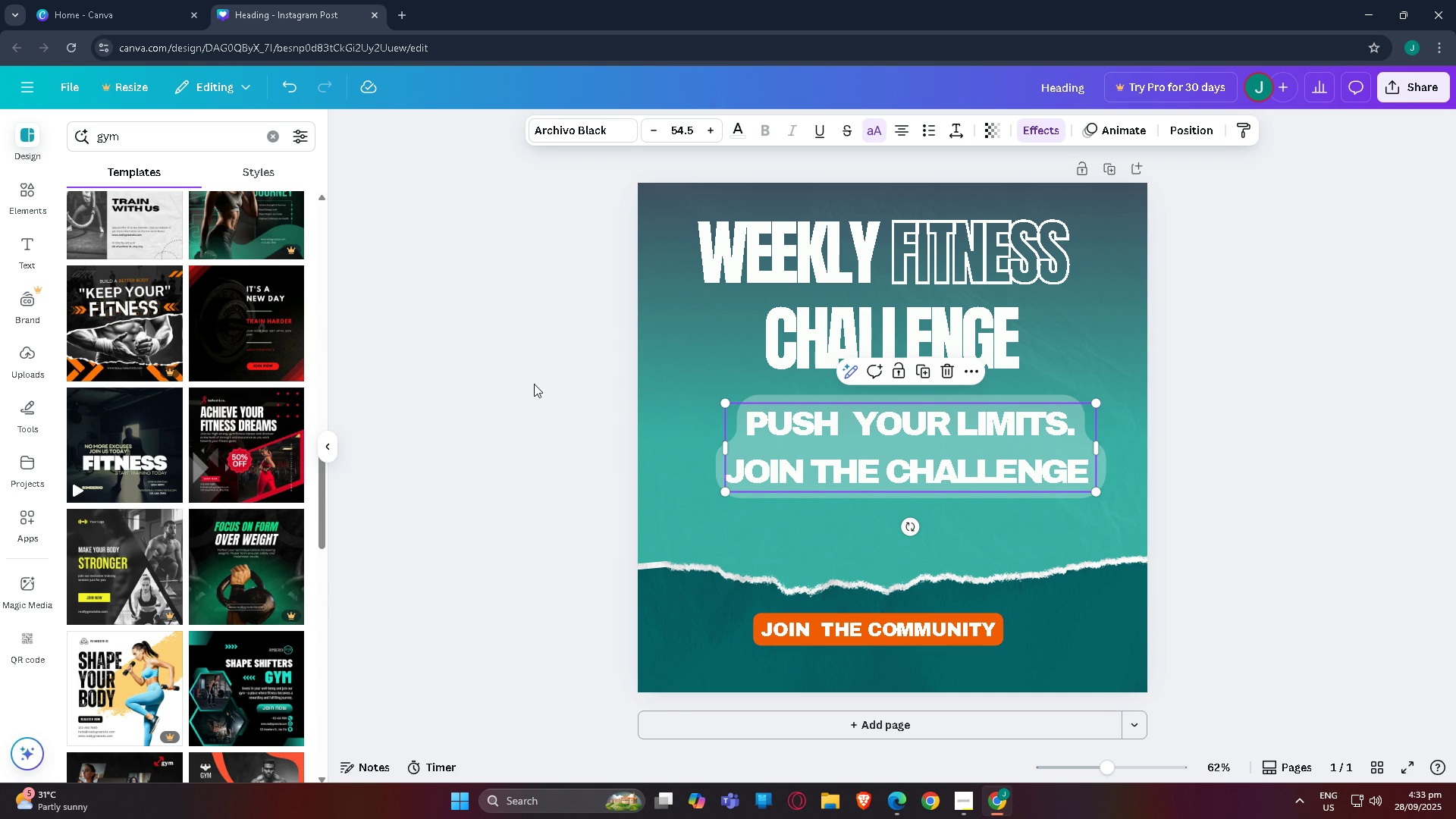 
left_click([678, 658])
 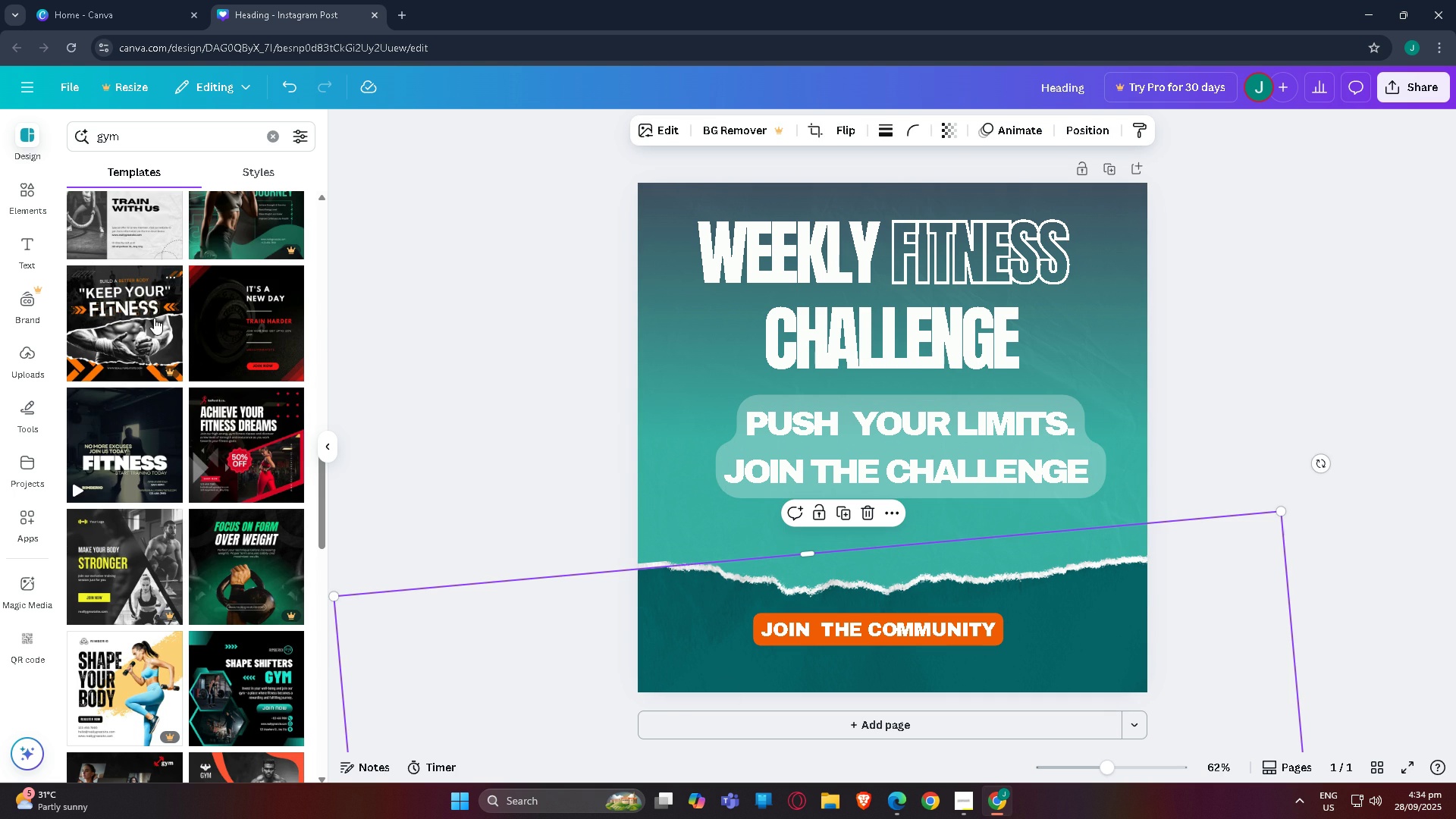 
scroll: coordinate [160, 478], scroll_direction: down, amount: 2.0
 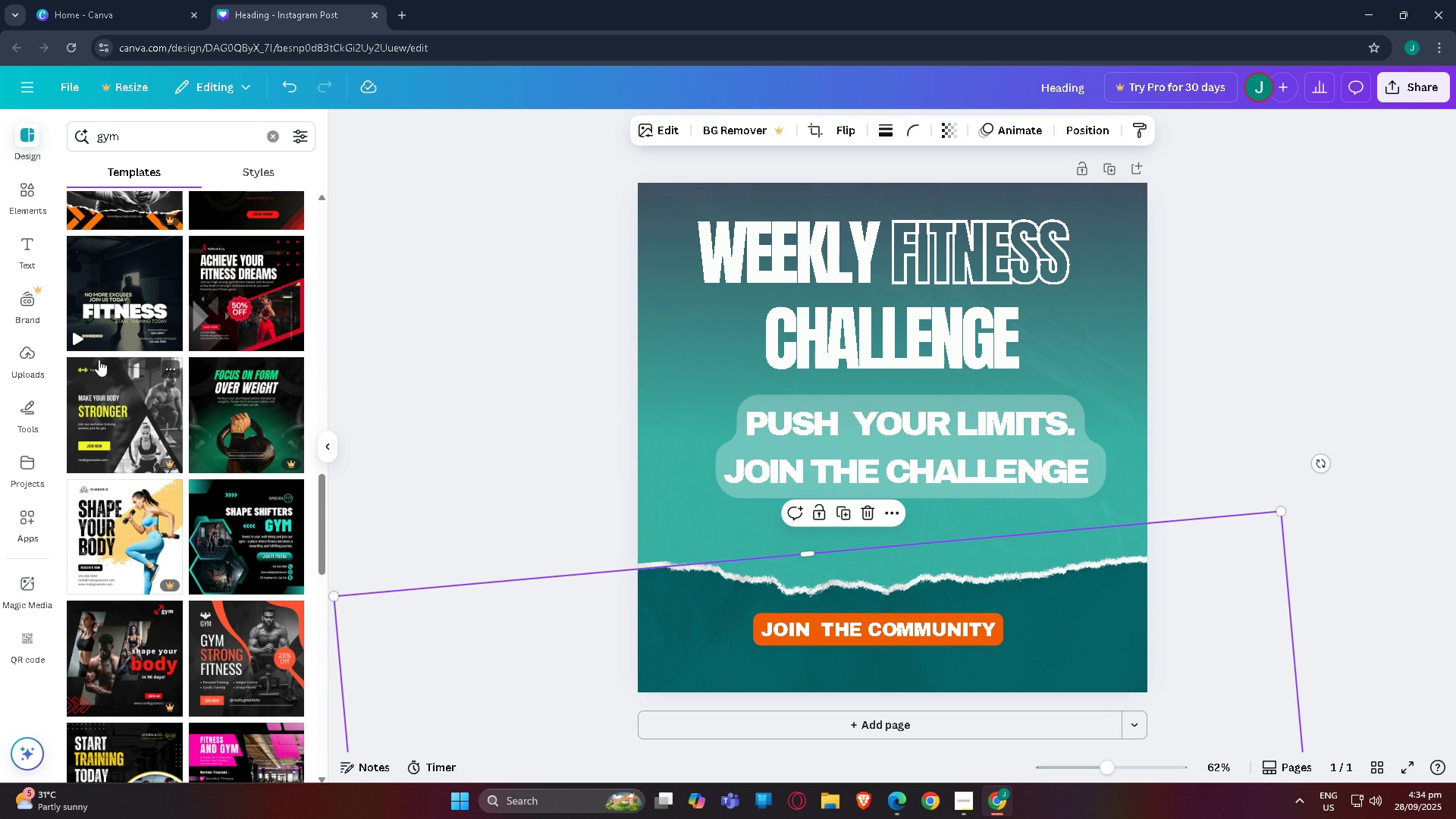 
scroll: coordinate [136, 573], scroll_direction: up, amount: 4.0
 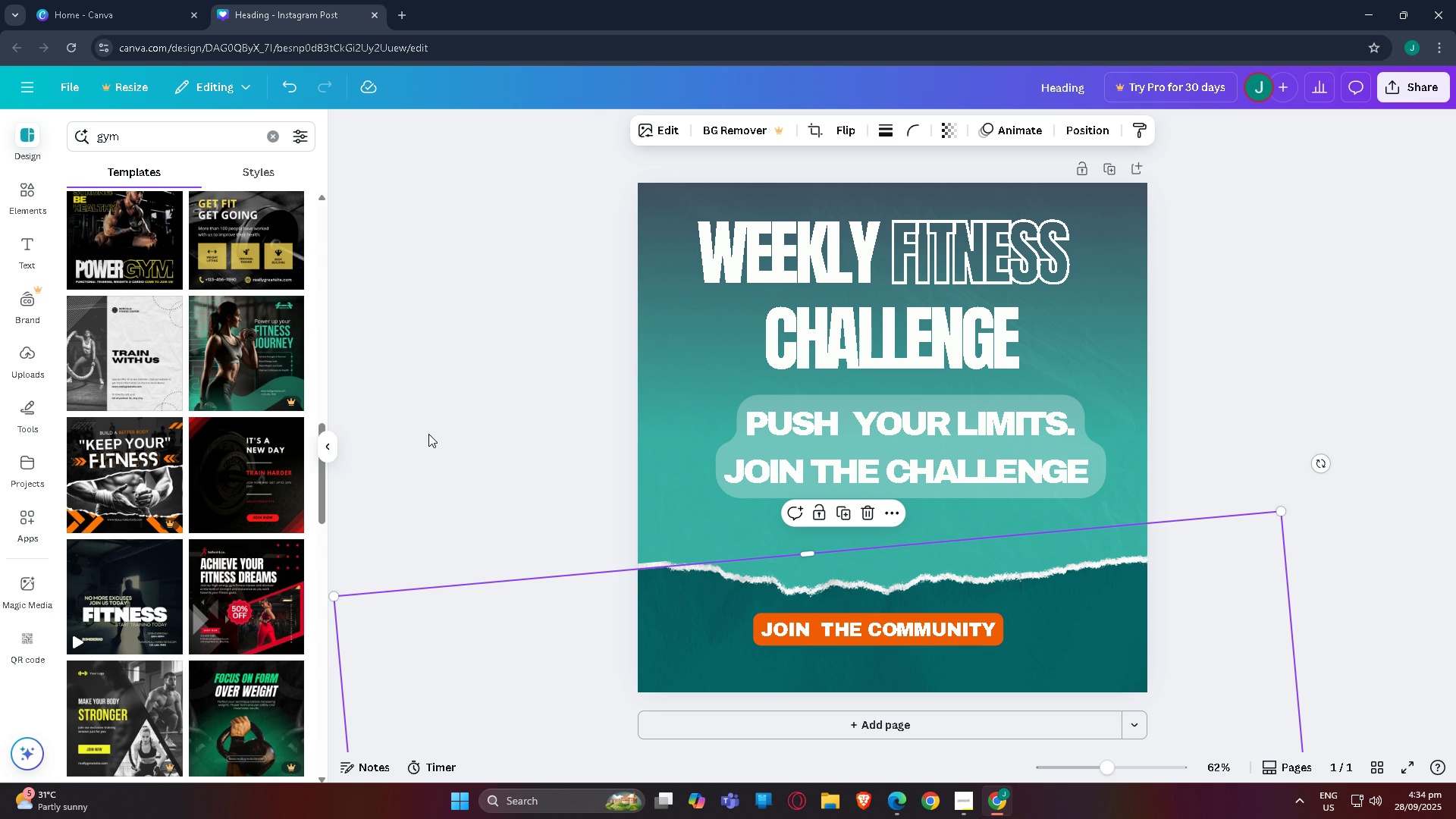 
left_click([429, 433])
 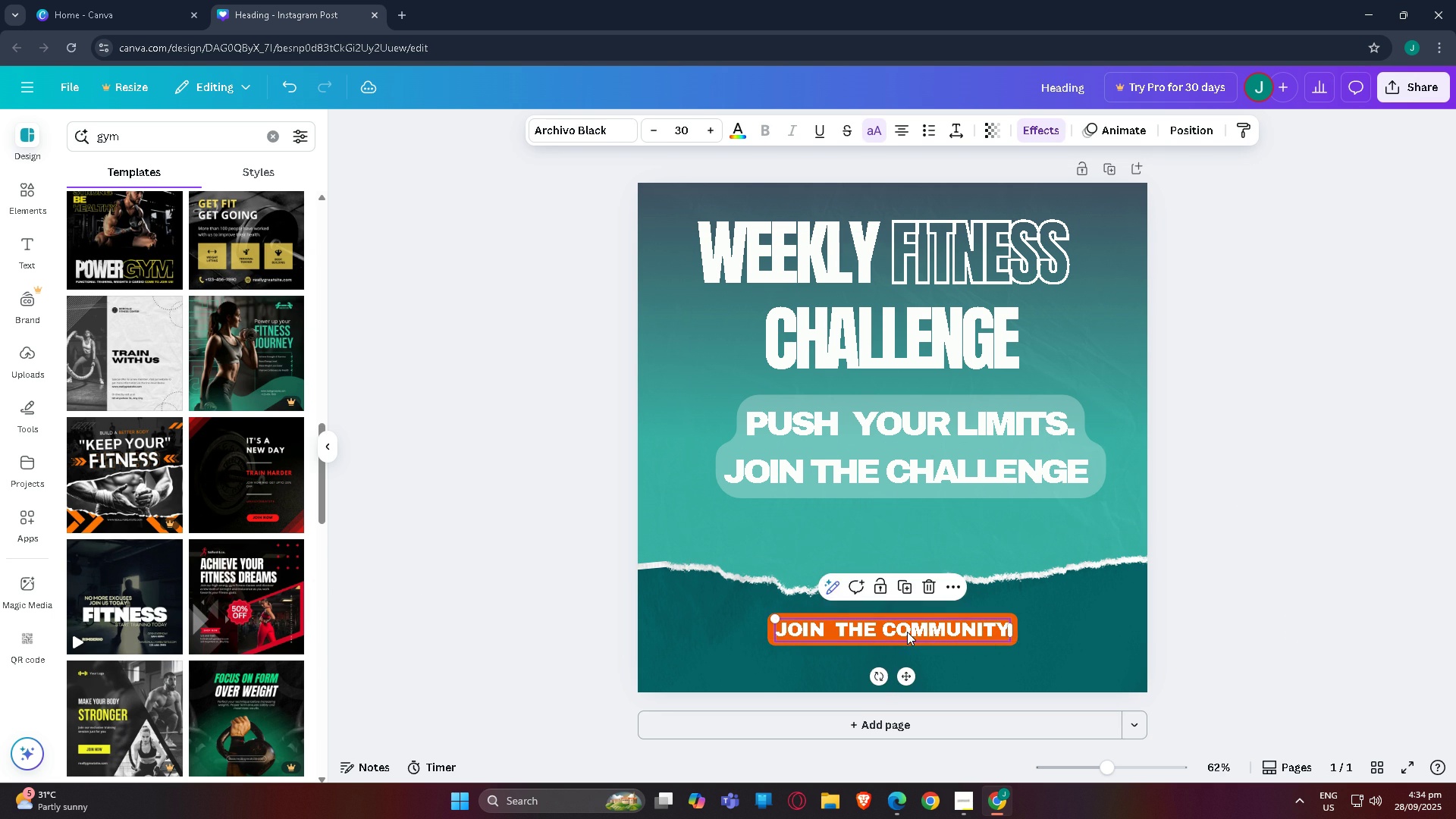 
left_click([1345, 516])
 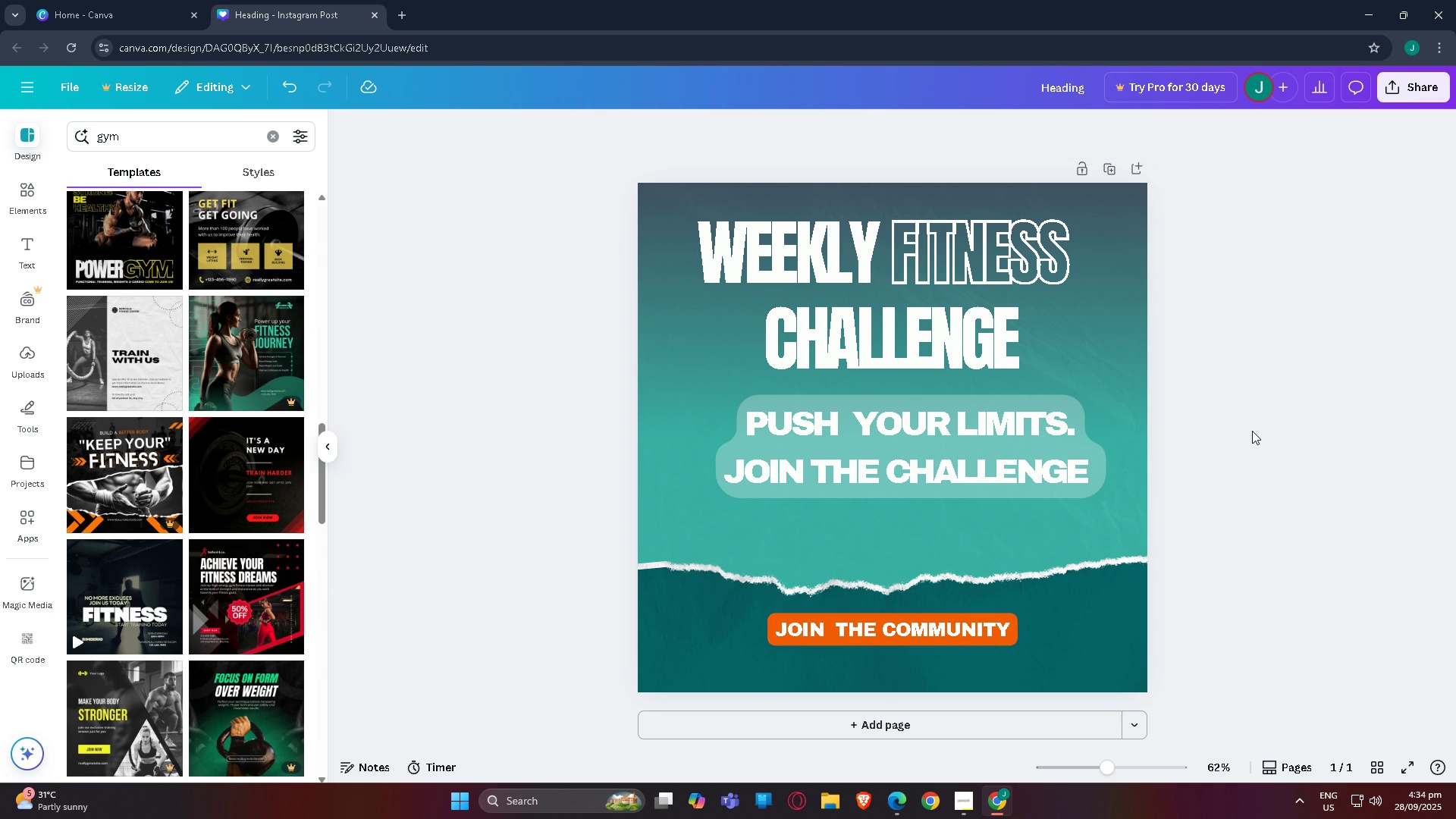 
scroll: coordinate [1252, 431], scroll_direction: down, amount: 1.0
 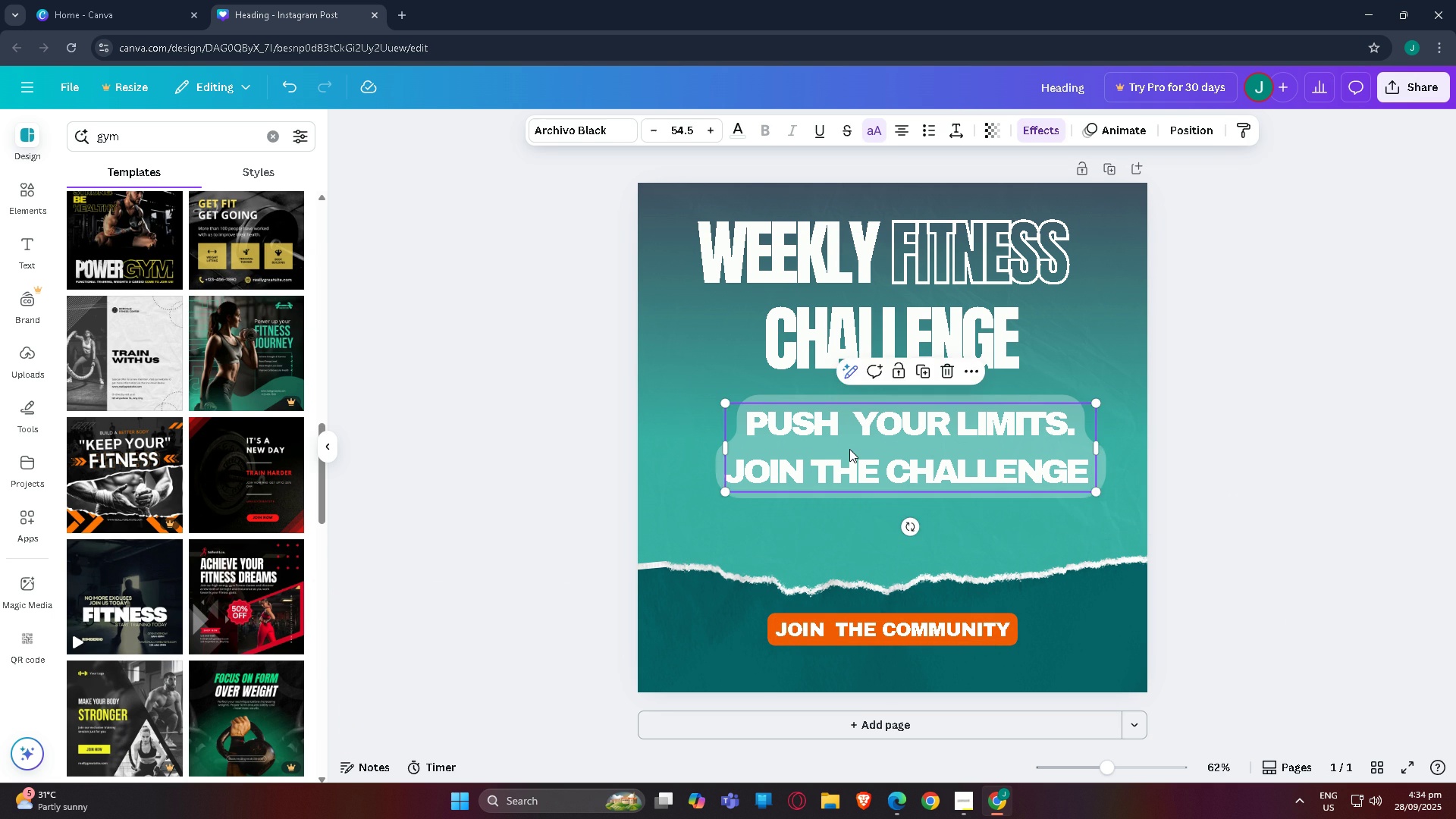 
left_click([849, 449])
 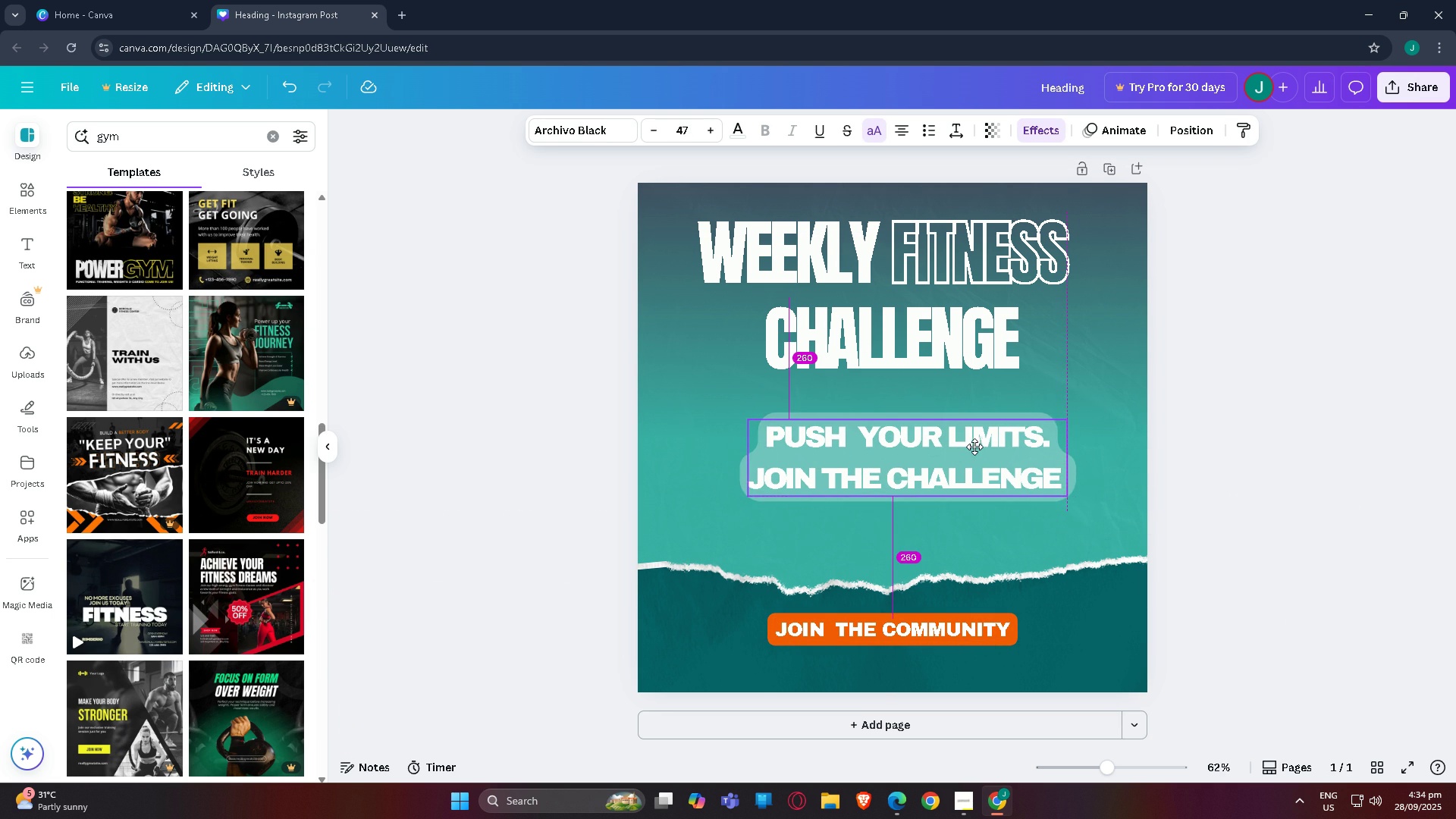 
left_click([1294, 372])
 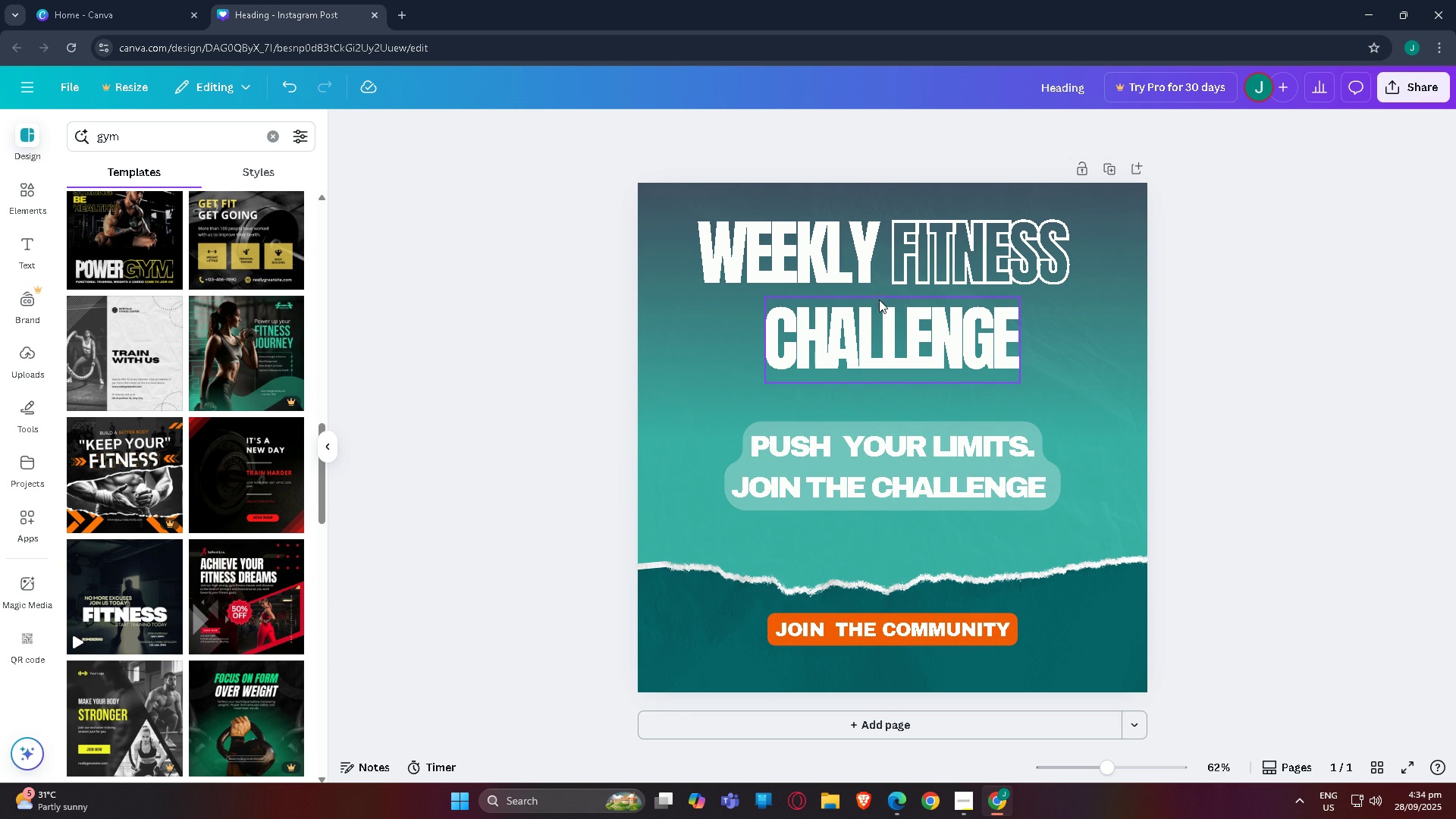 
left_click([879, 300])
 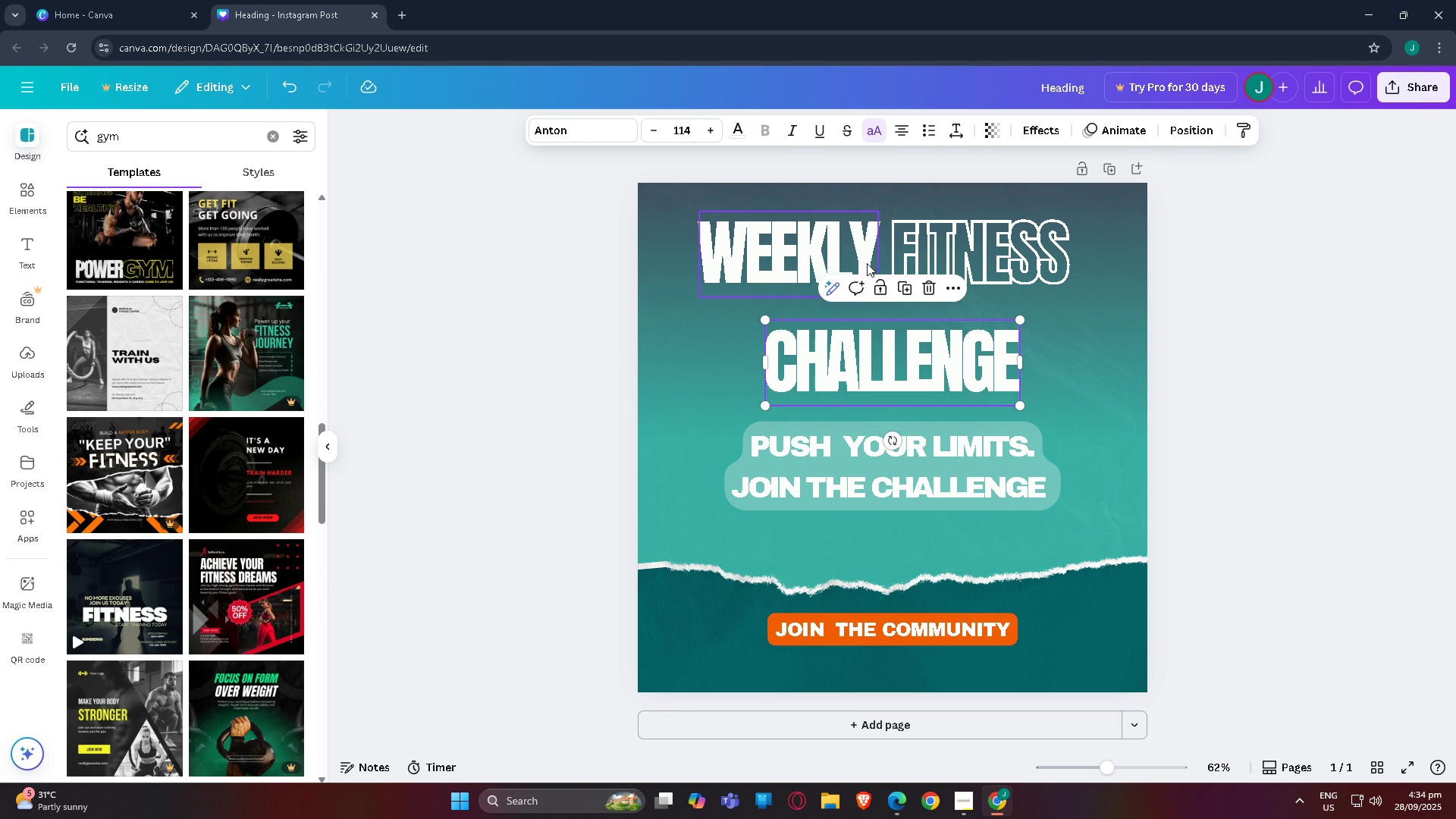 
left_click([834, 259])
 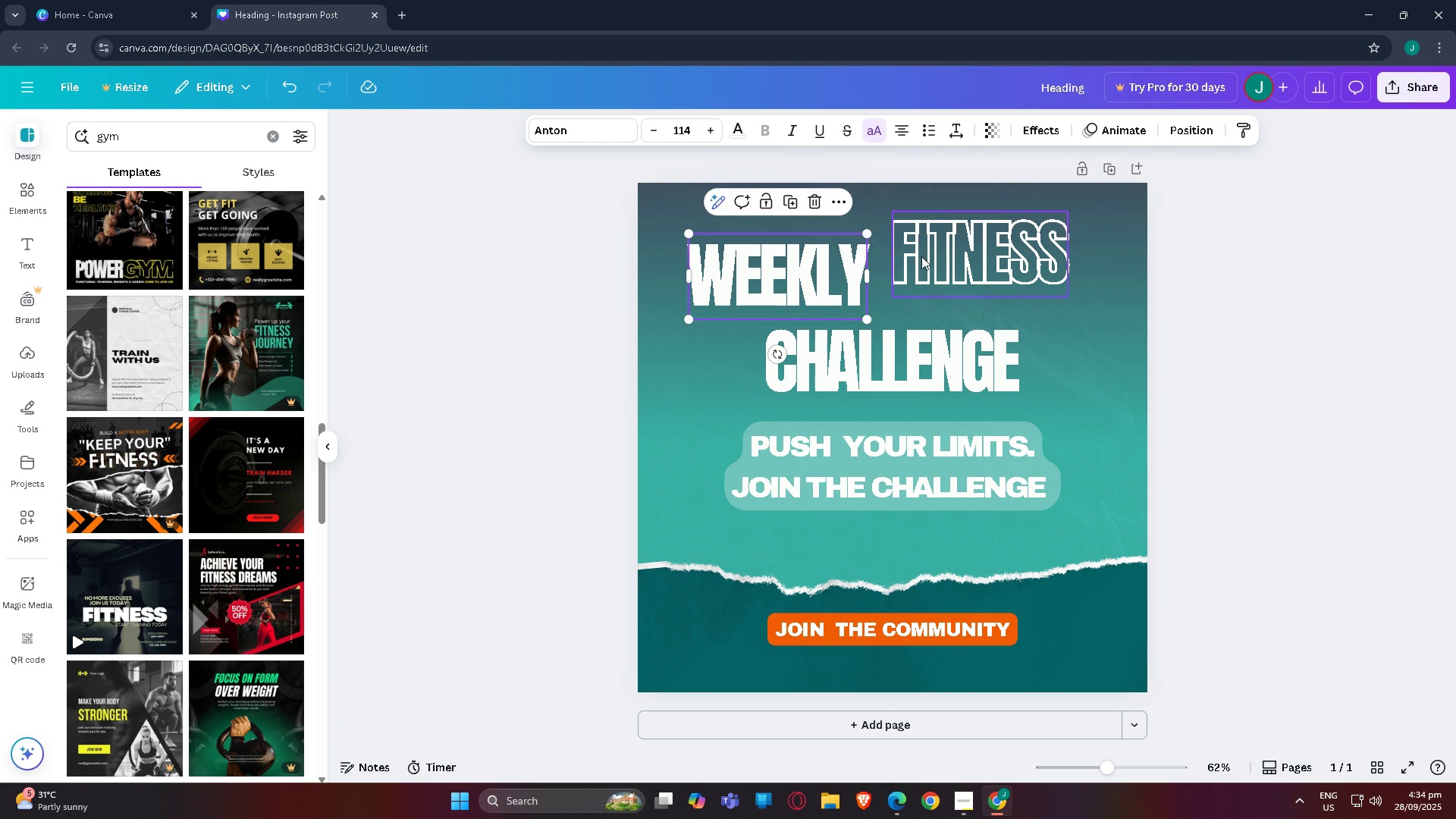 
left_click([953, 253])
 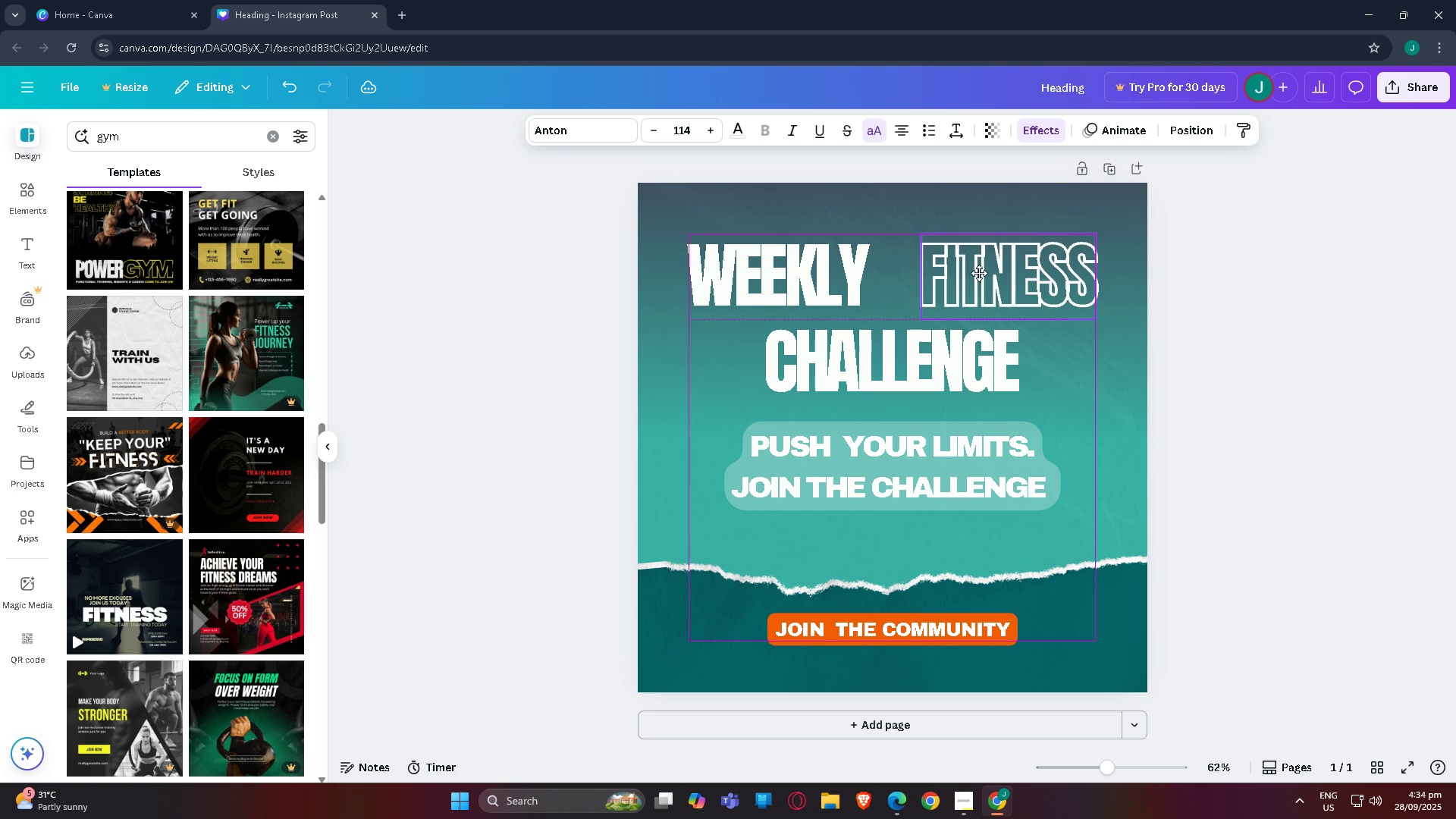 
left_click([1408, 287])
 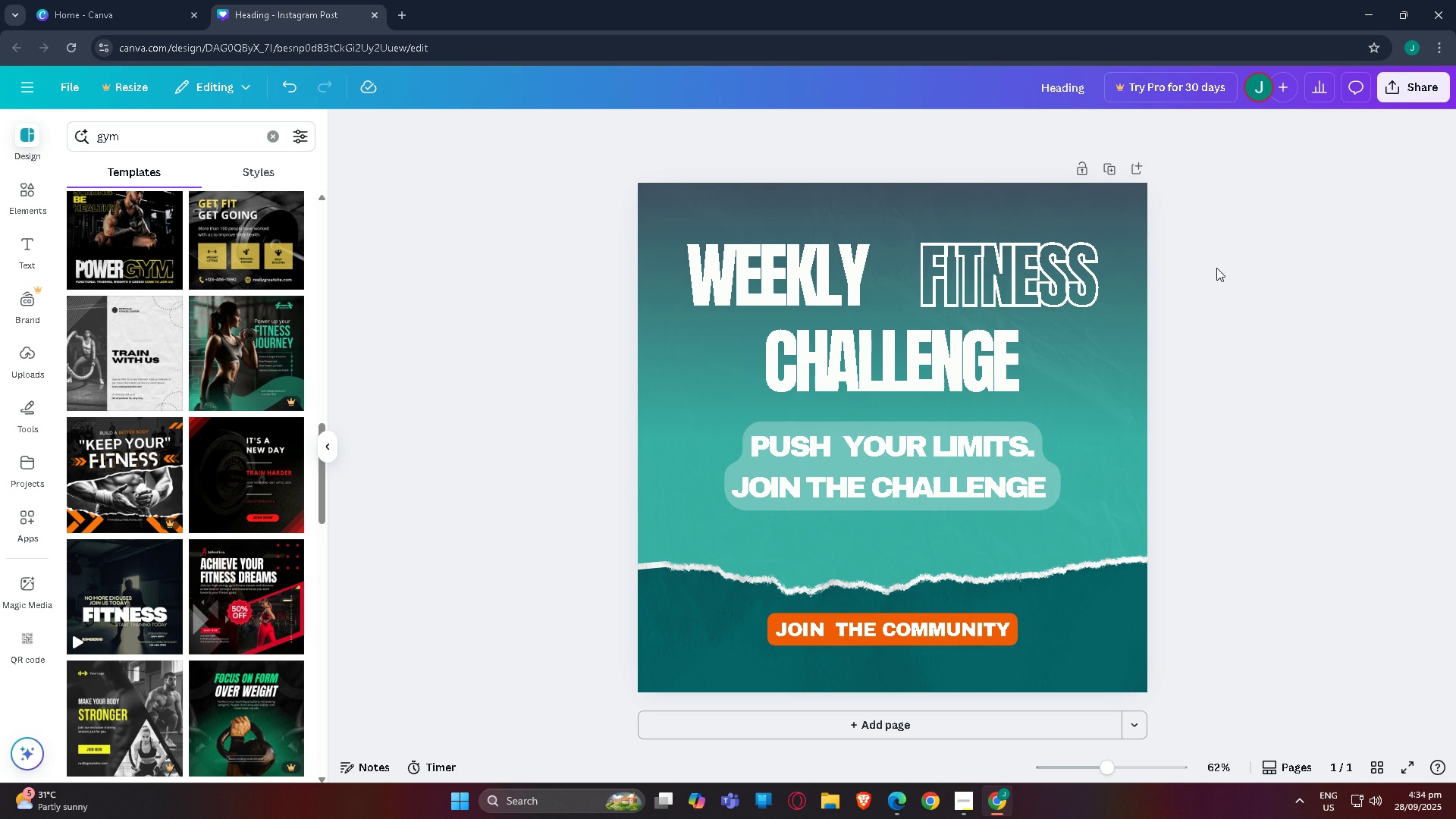 
scroll: coordinate [1225, 271], scroll_direction: up, amount: 1.0
 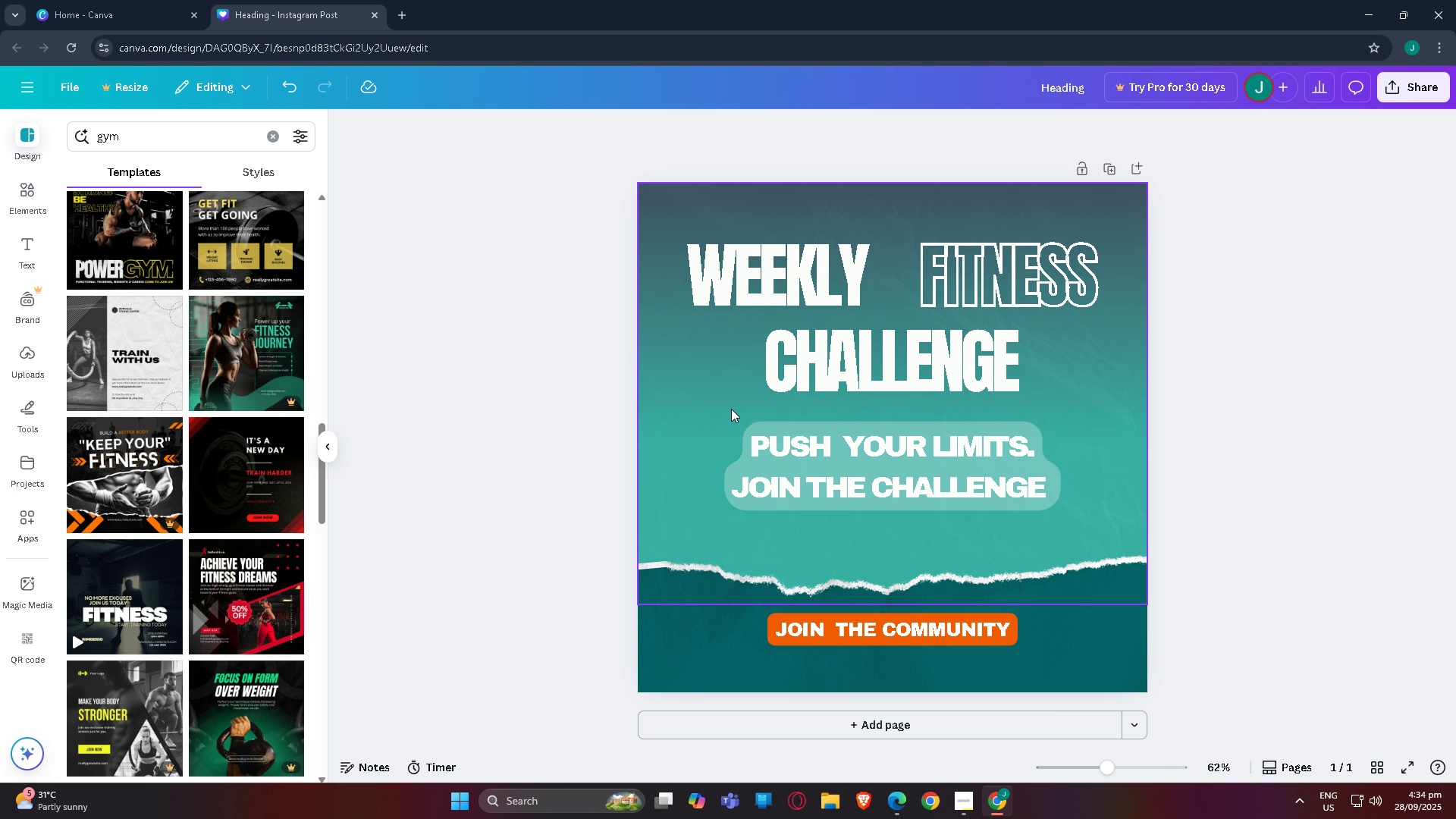 
wait(12.54)
 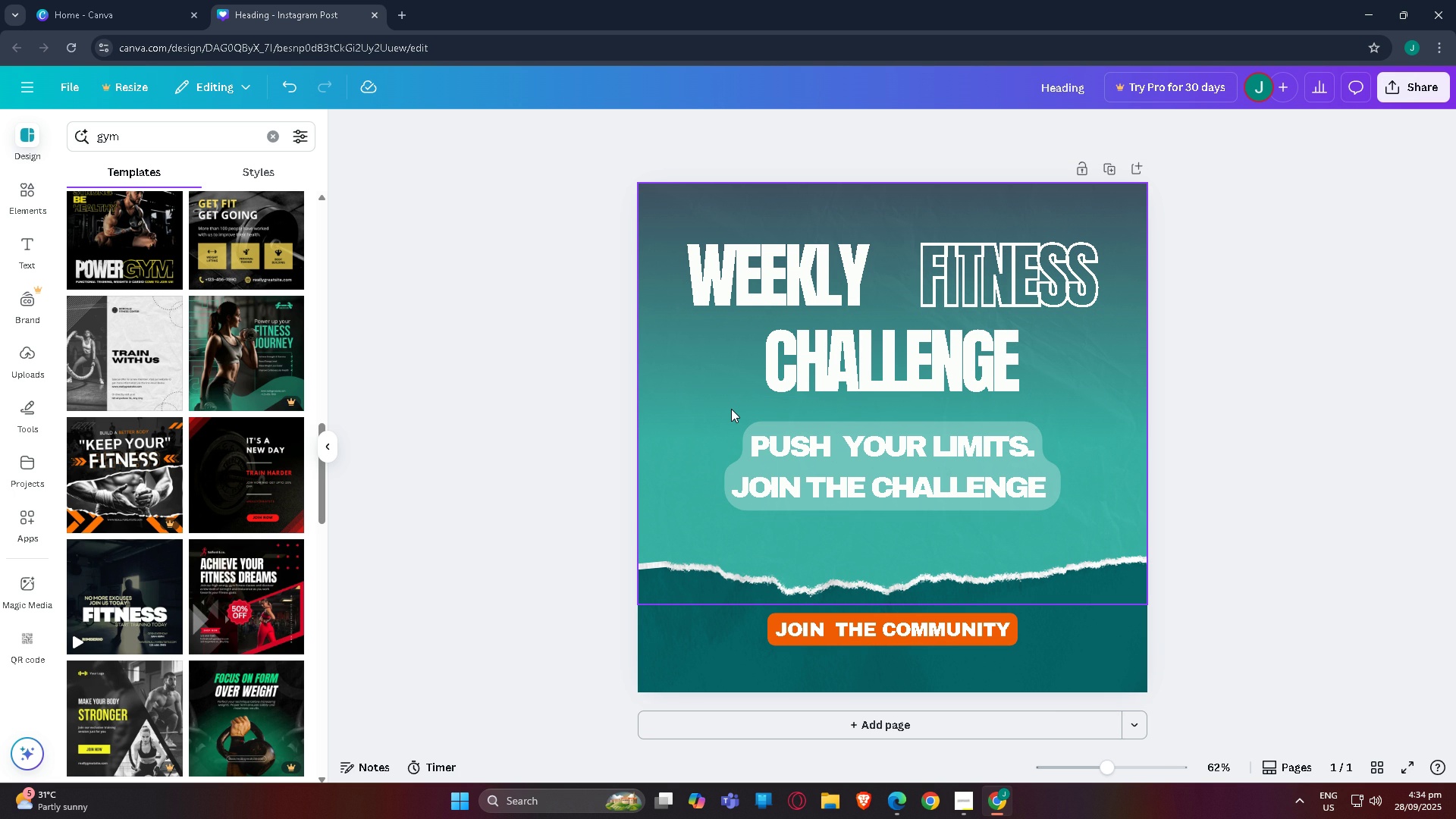 
scroll: coordinate [125, 498], scroll_direction: down, amount: 8.0
 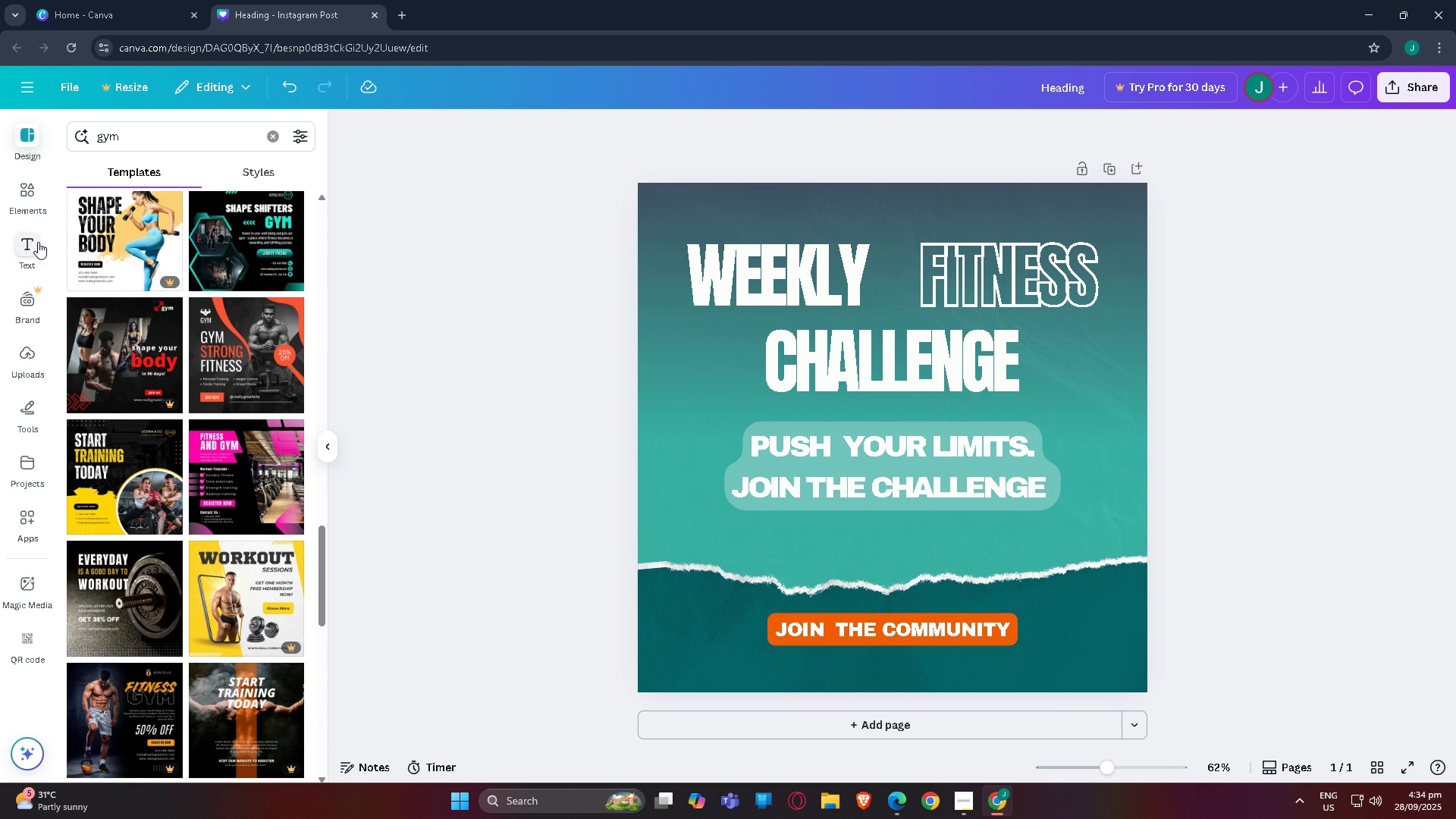 
left_click([130, 131])
 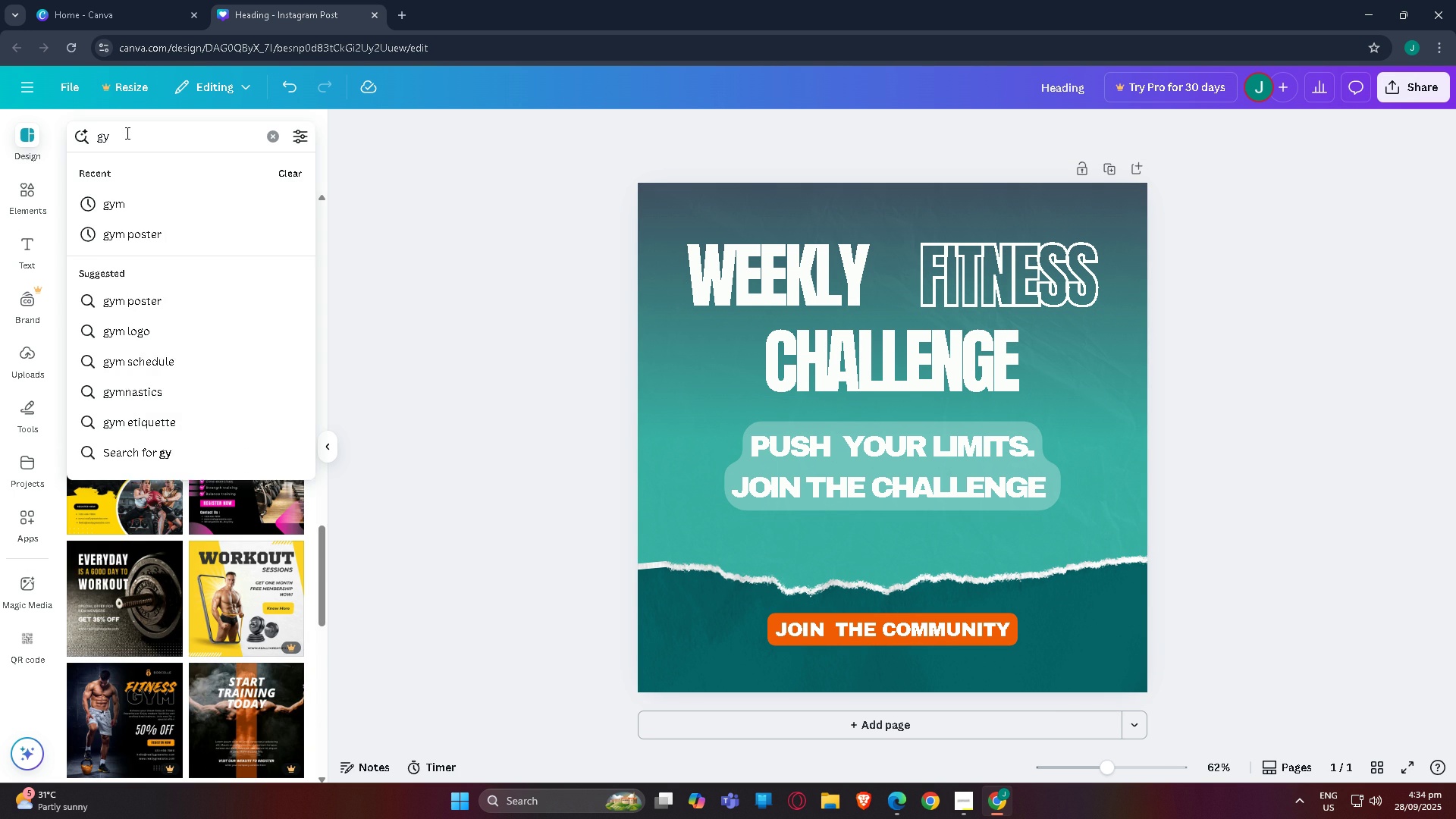 
key(Backspace)
 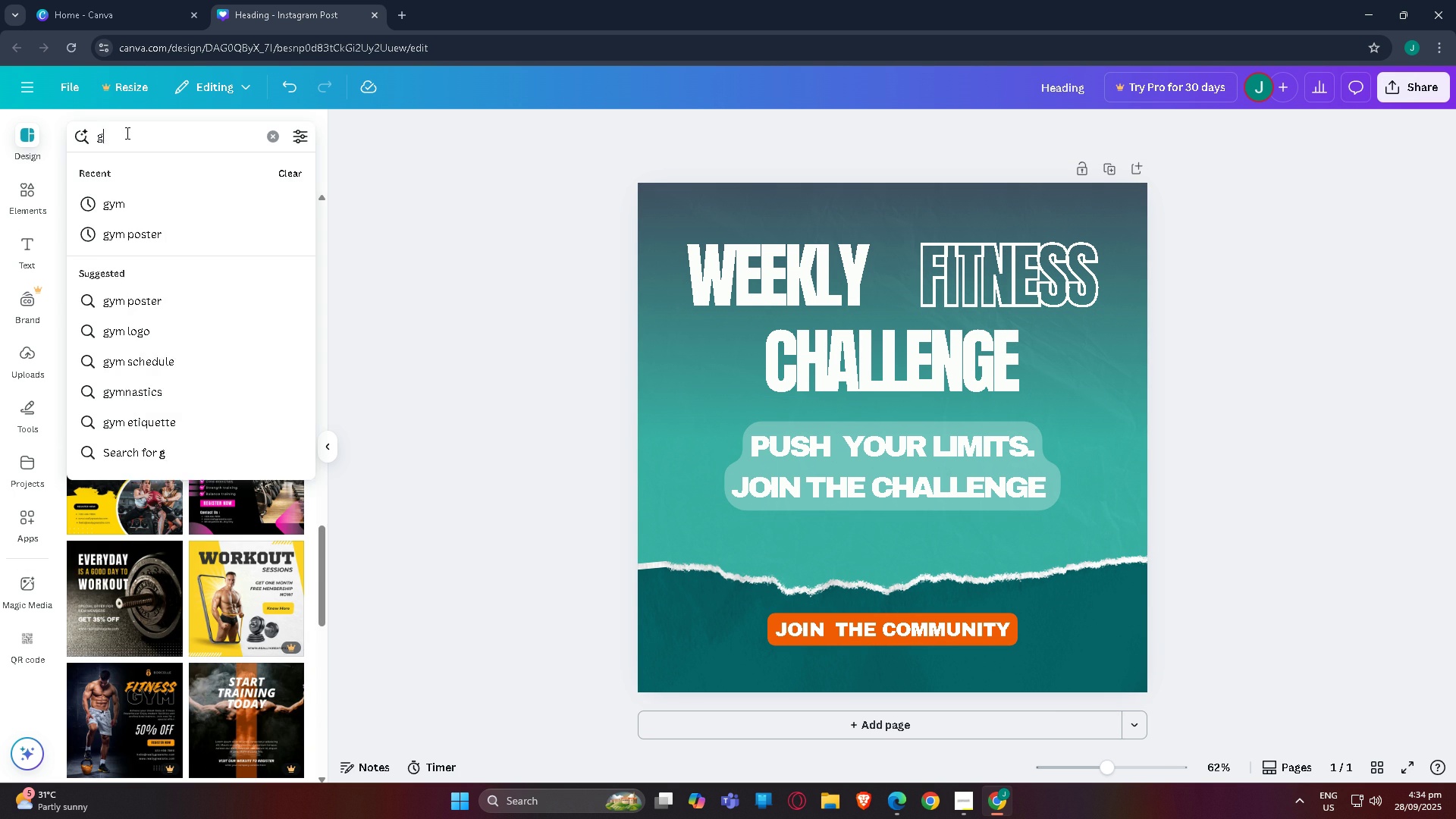 
key(Backspace)
 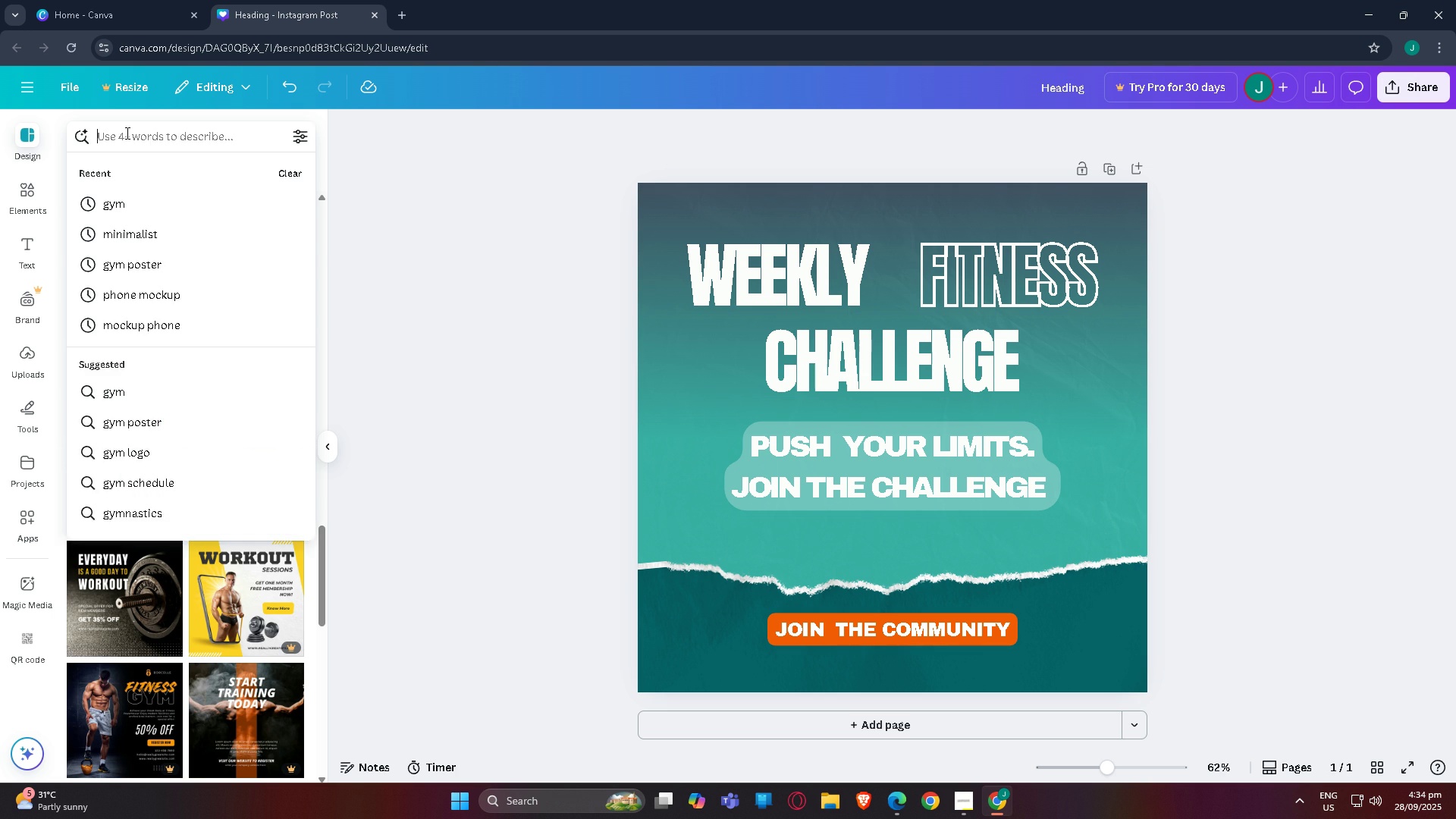 
key(Backspace)
 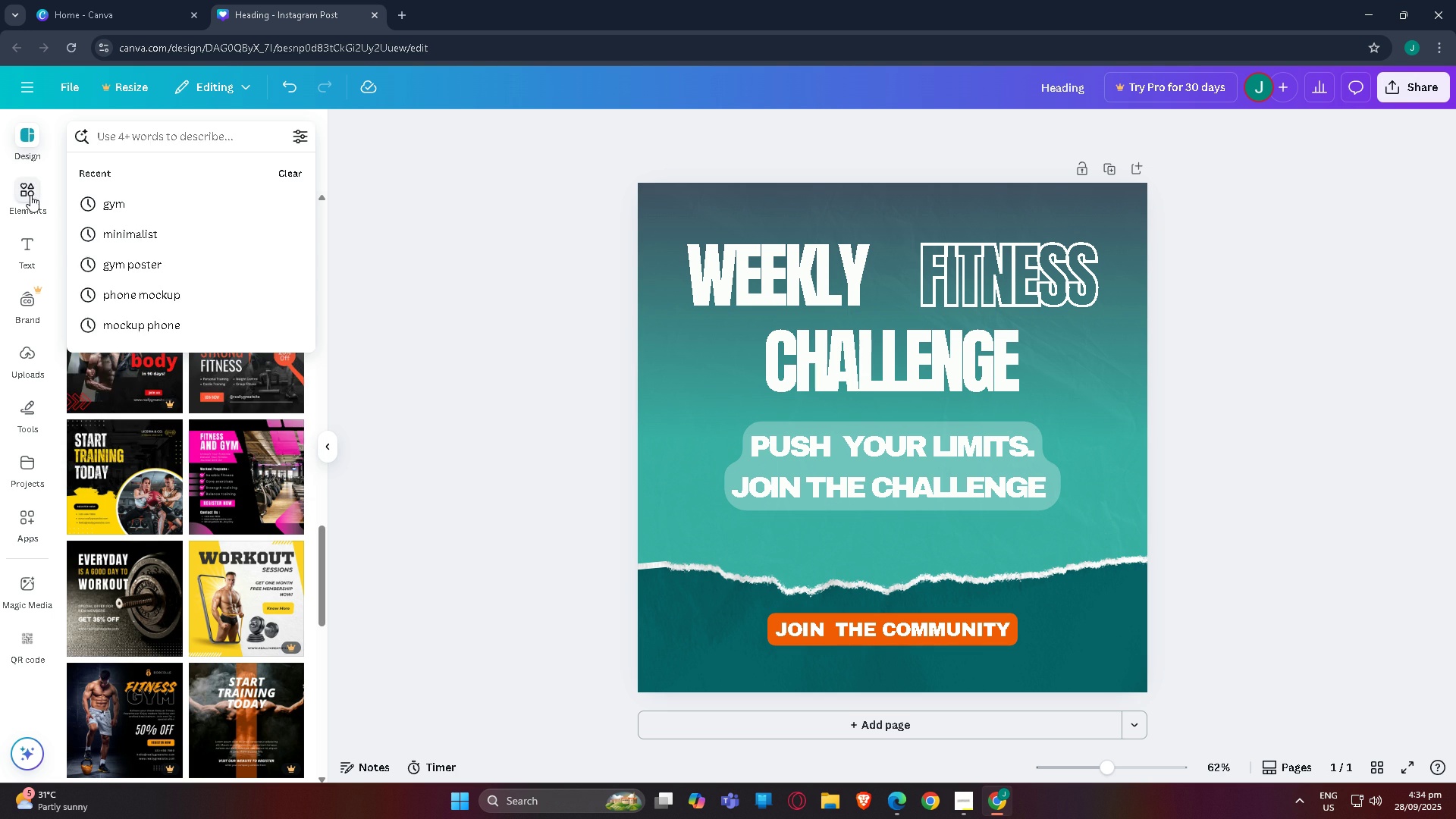 
left_click([30, 195])
 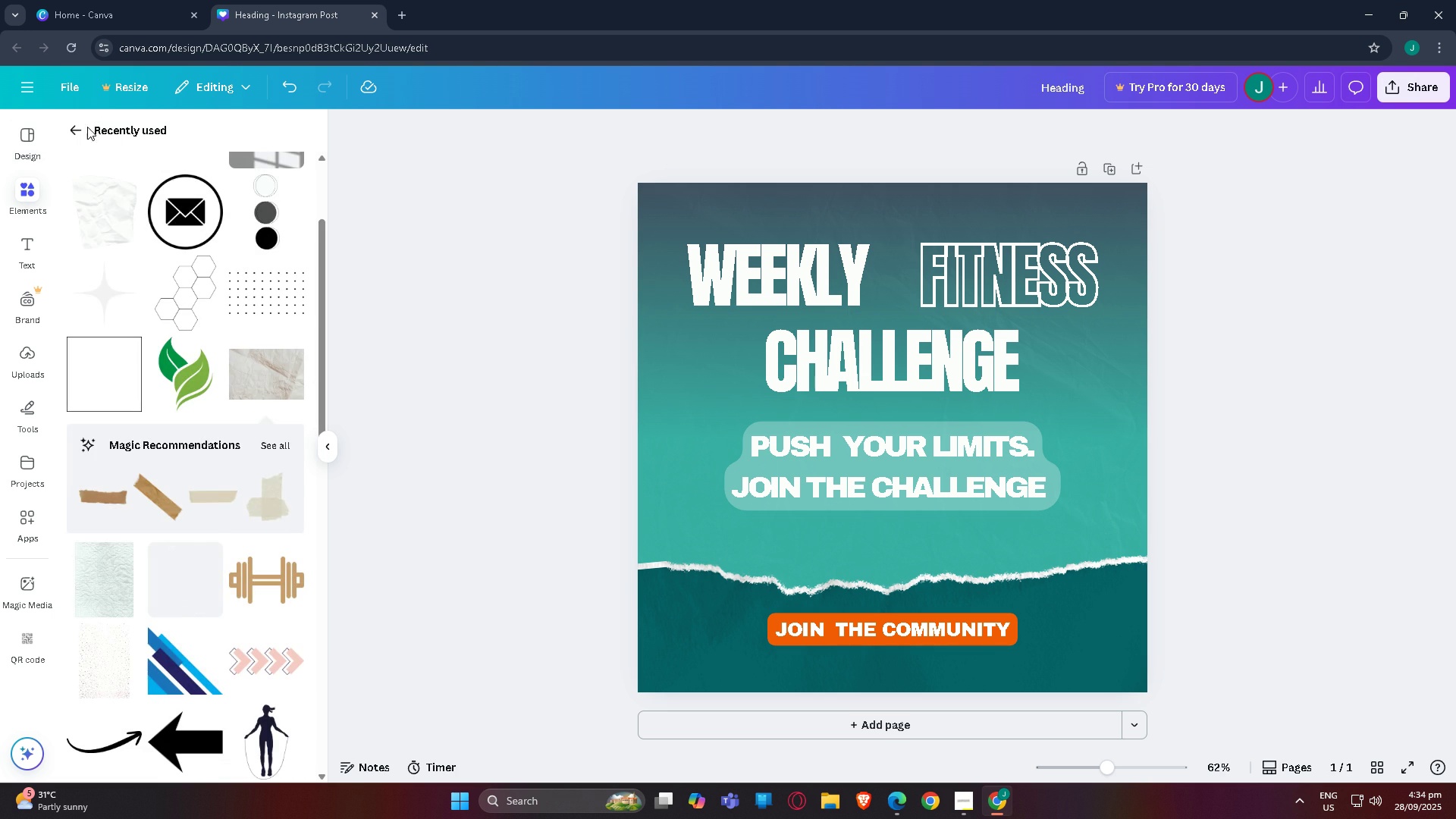 
scroll: coordinate [181, 397], scroll_direction: up, amount: 8.0
 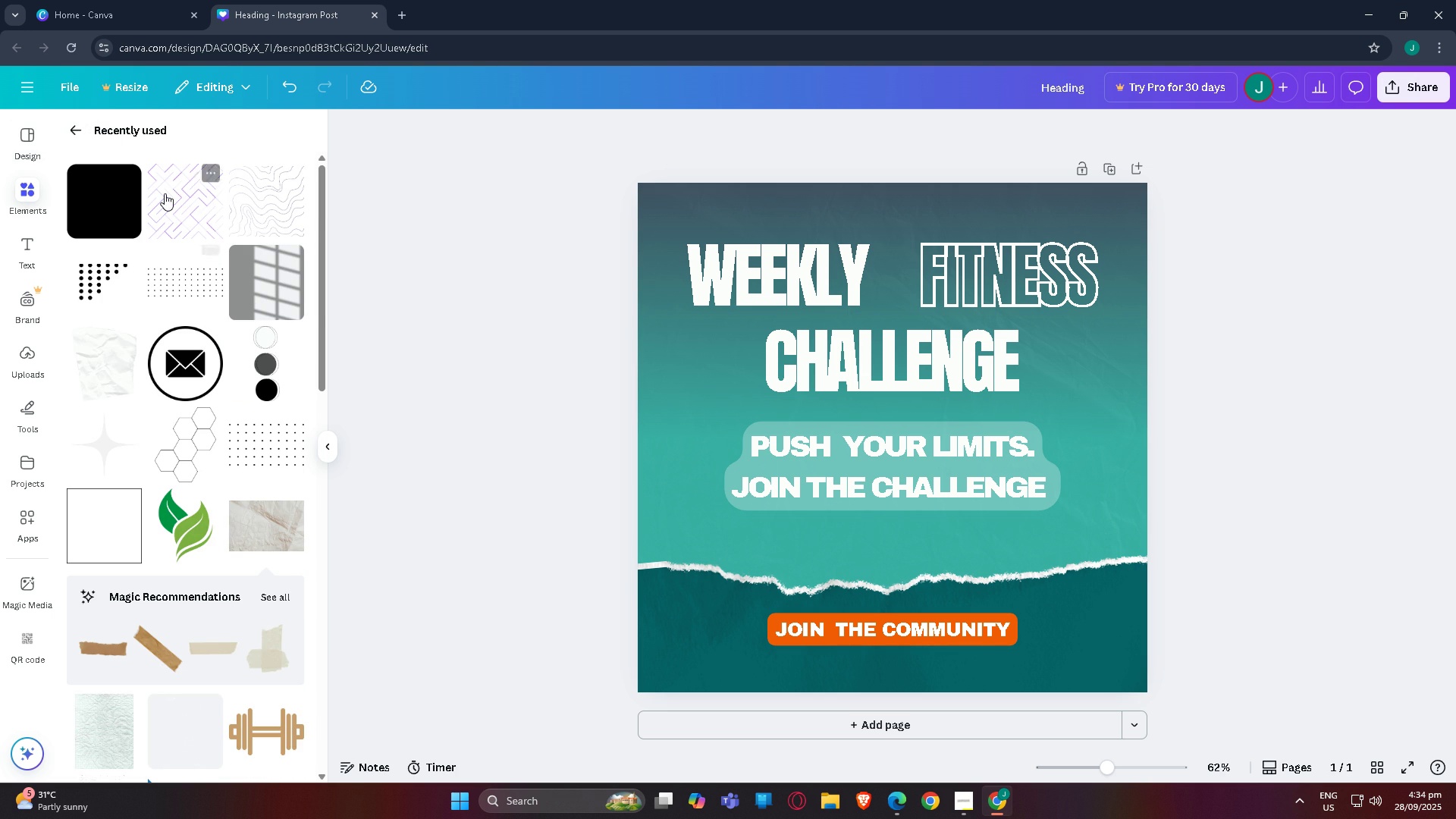 
scroll: coordinate [190, 387], scroll_direction: down, amount: 4.0
 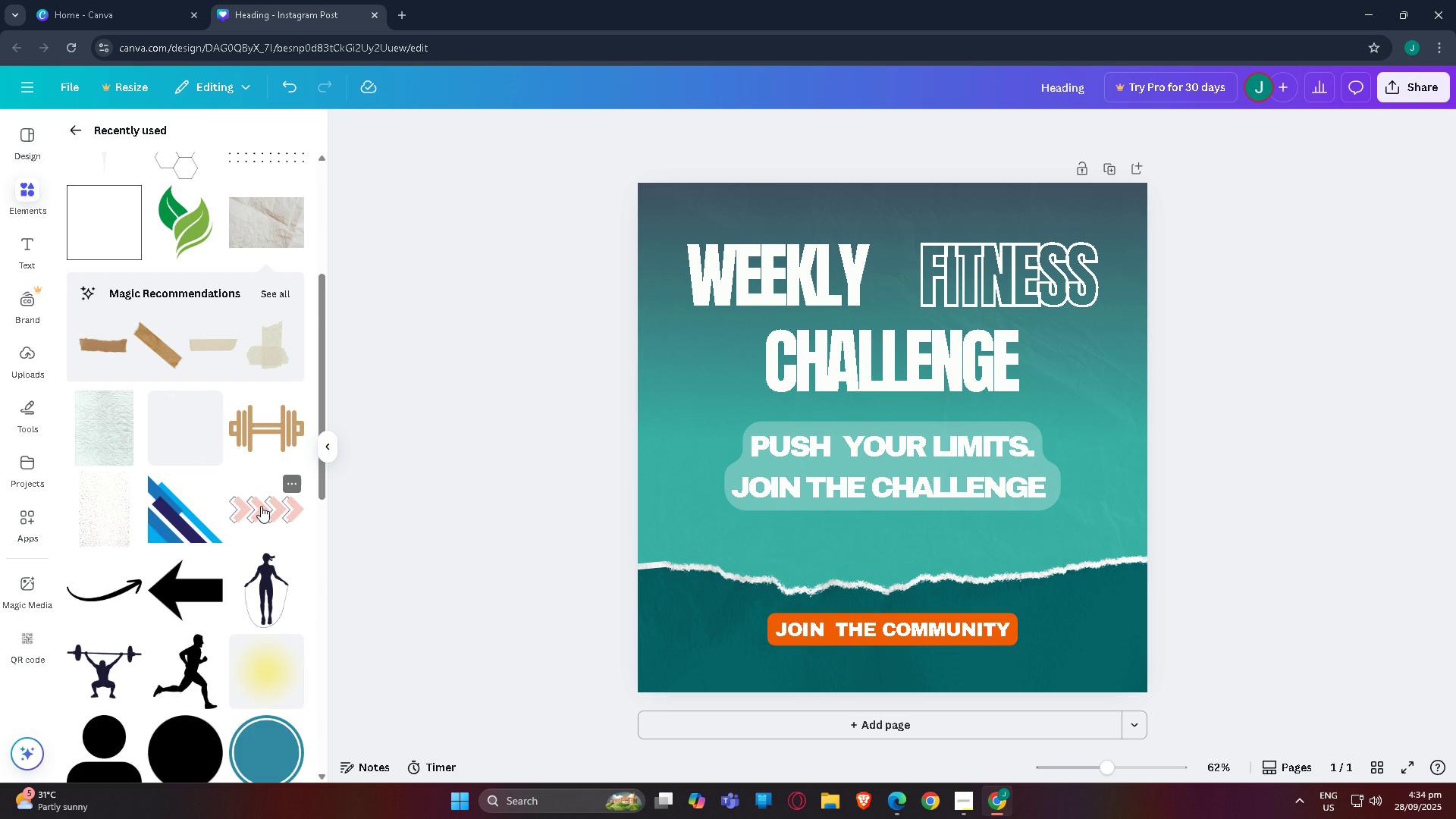 
left_click([261, 505])
 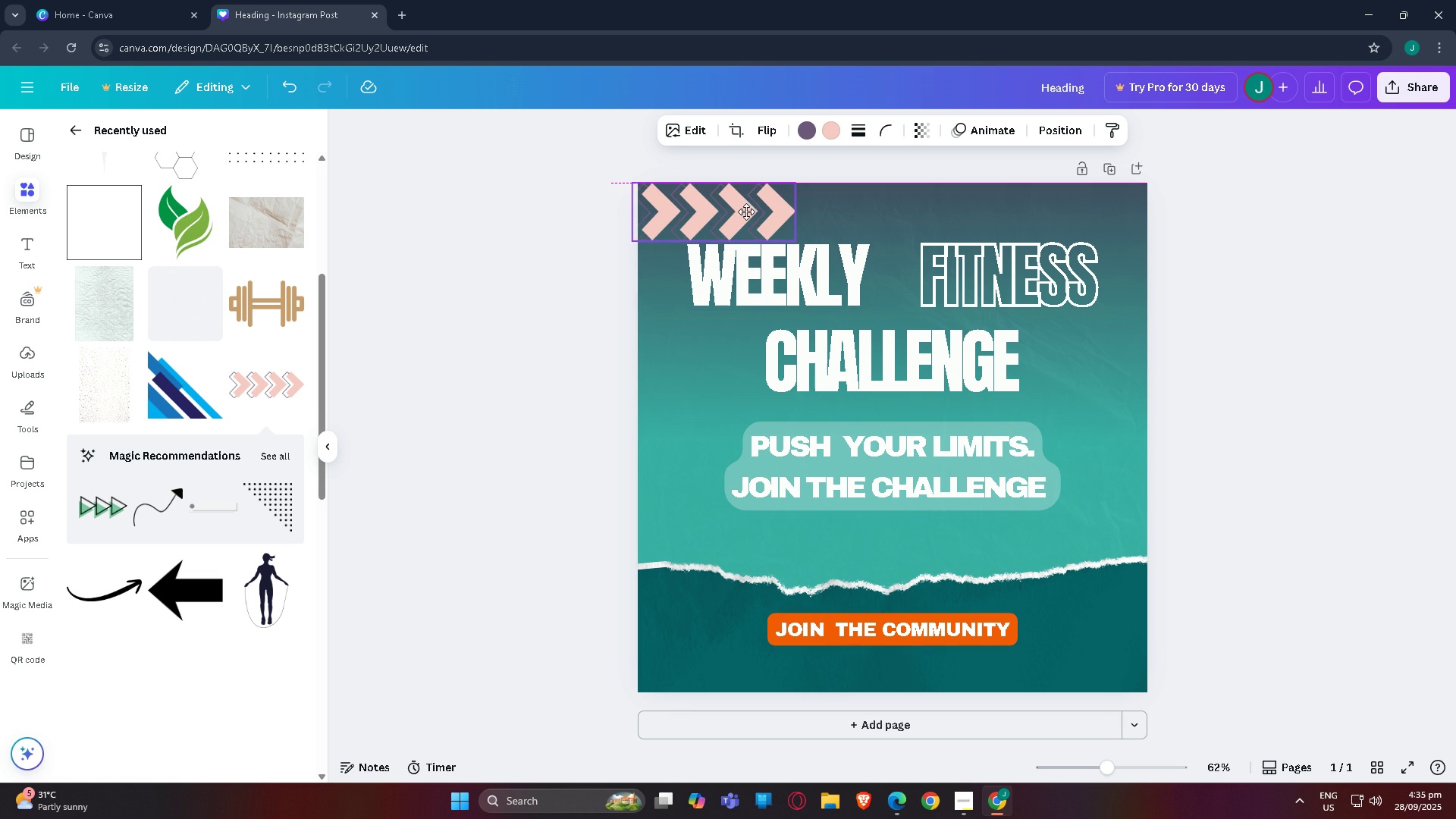 
wait(14.16)
 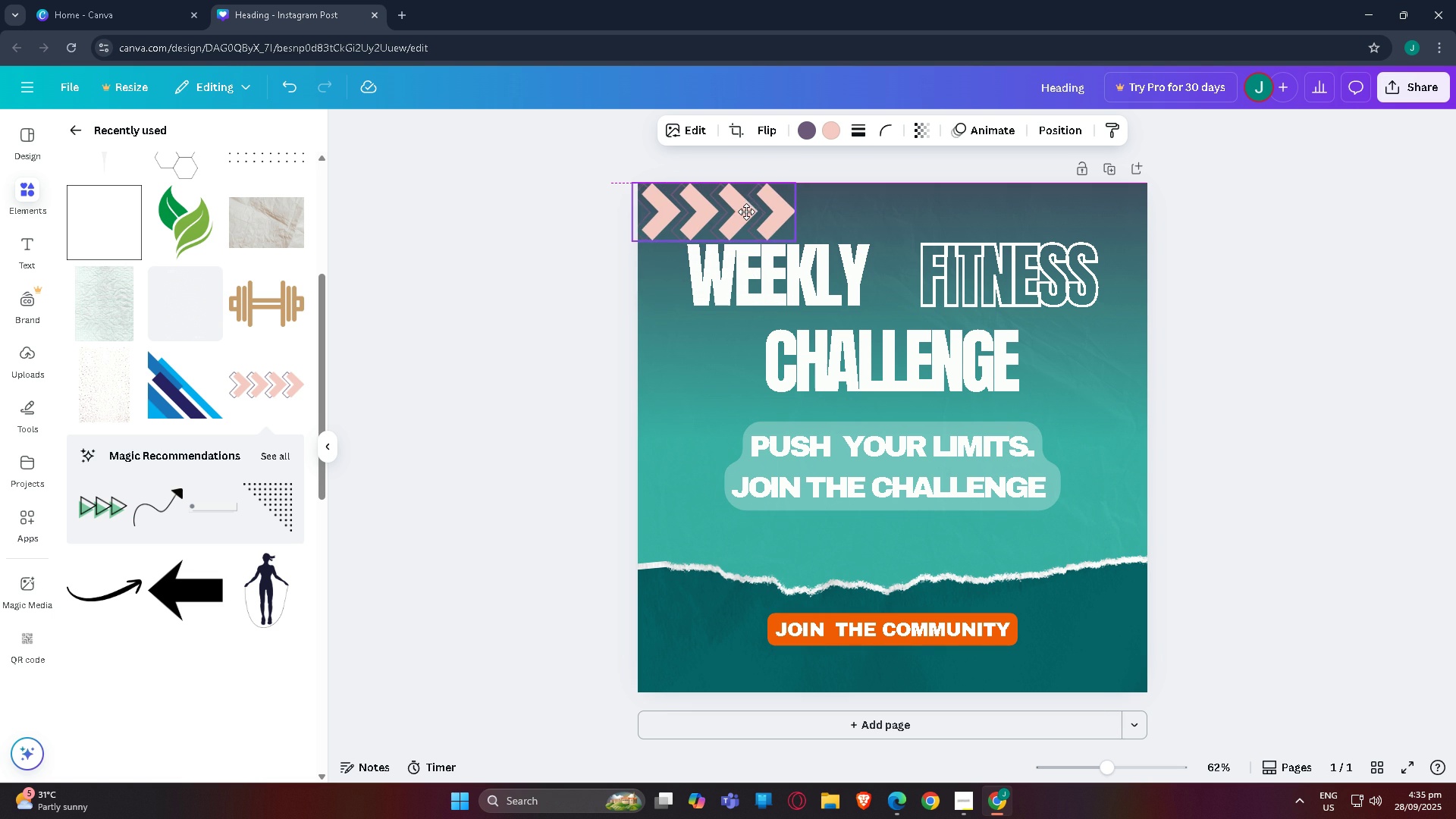 
left_click([801, 128])
 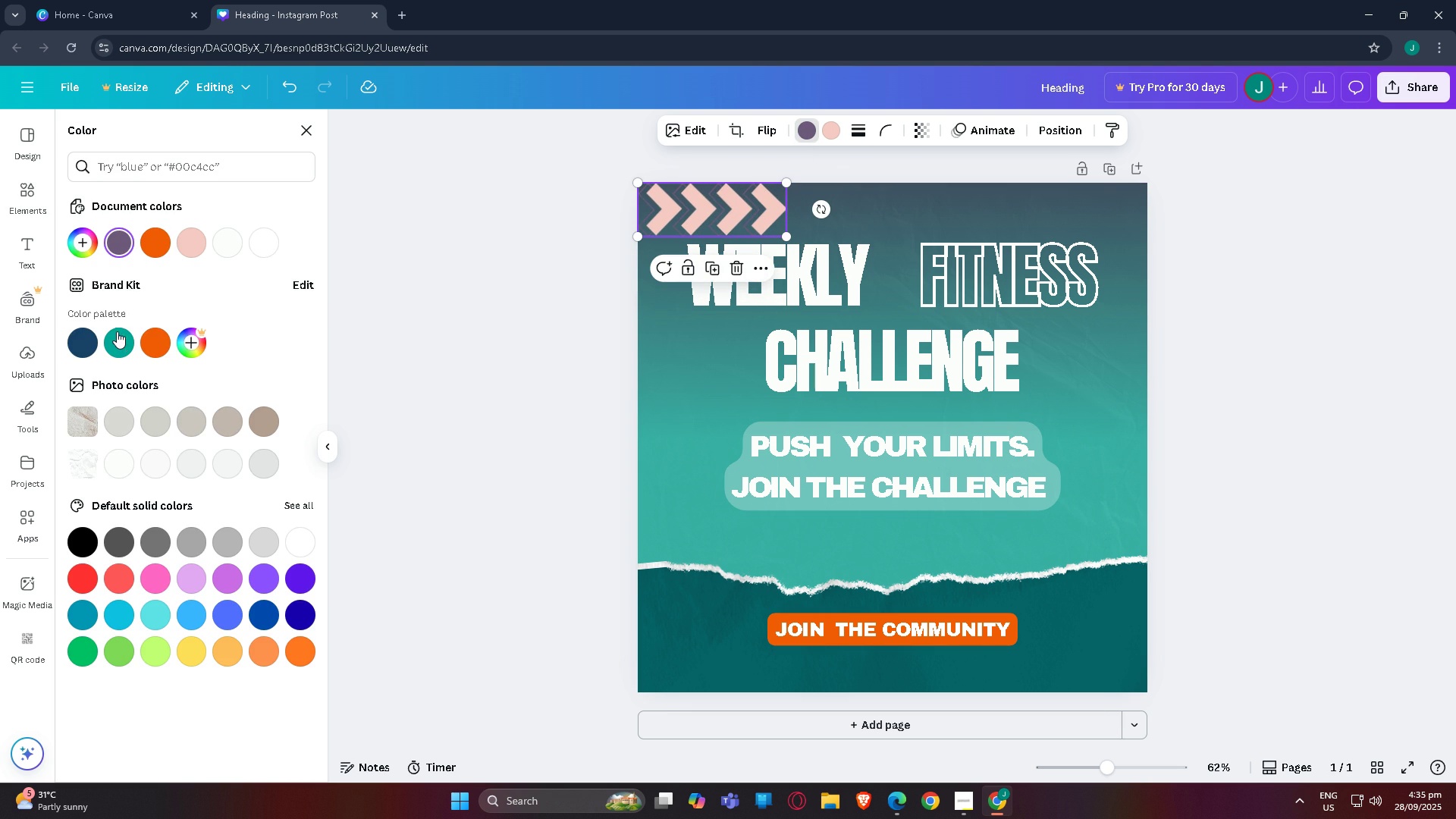 
left_click([121, 337])
 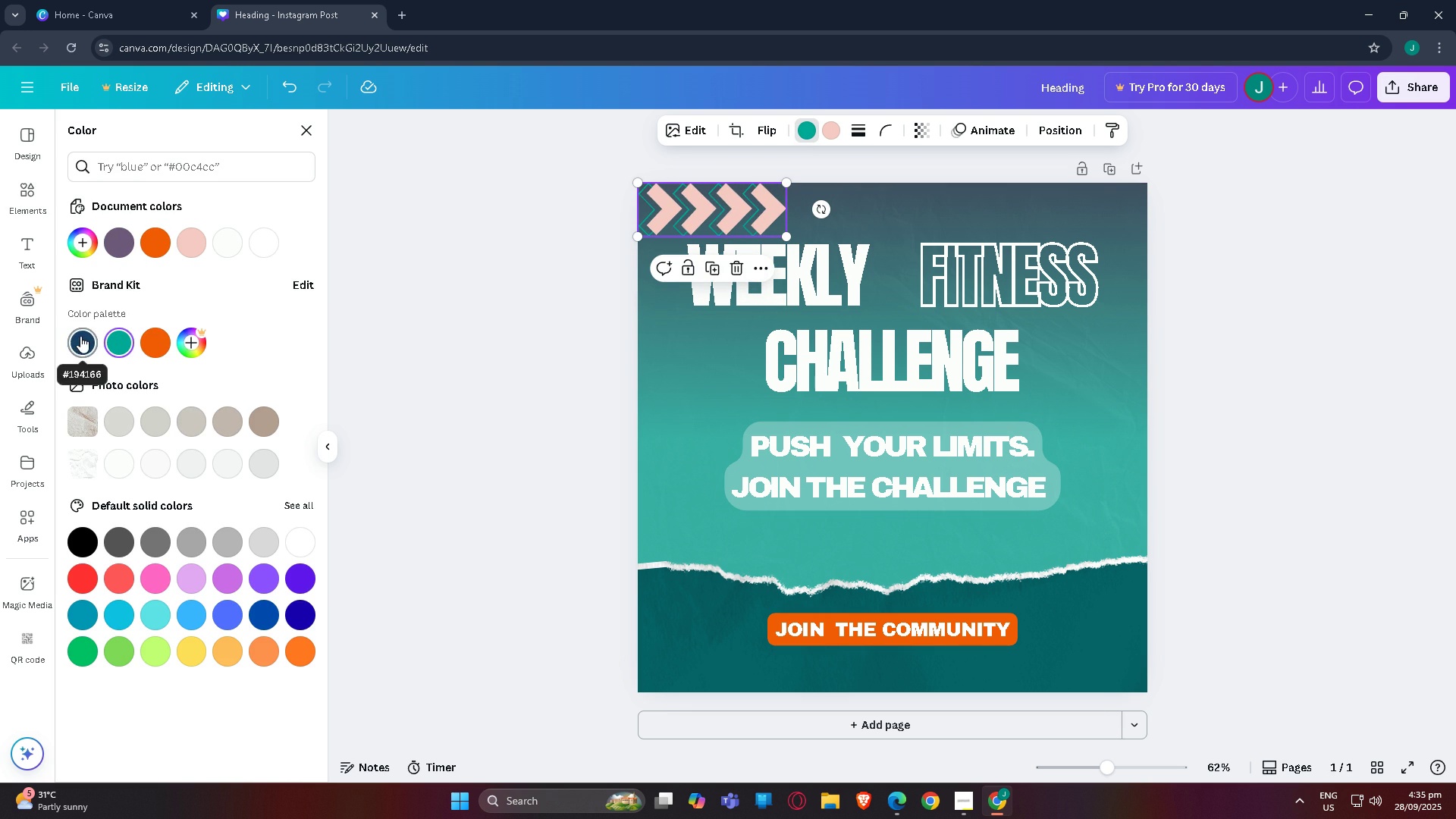 
left_click([154, 346])
 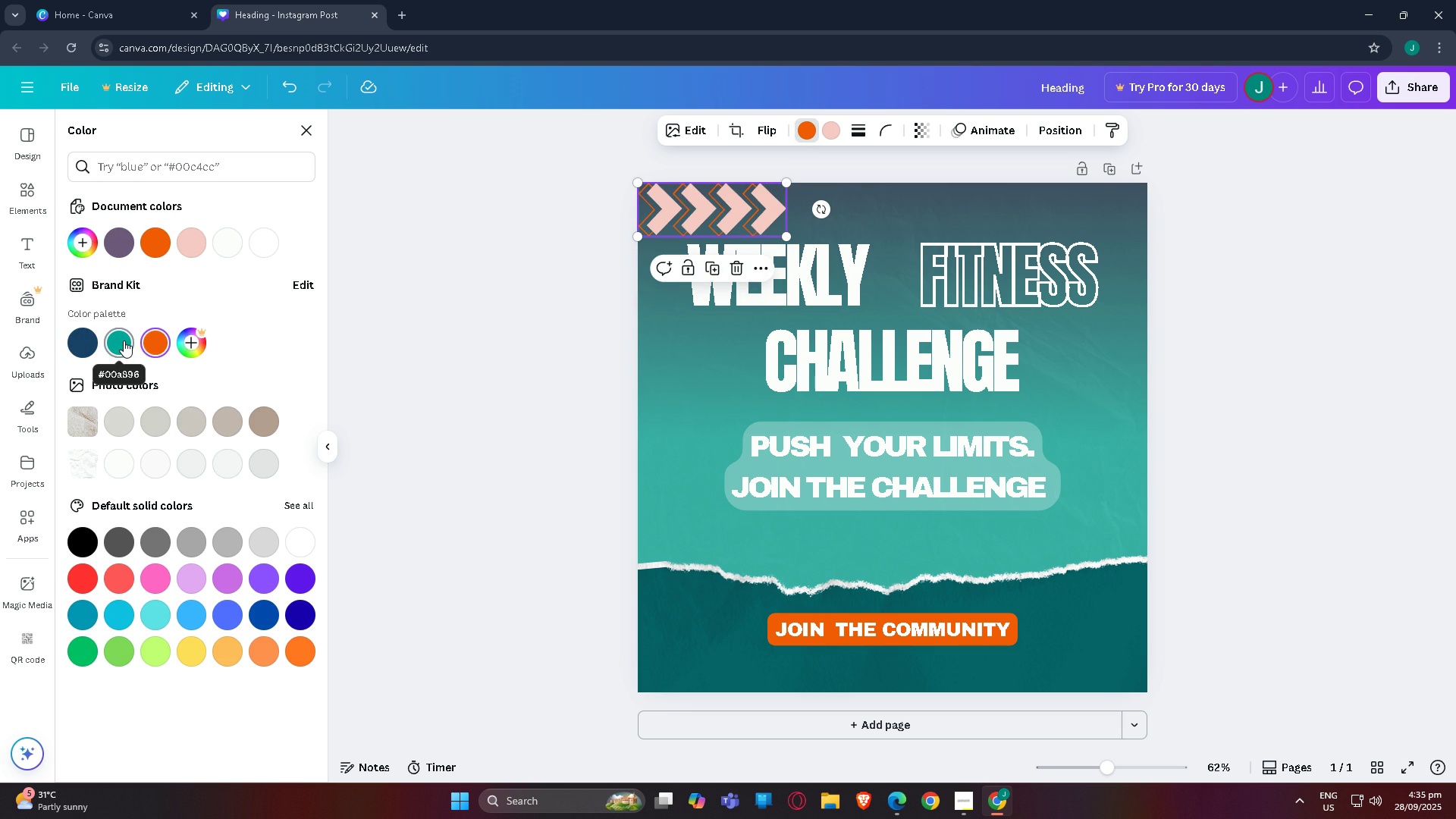 
left_click([124, 340])
 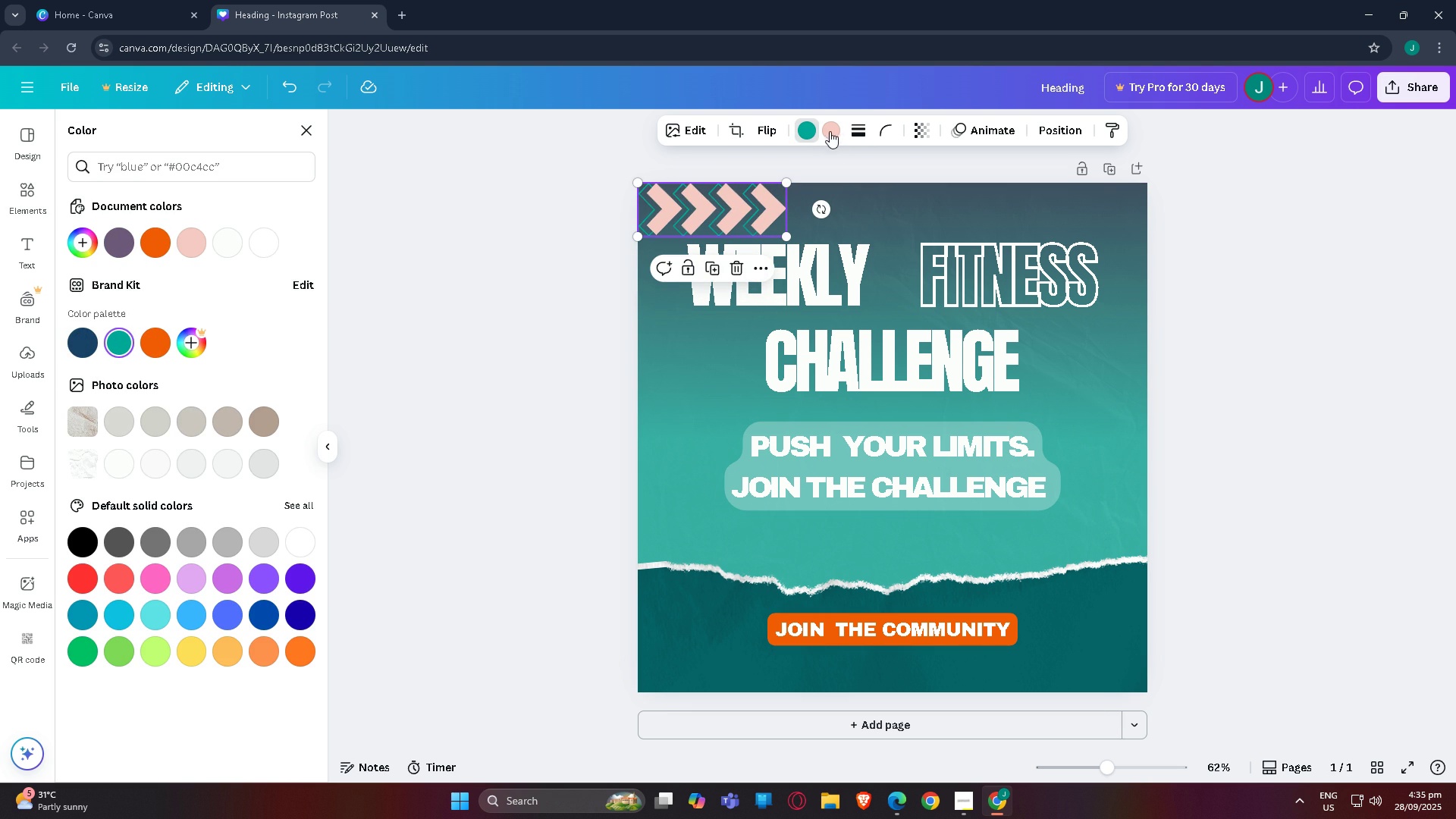 
left_click([828, 130])
 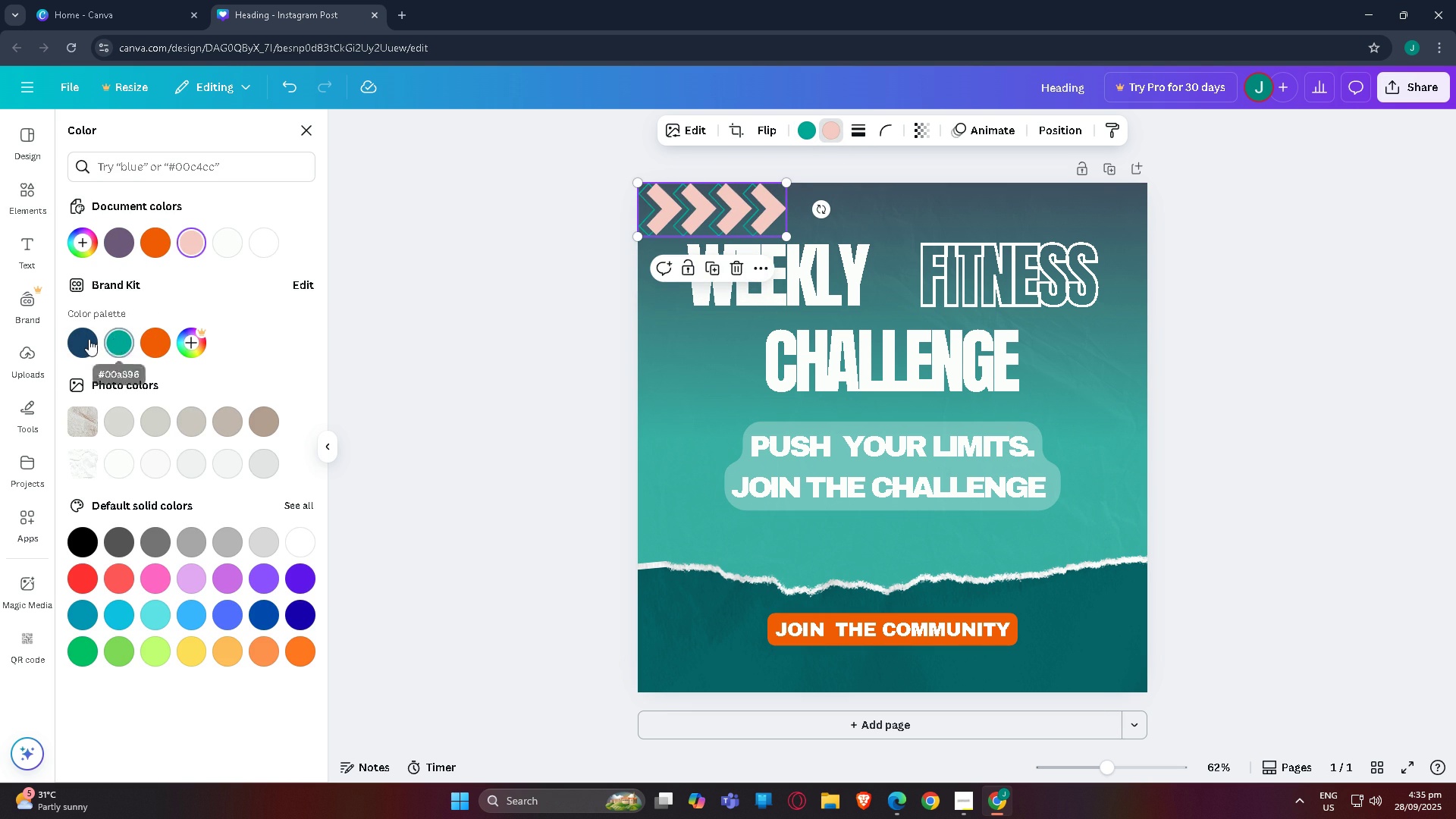 
left_click([82, 339])
 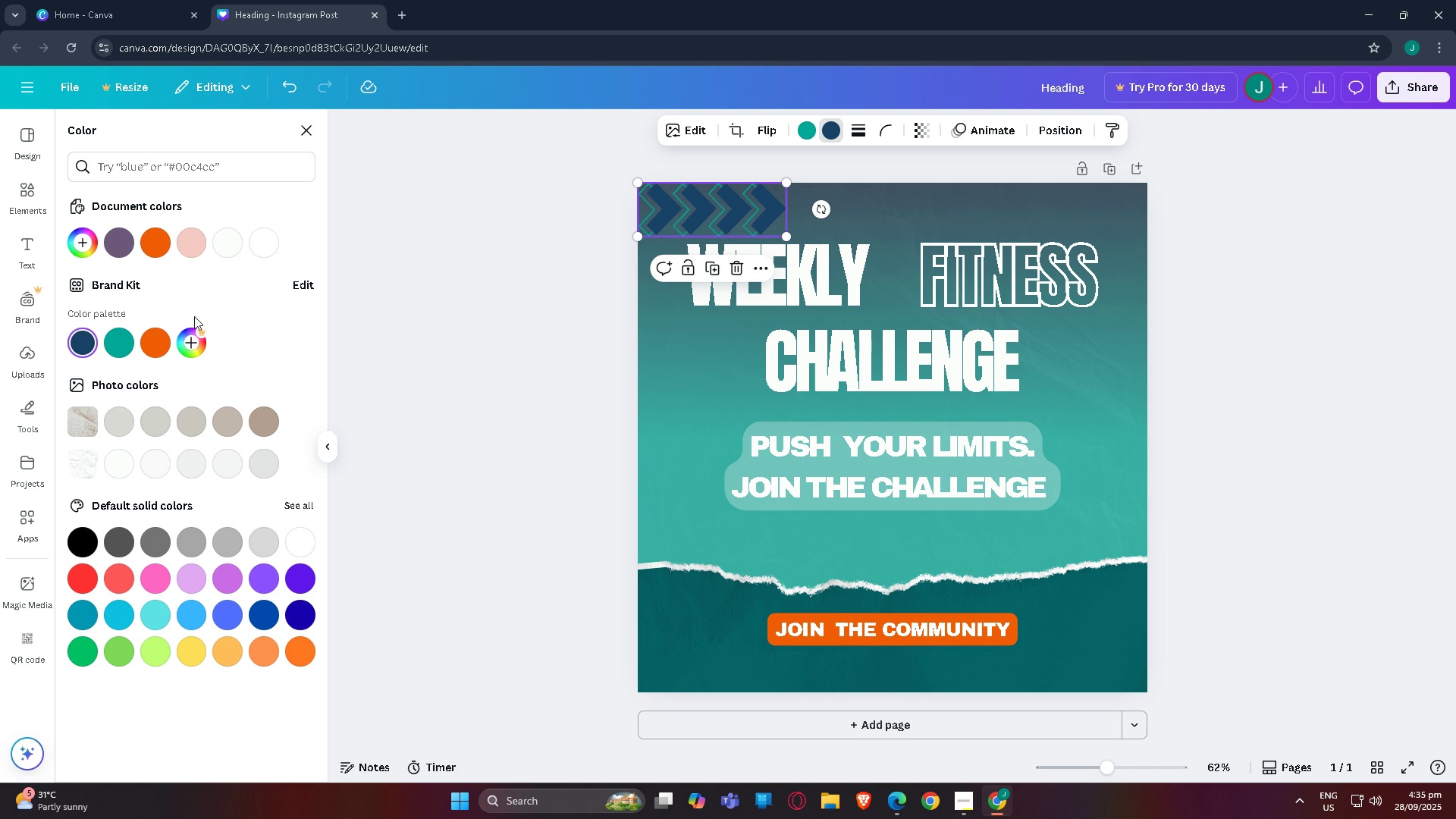 
left_click([120, 340])
 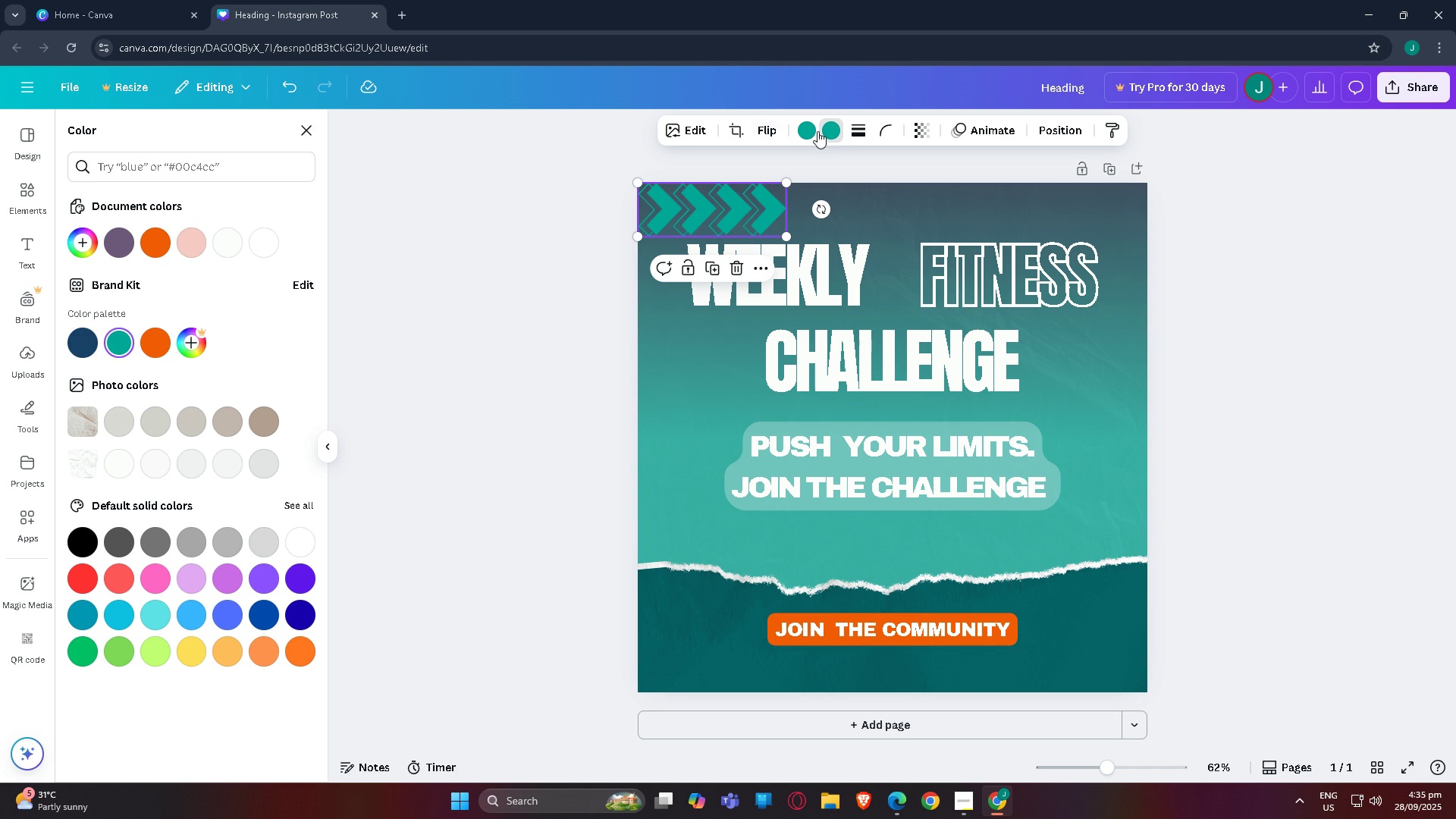 
left_click([809, 127])
 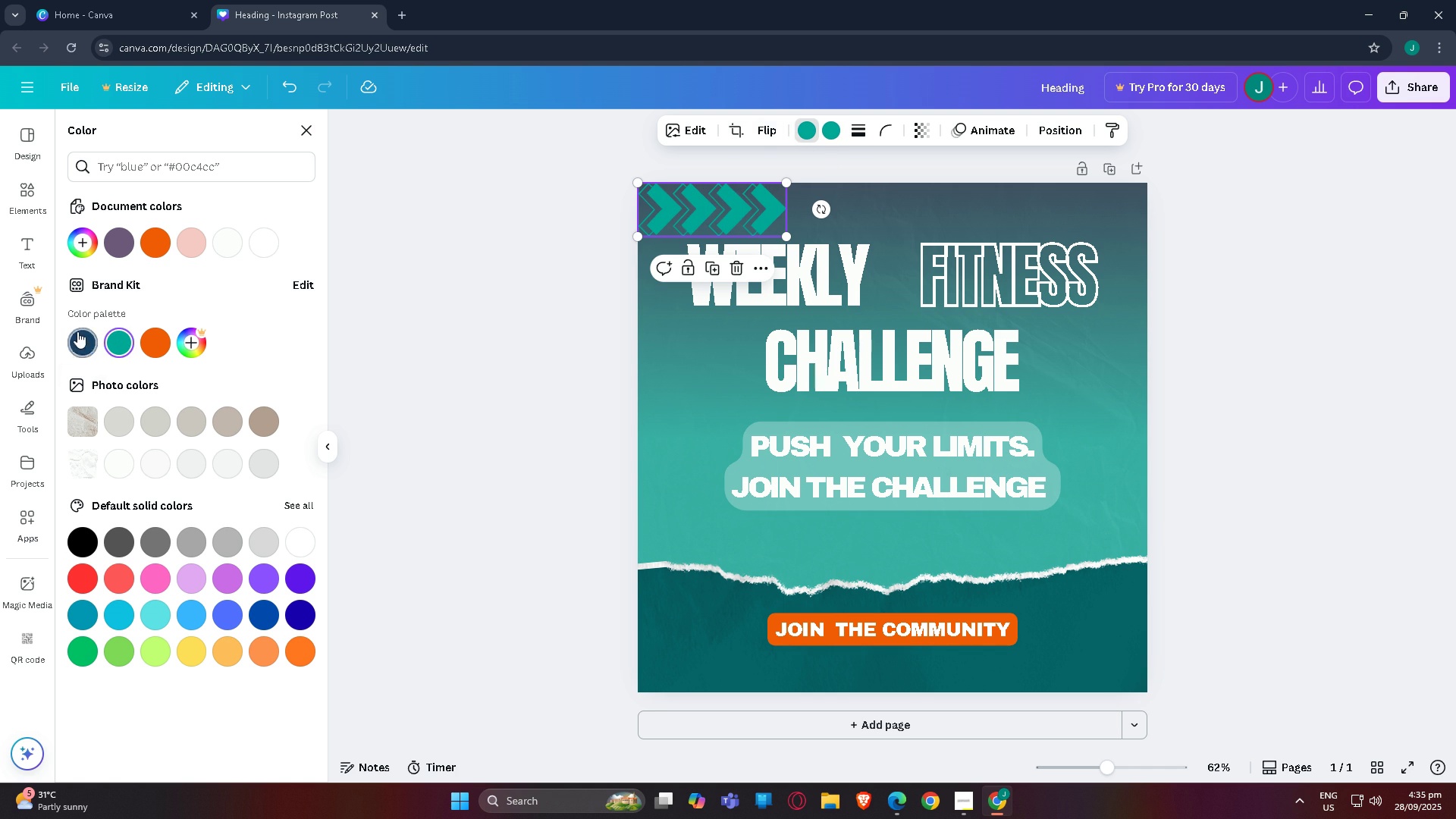 
left_click([90, 340])
 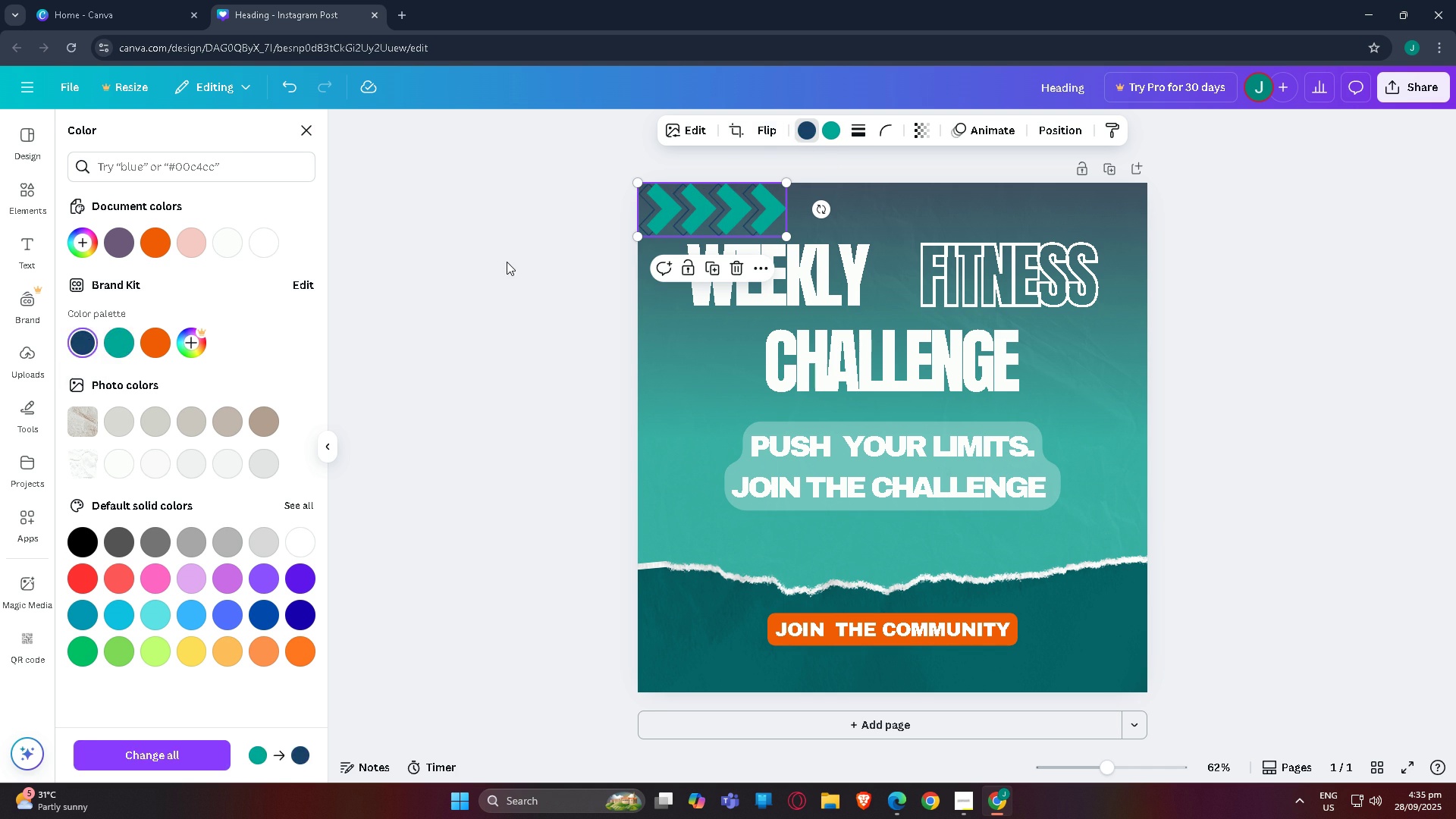 
left_click([507, 262])
 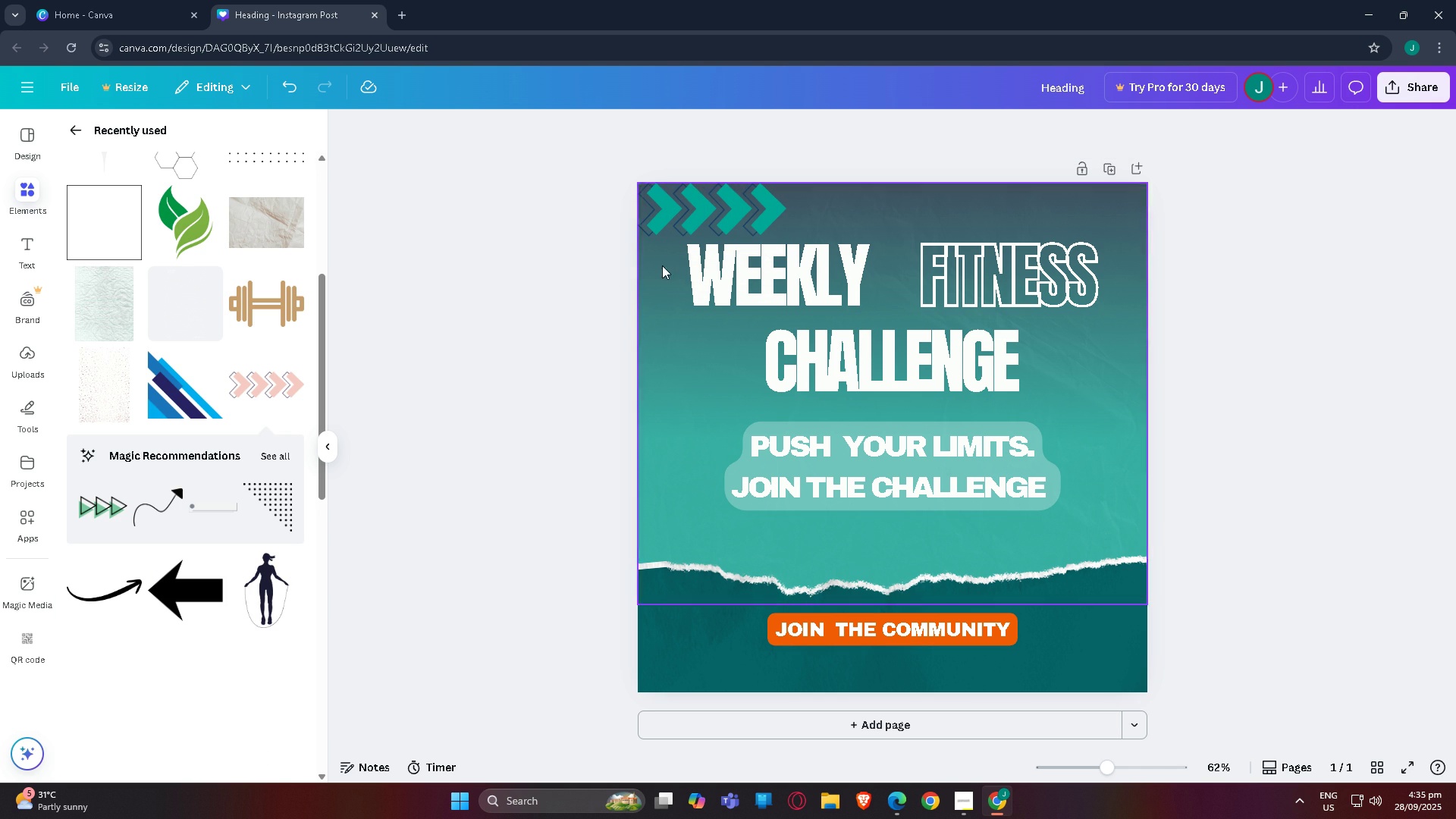 
wait(5.12)
 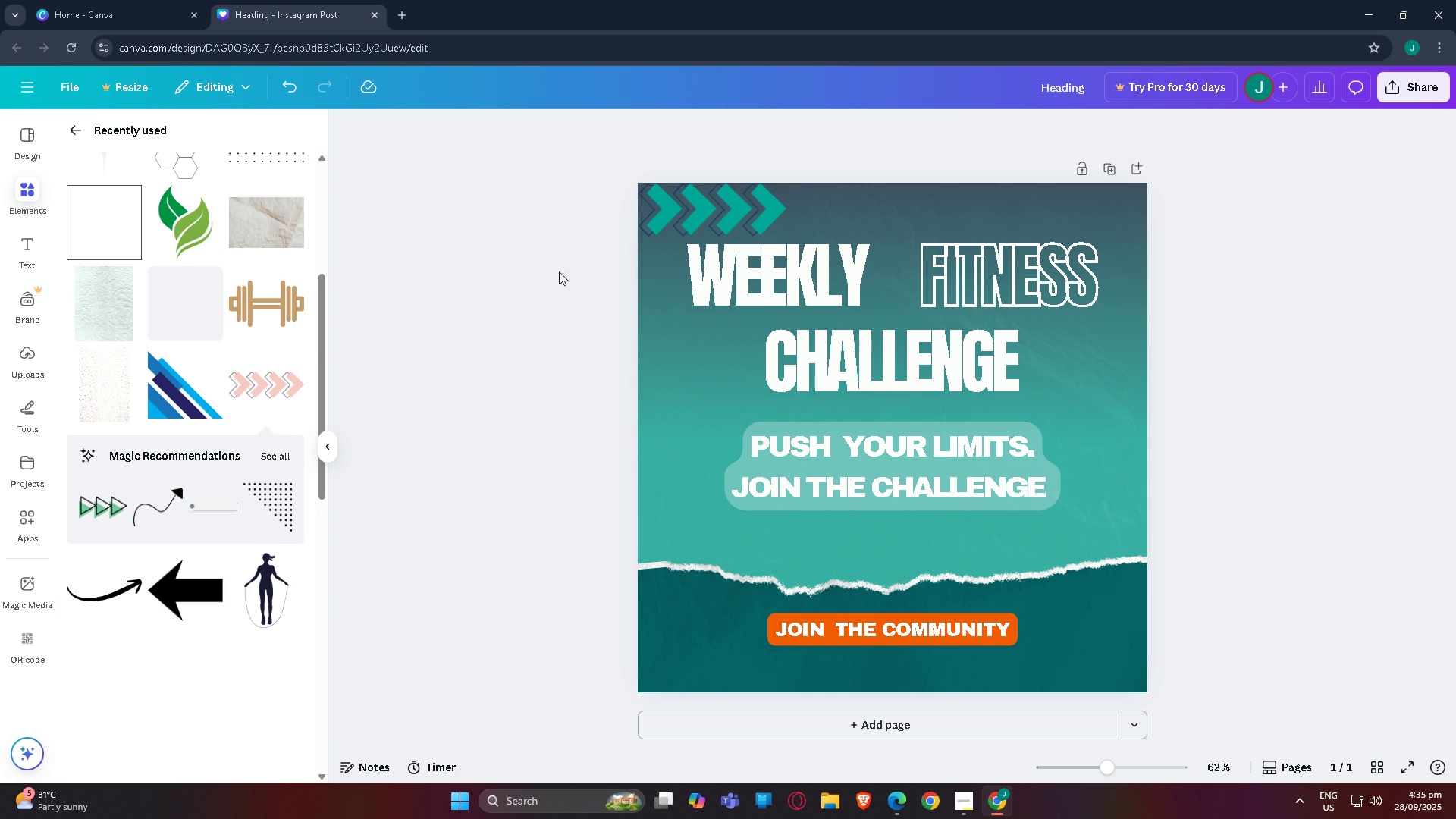 
left_click([696, 218])
 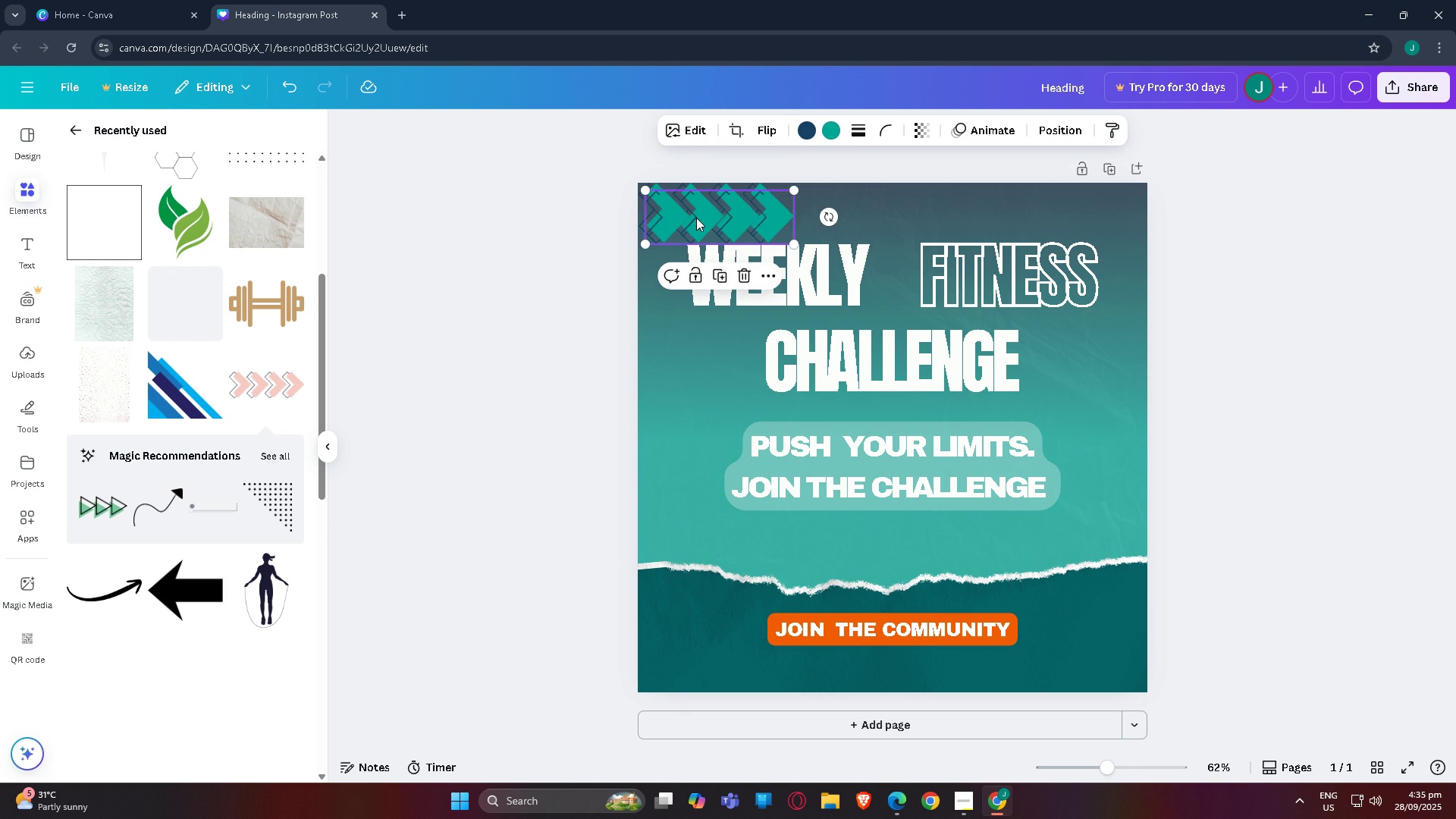 
key(Control+C)
 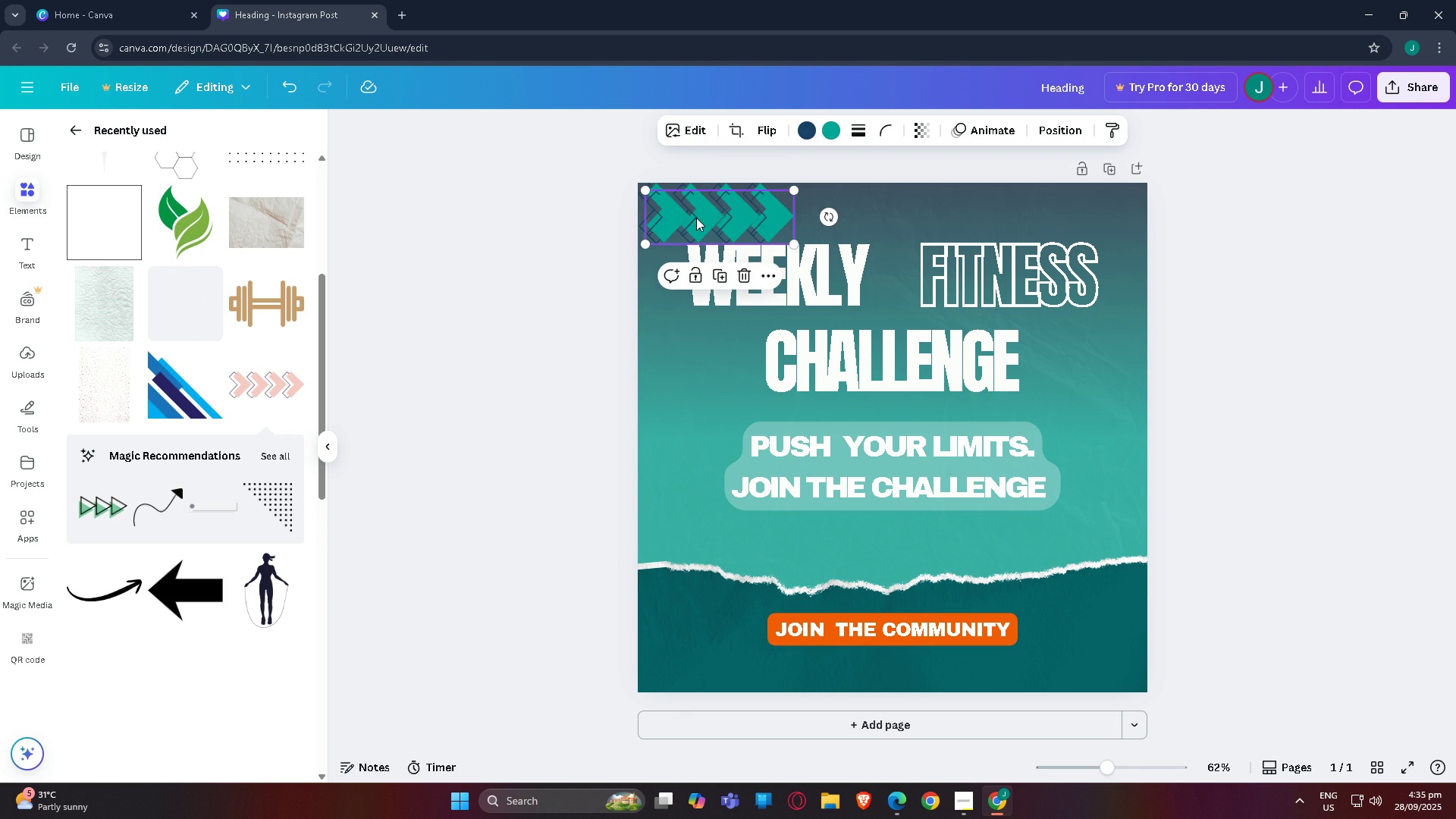 
key(Control+V)
 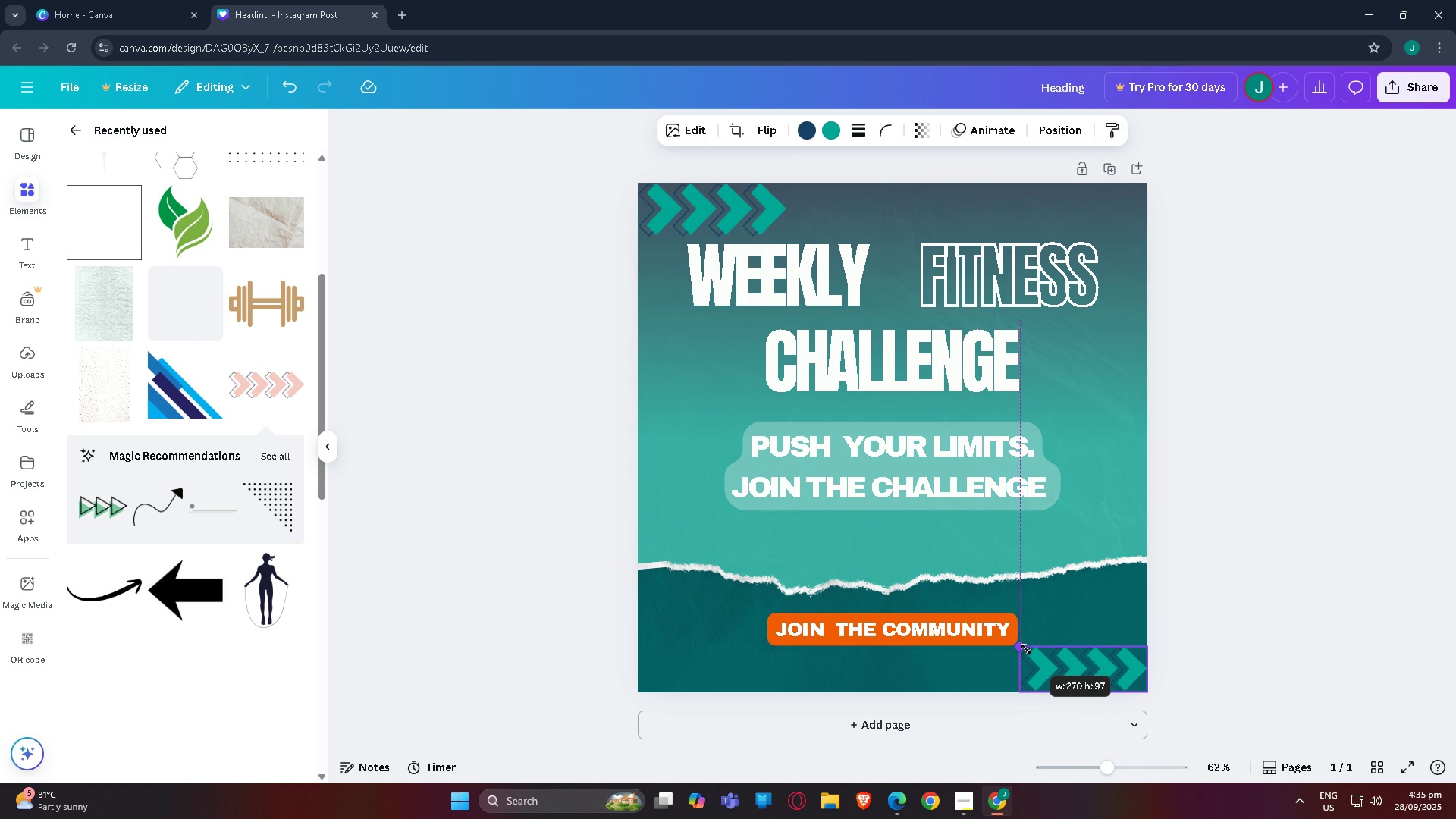 
wait(6.87)
 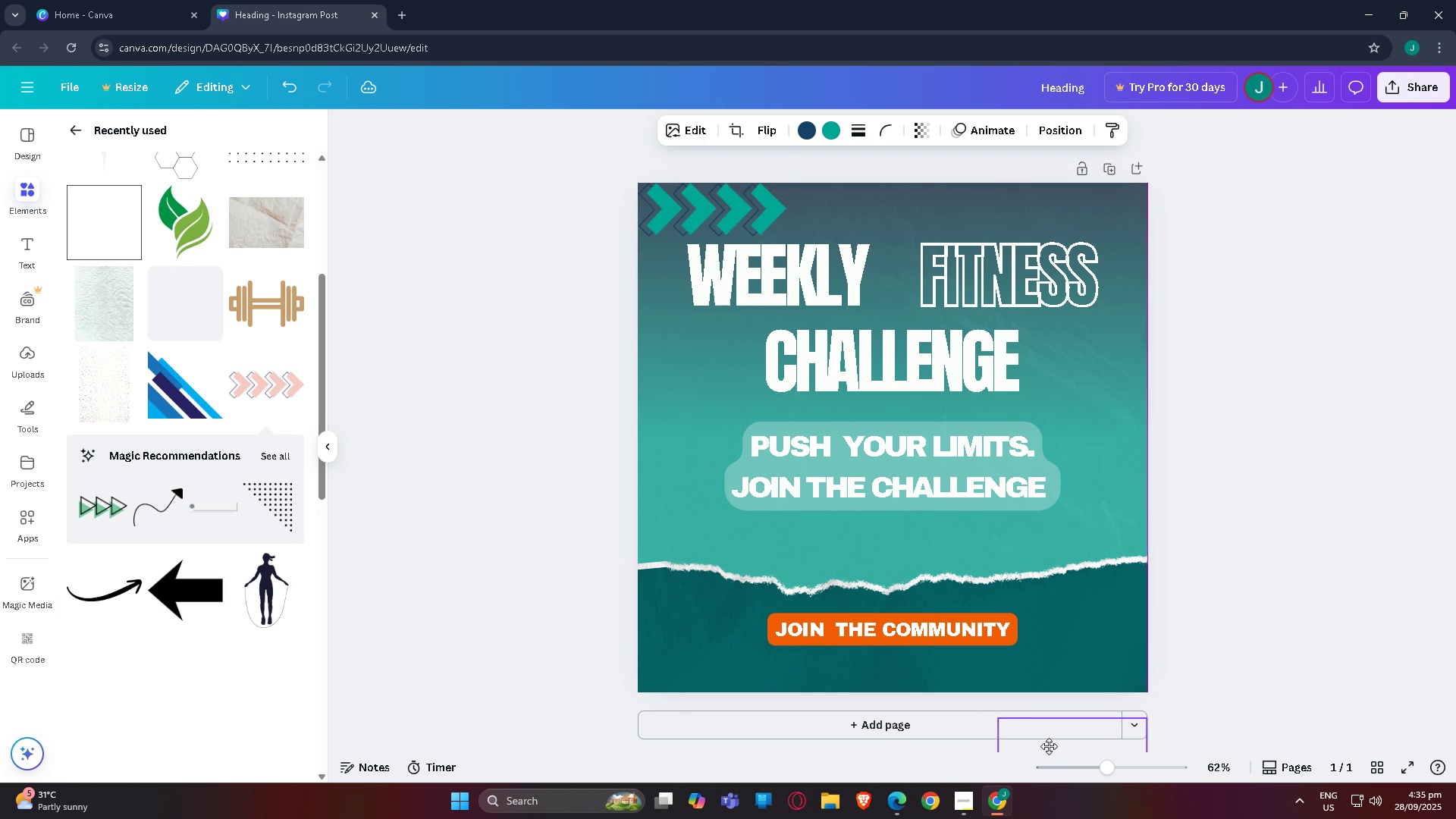 
key(Control+C)
 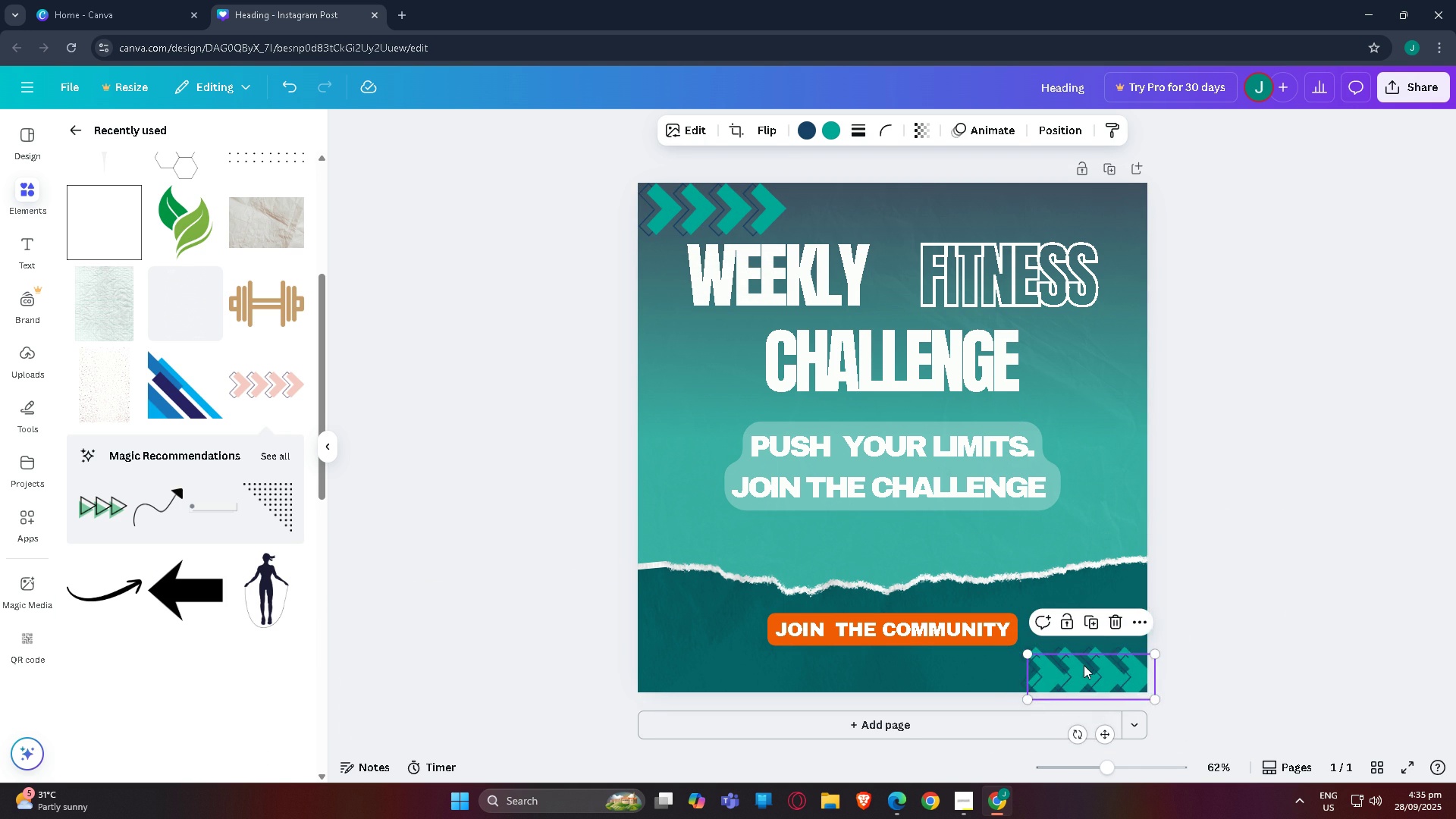 
key(Control+V)
 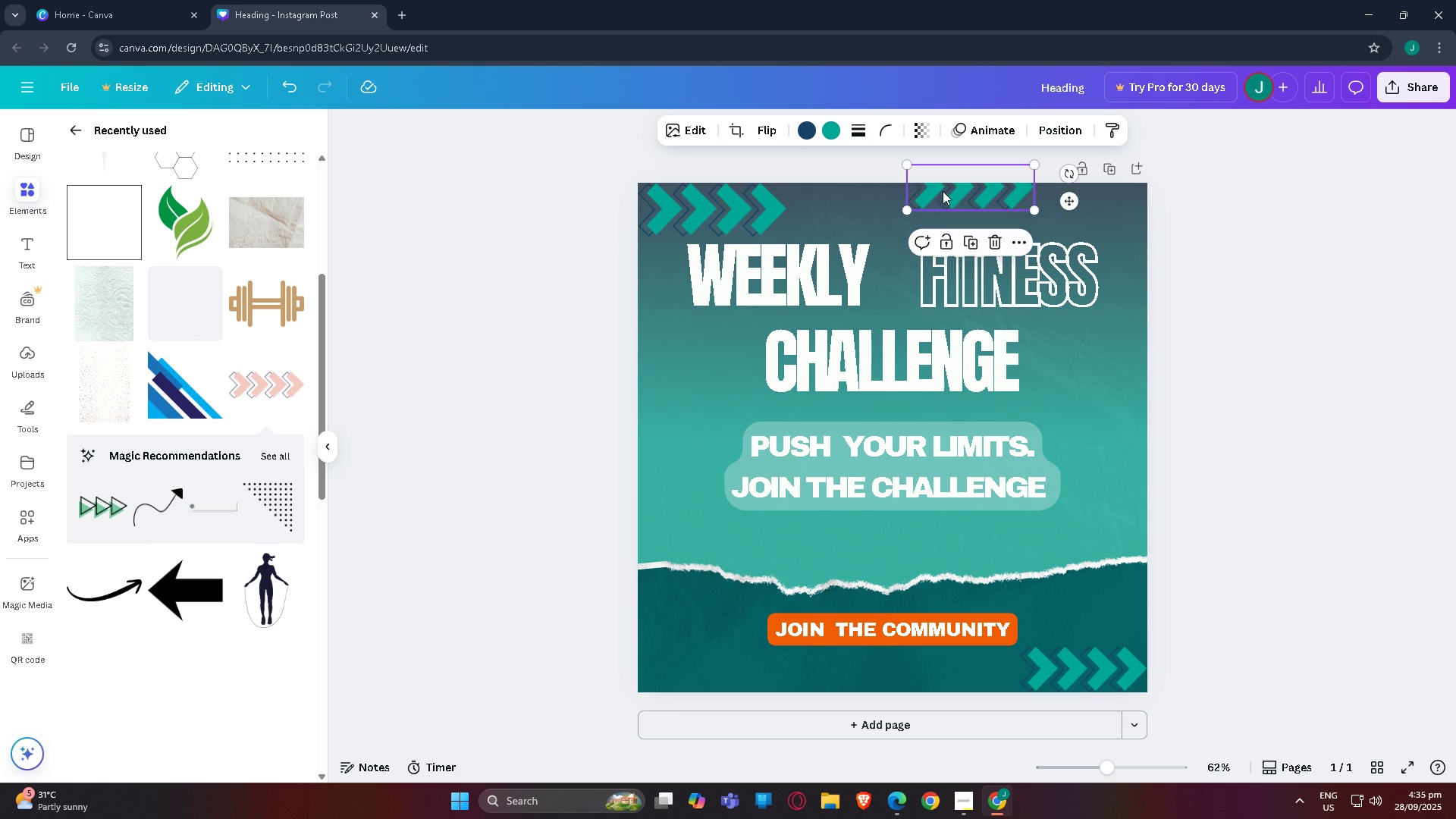 
left_click([739, 202])
 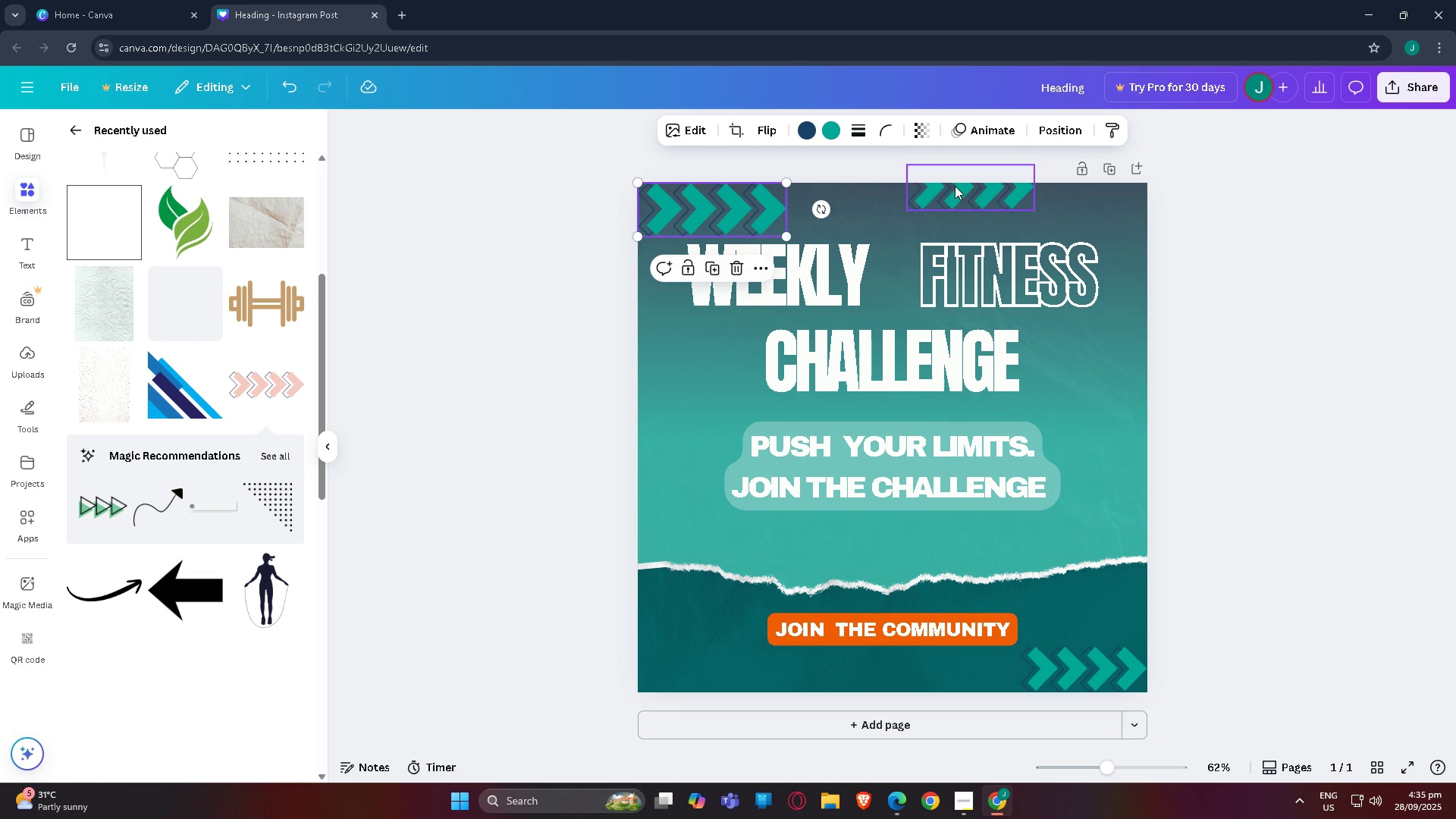 
key(Backspace)
 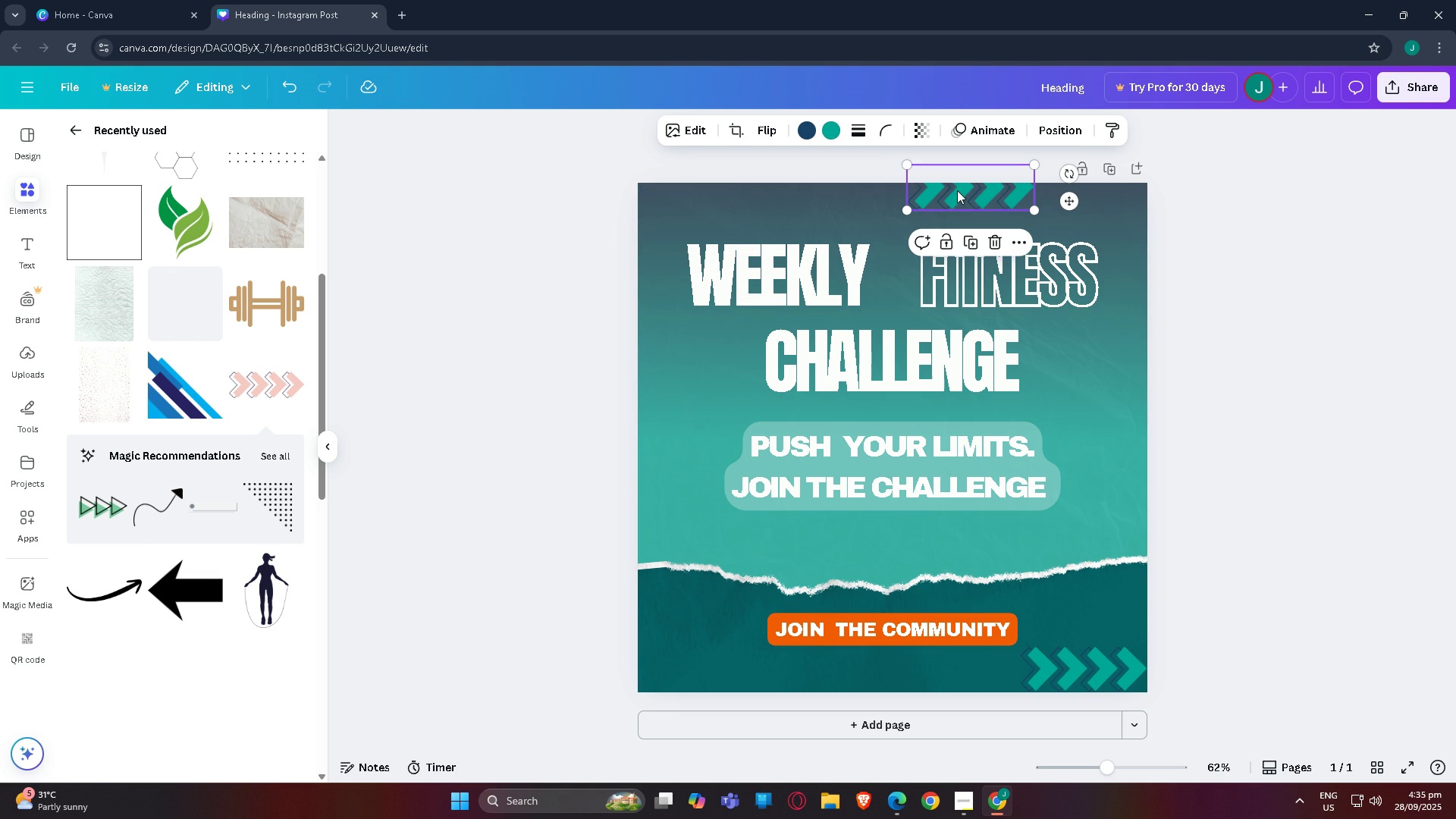 
left_click([957, 190])
 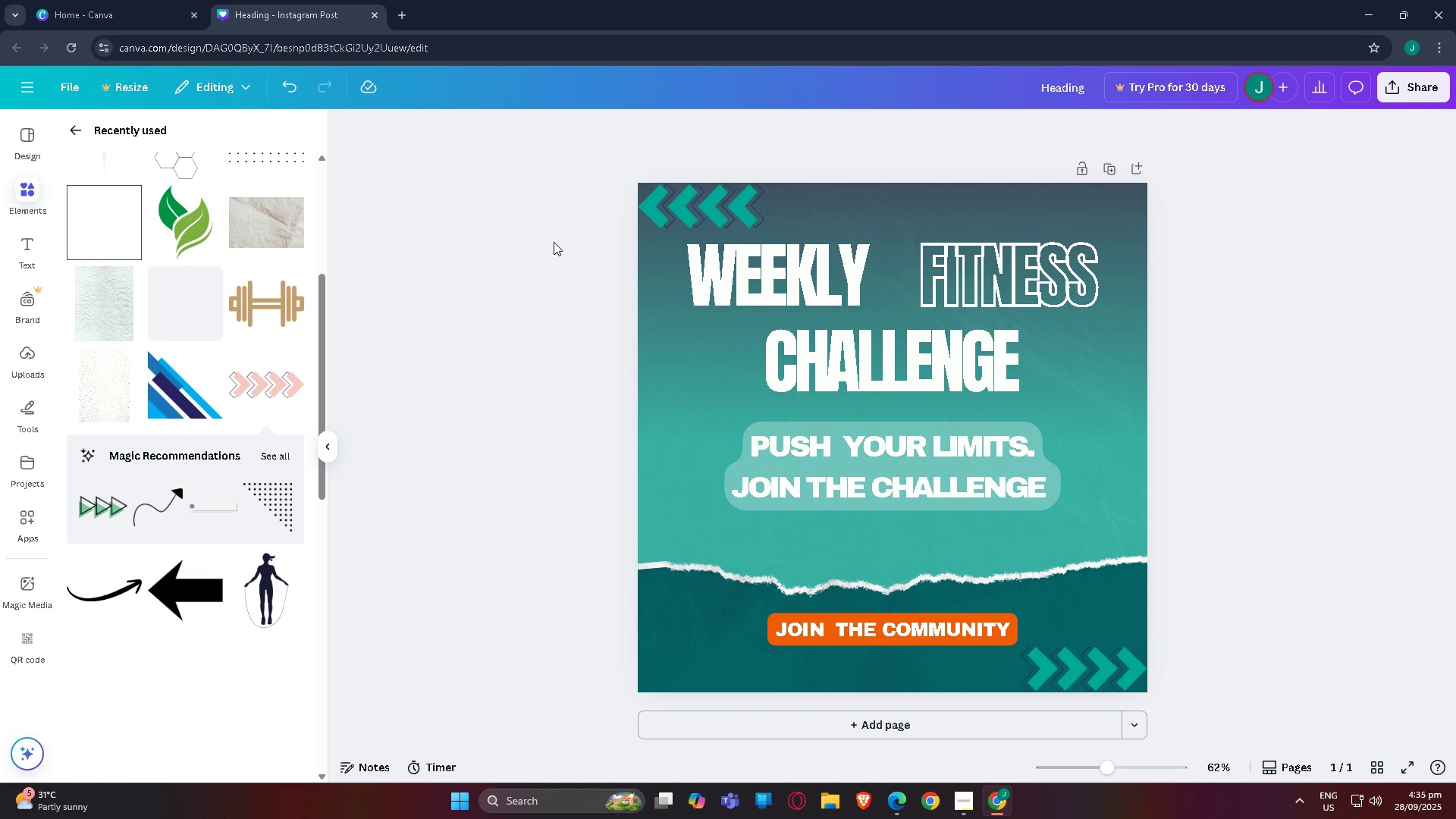 
wait(11.82)
 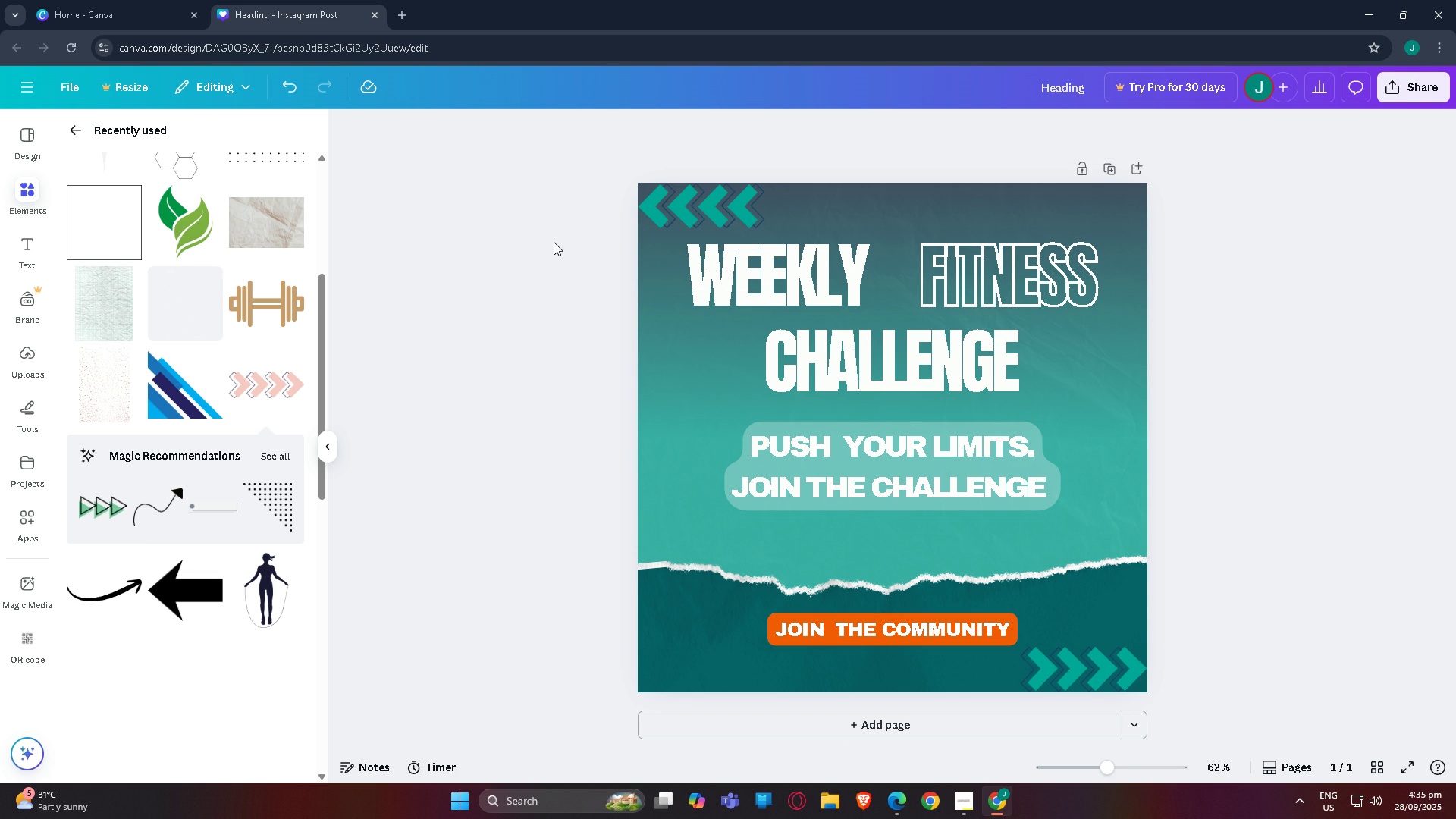 
scroll: coordinate [516, 347], scroll_direction: down, amount: 1.0
 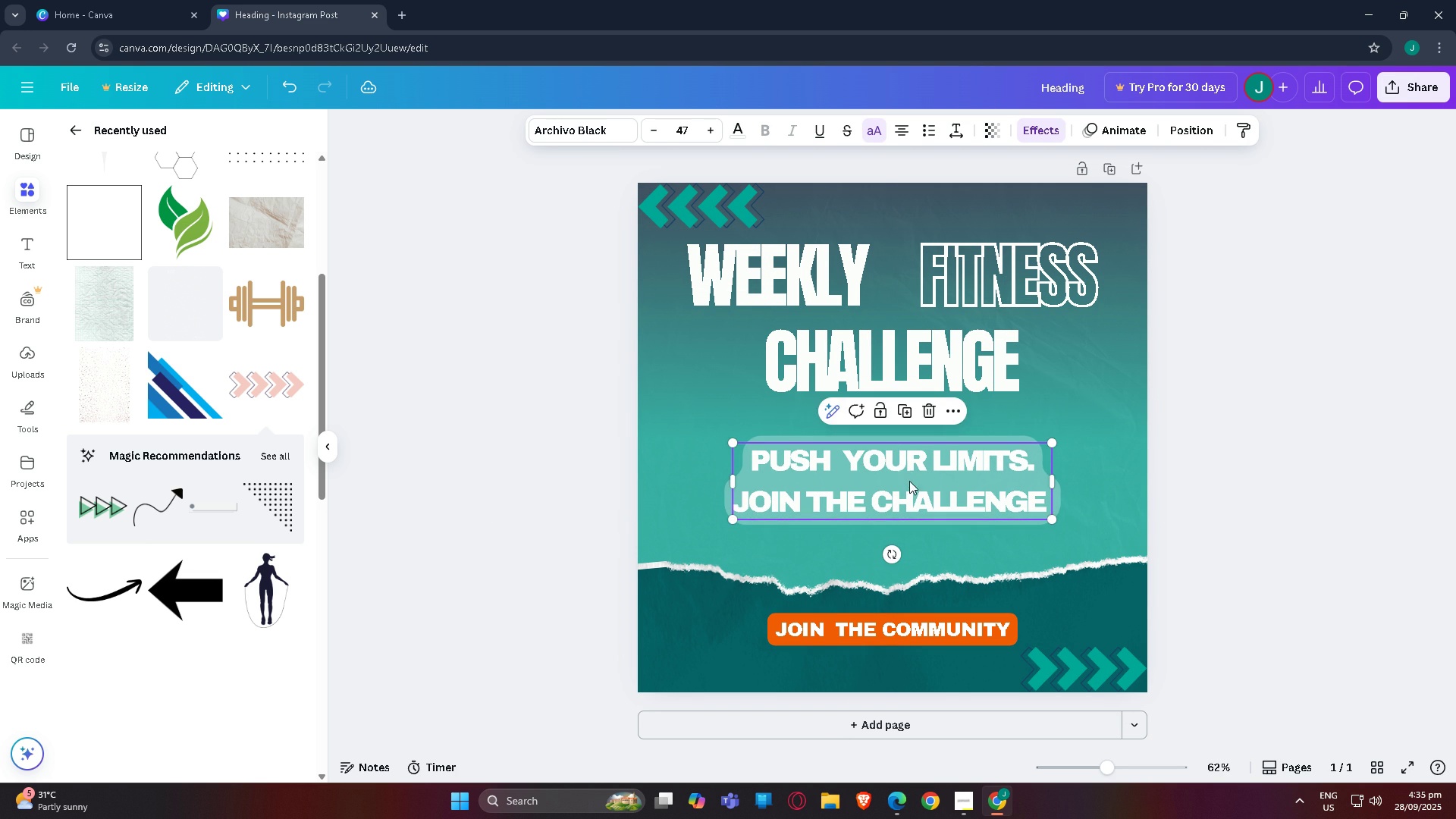 
left_click([797, 278])
 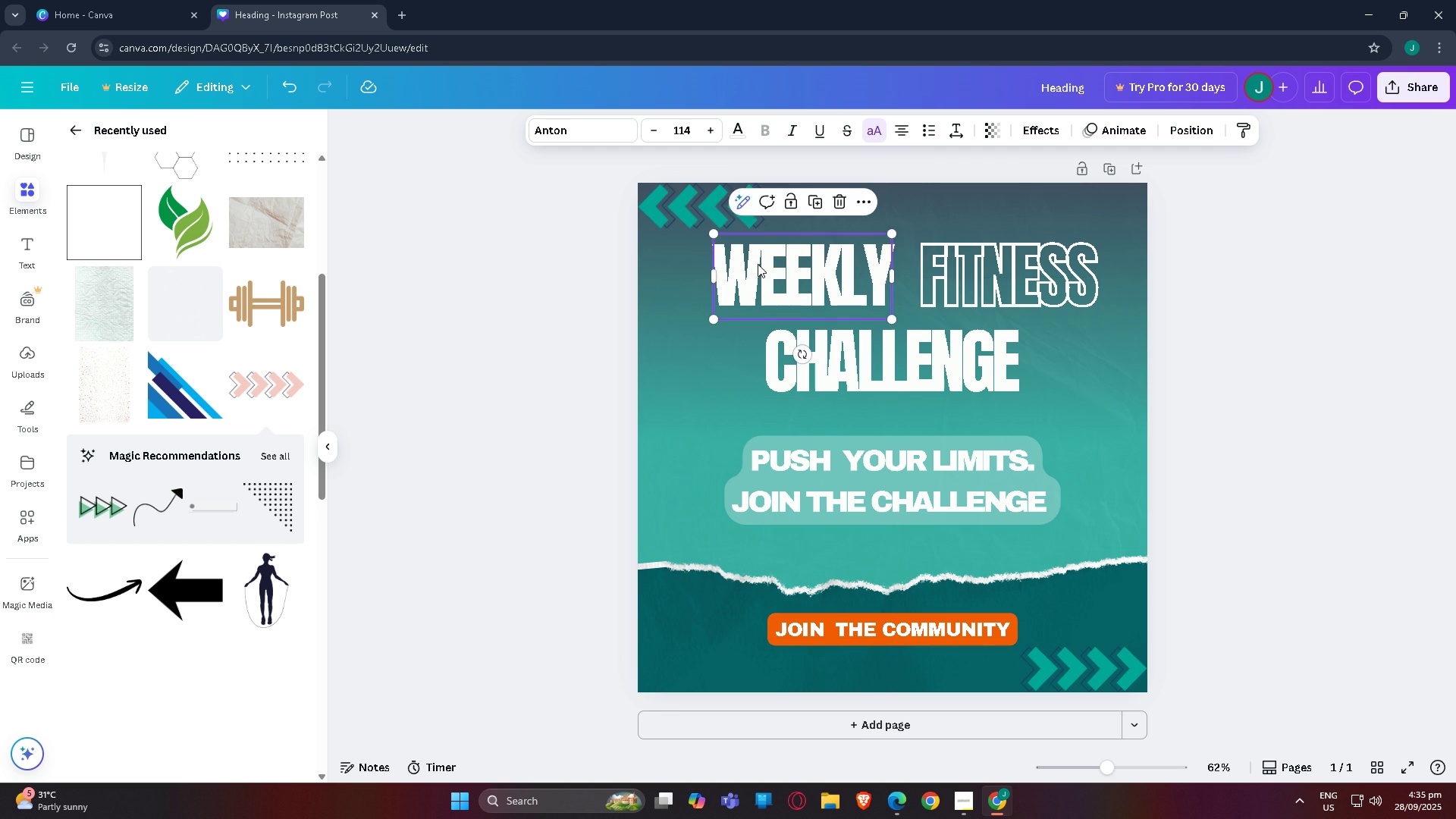 
mouse_move([946, 270])
 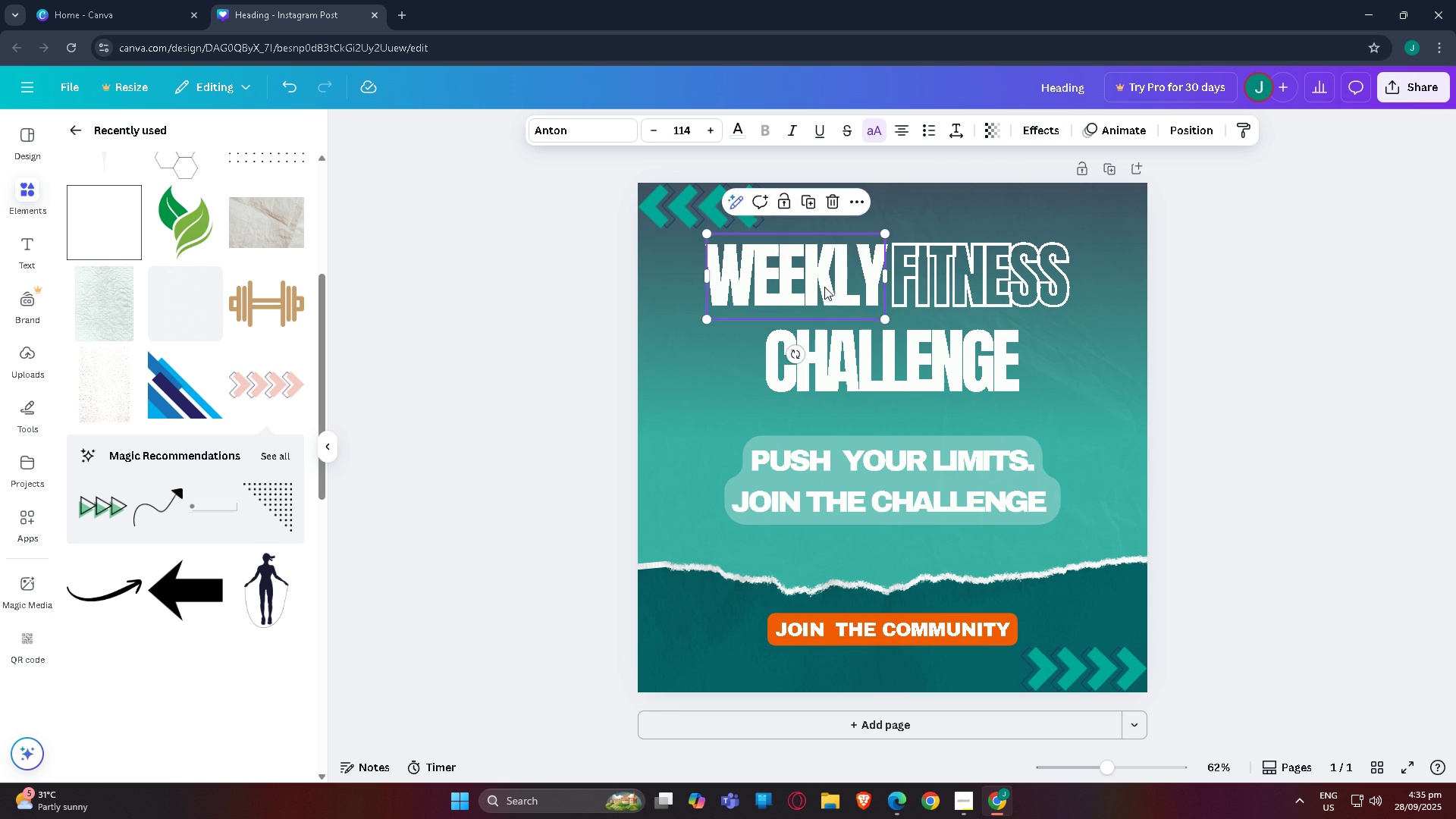 
left_click([1243, 320])
 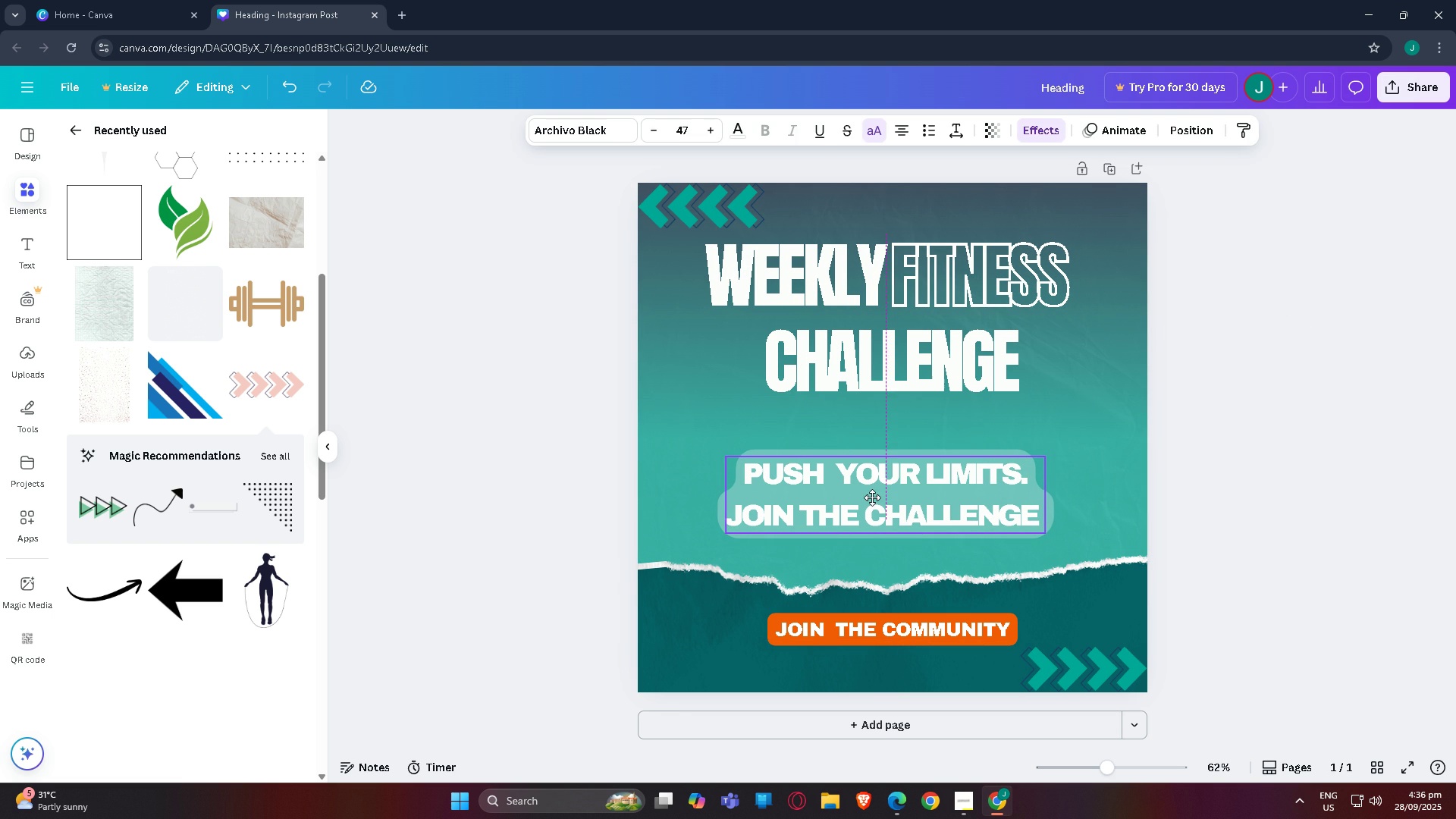 
wait(5.4)
 